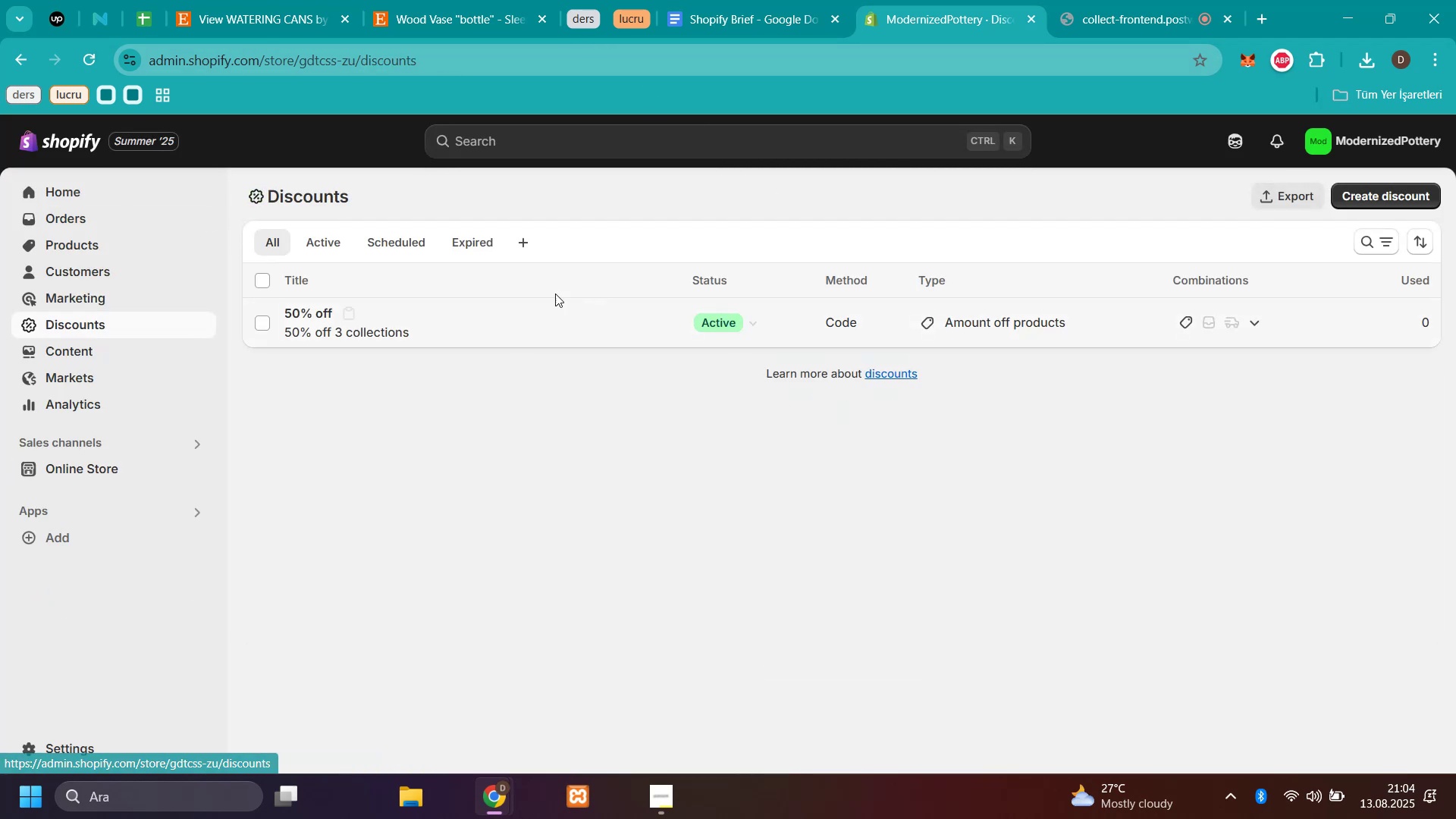 
left_click([450, 318])
 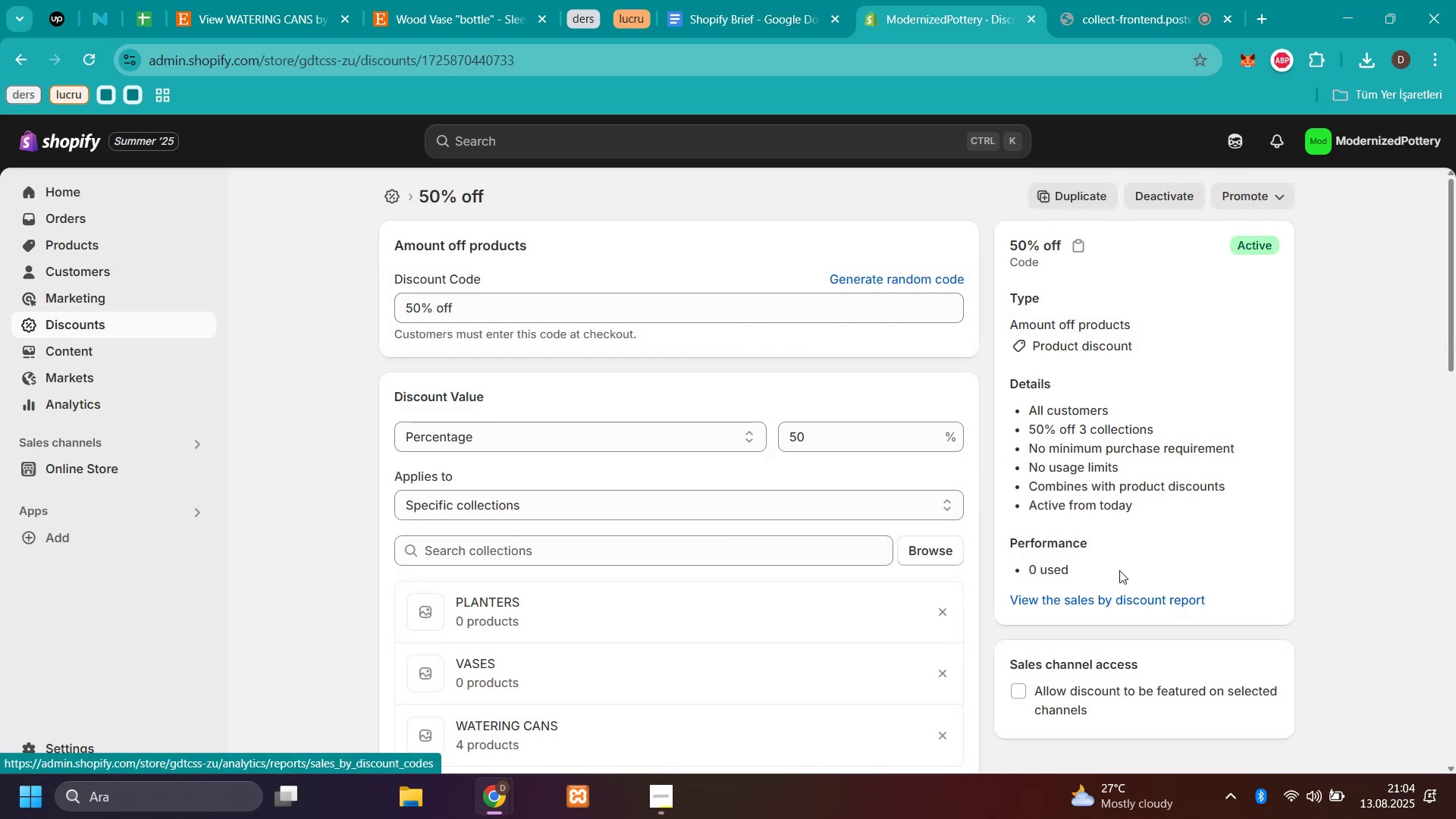 
wait(5.51)
 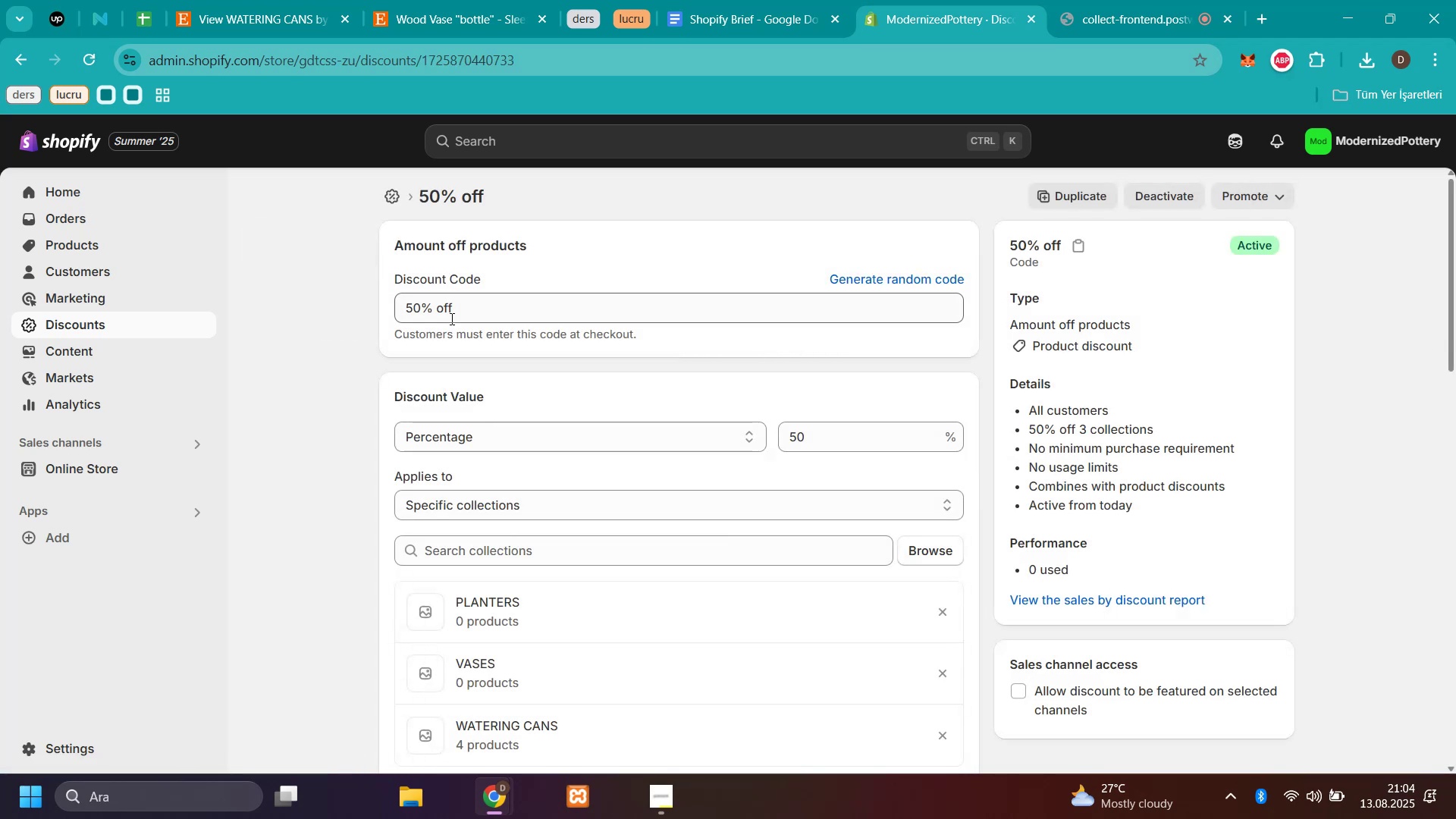 
scroll: coordinate [690, 482], scroll_direction: down, amount: 4.0
 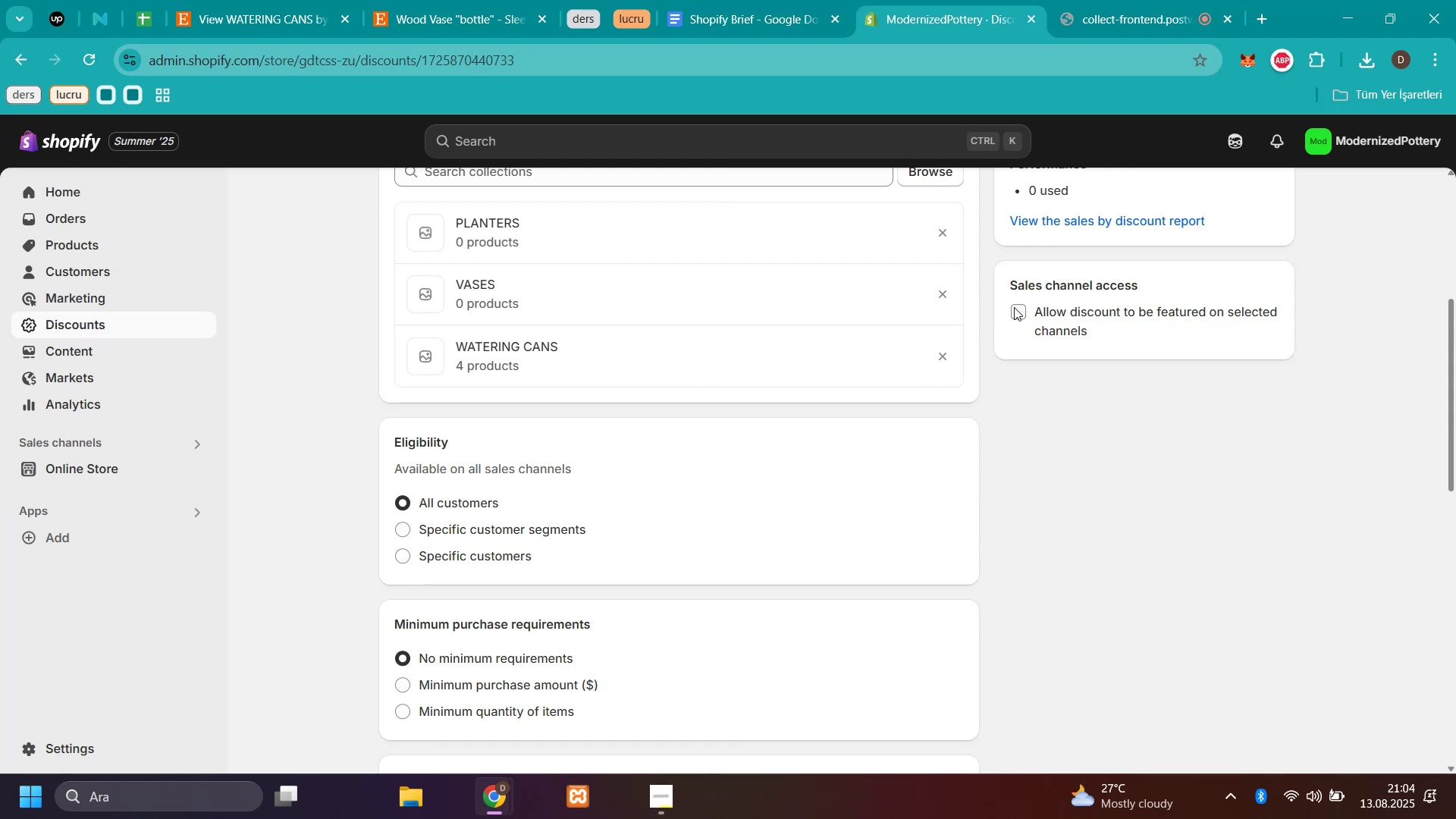 
left_click([1014, 307])
 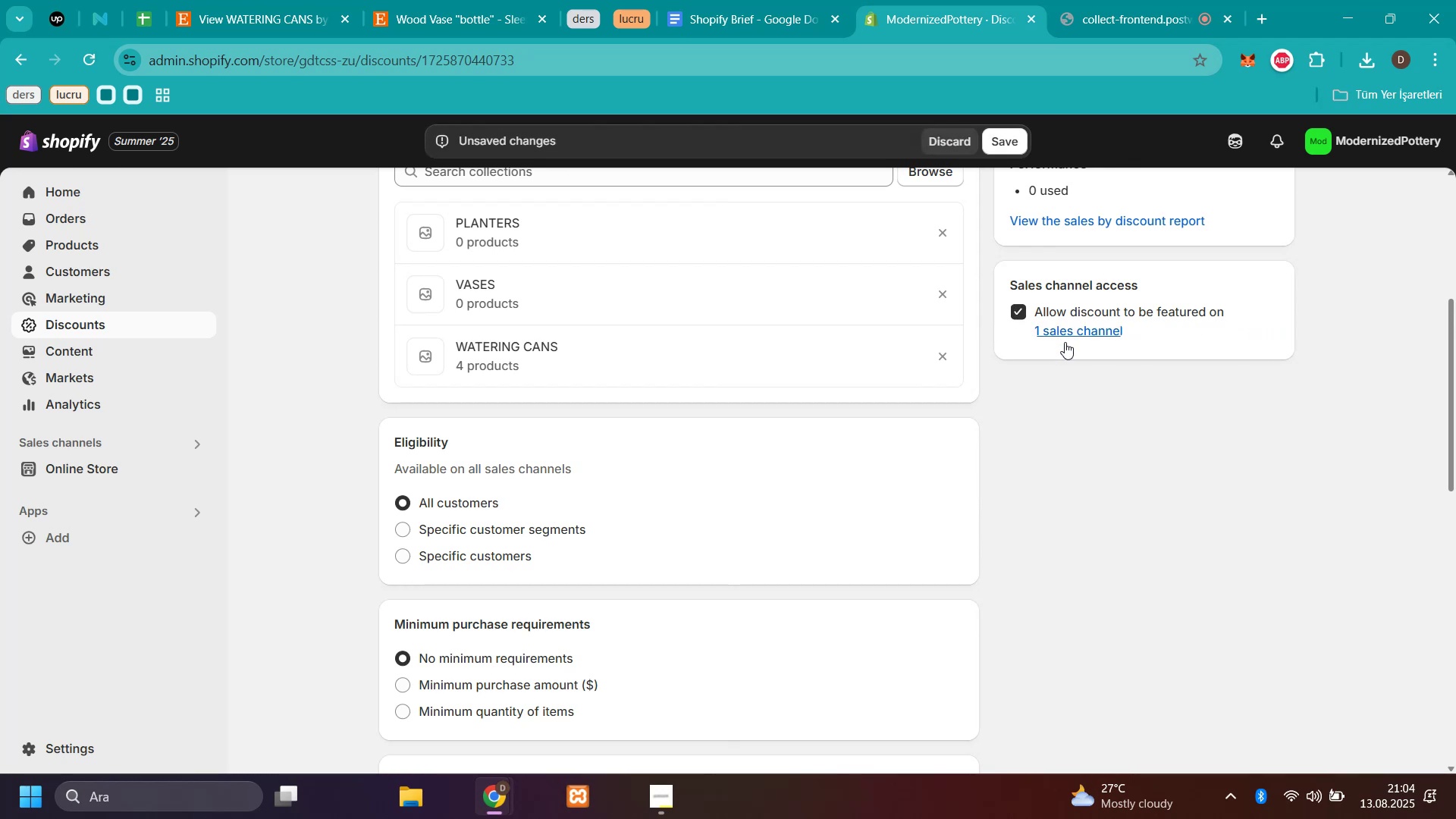 
left_click([1065, 334])
 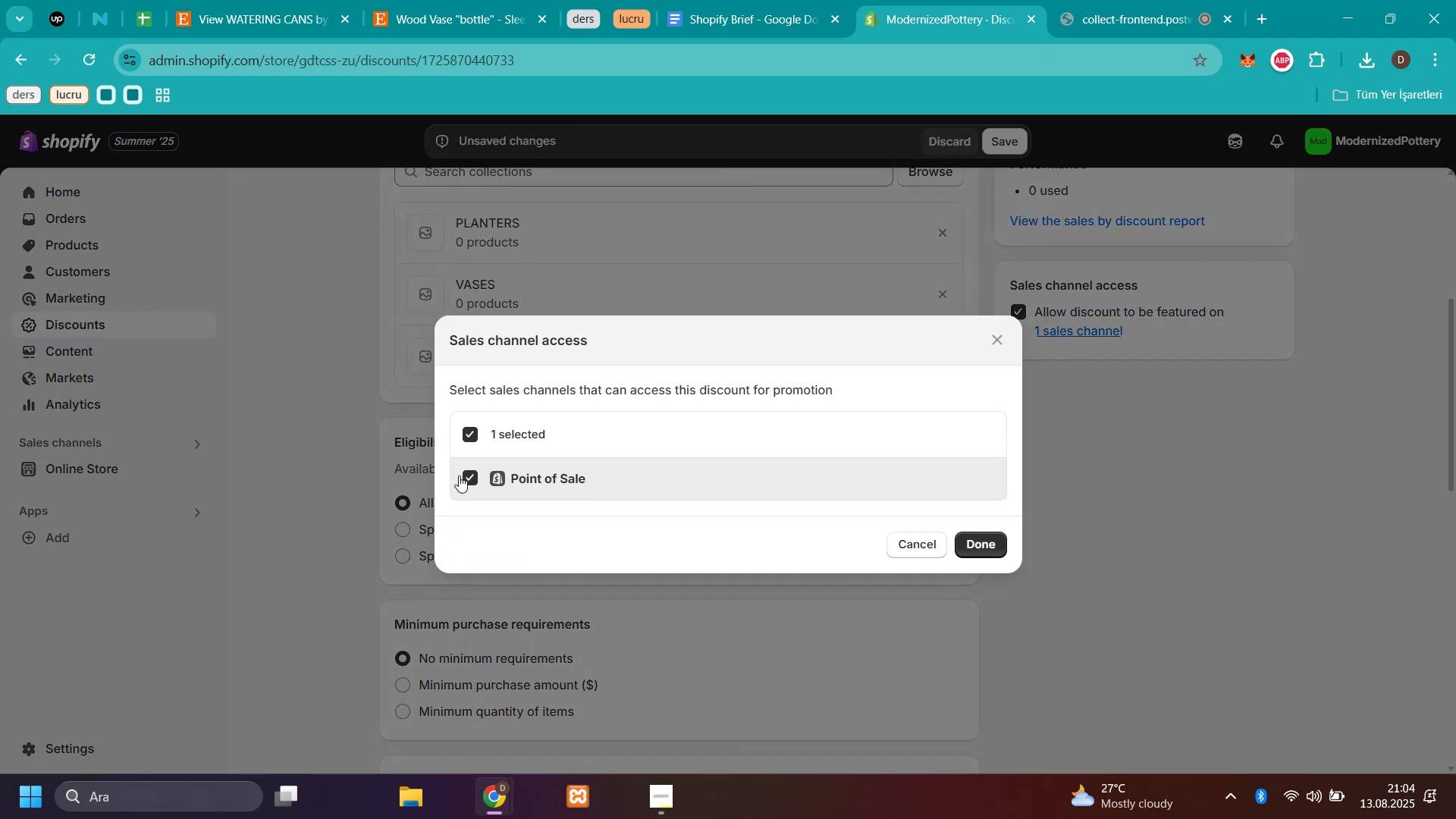 
left_click([983, 541])
 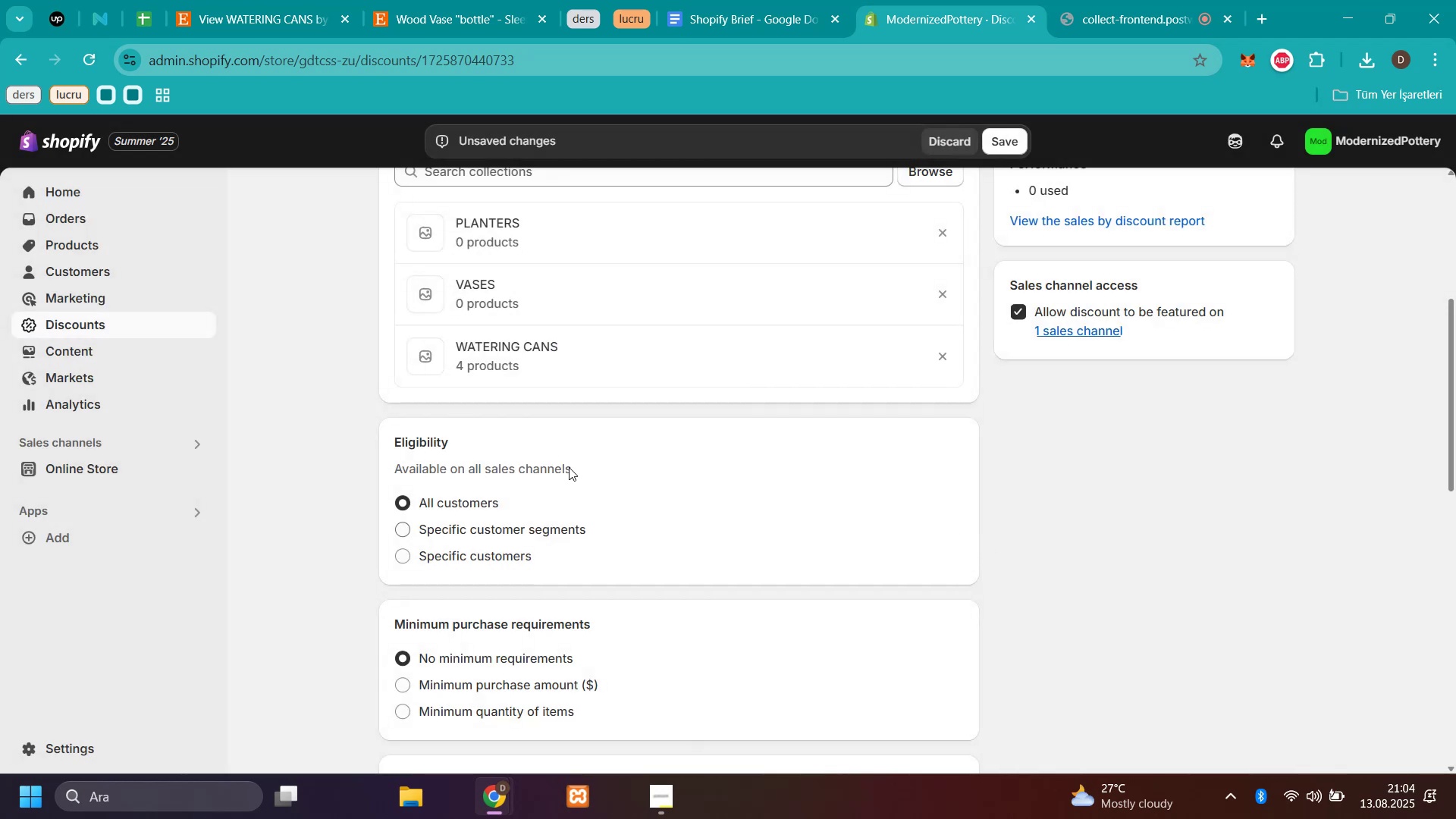 
scroll: coordinate [685, 421], scroll_direction: down, amount: 4.0
 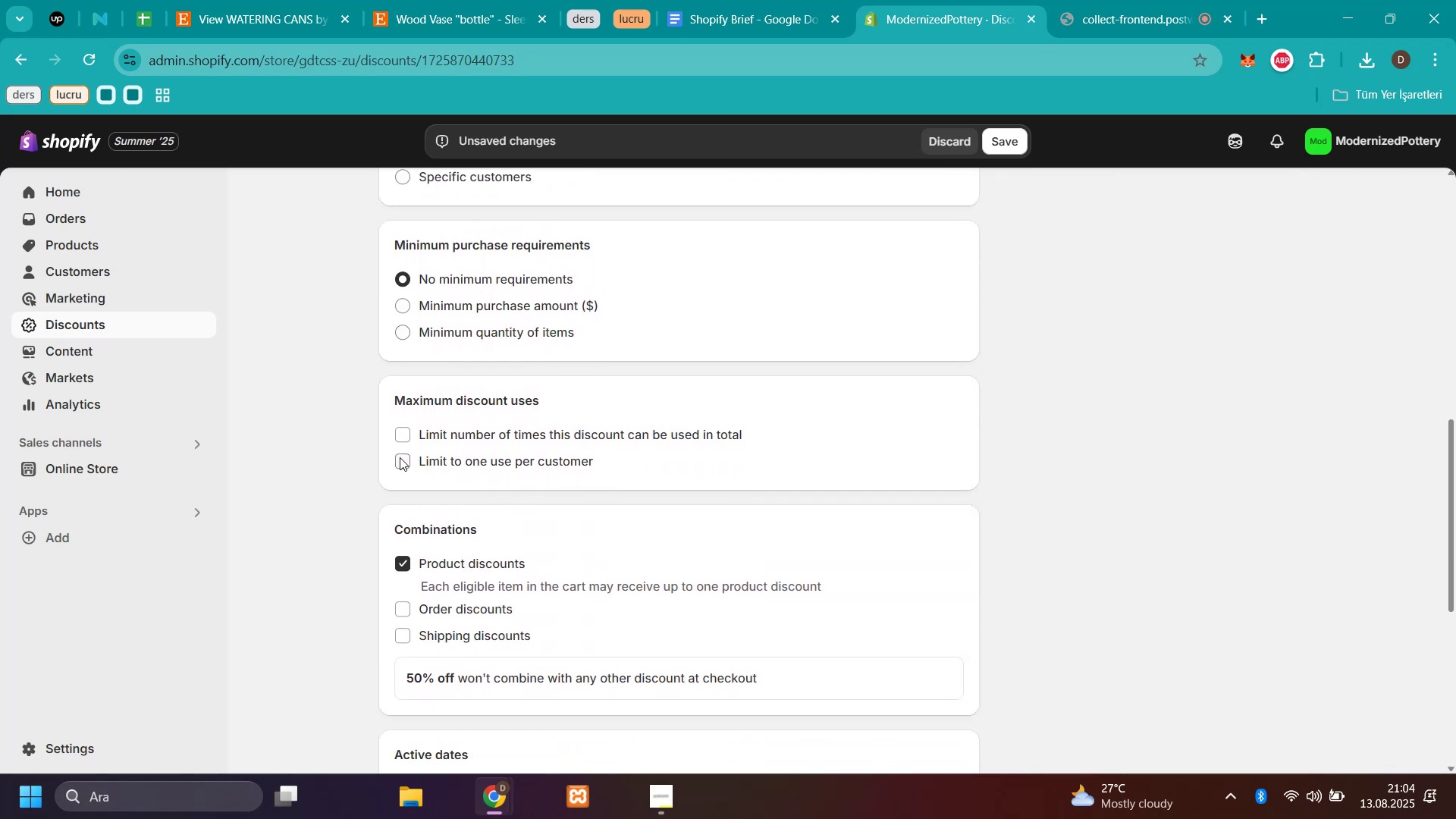 
wait(6.55)
 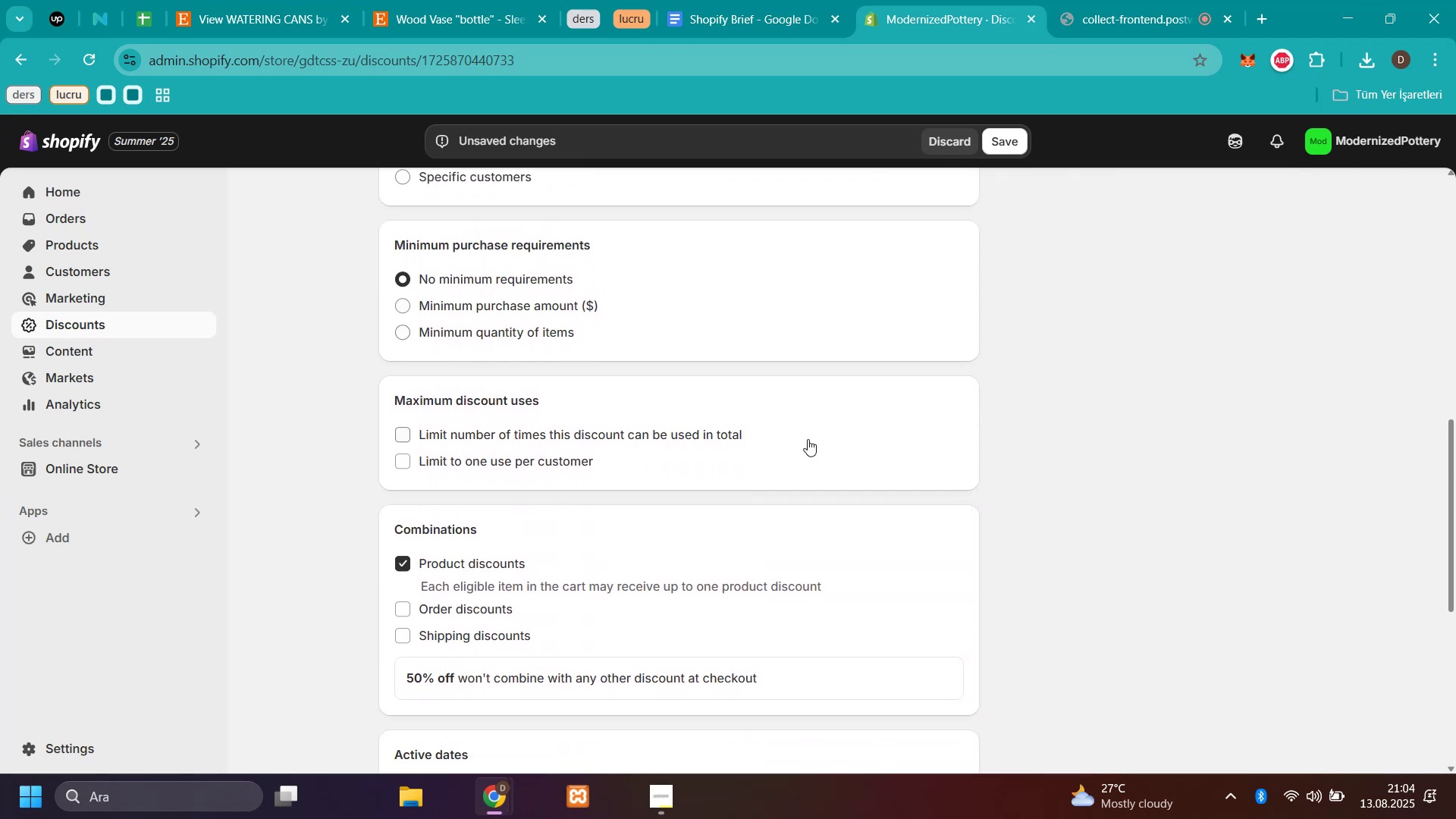 
left_click([400, 457])
 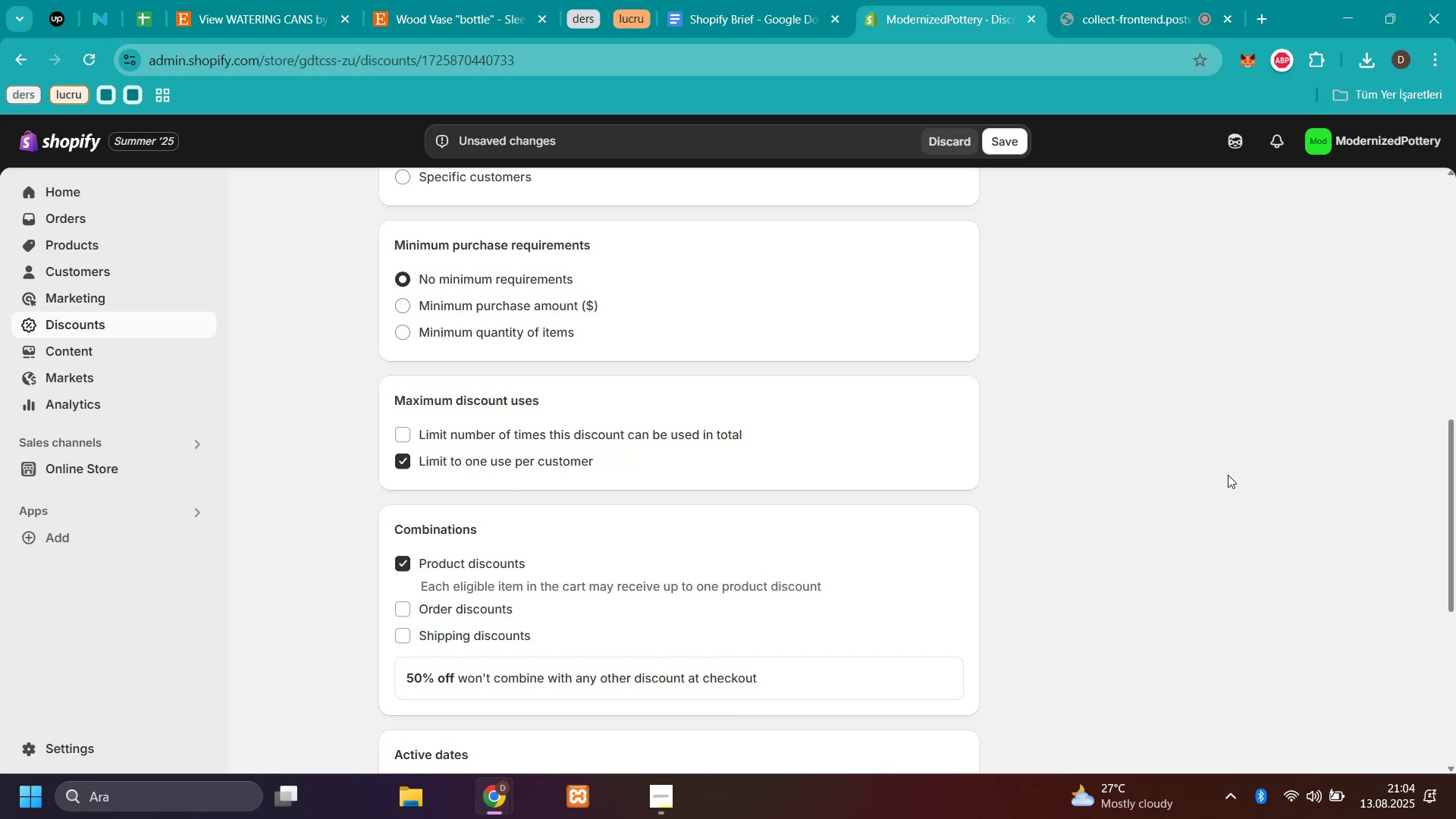 
left_click([1228, 474])
 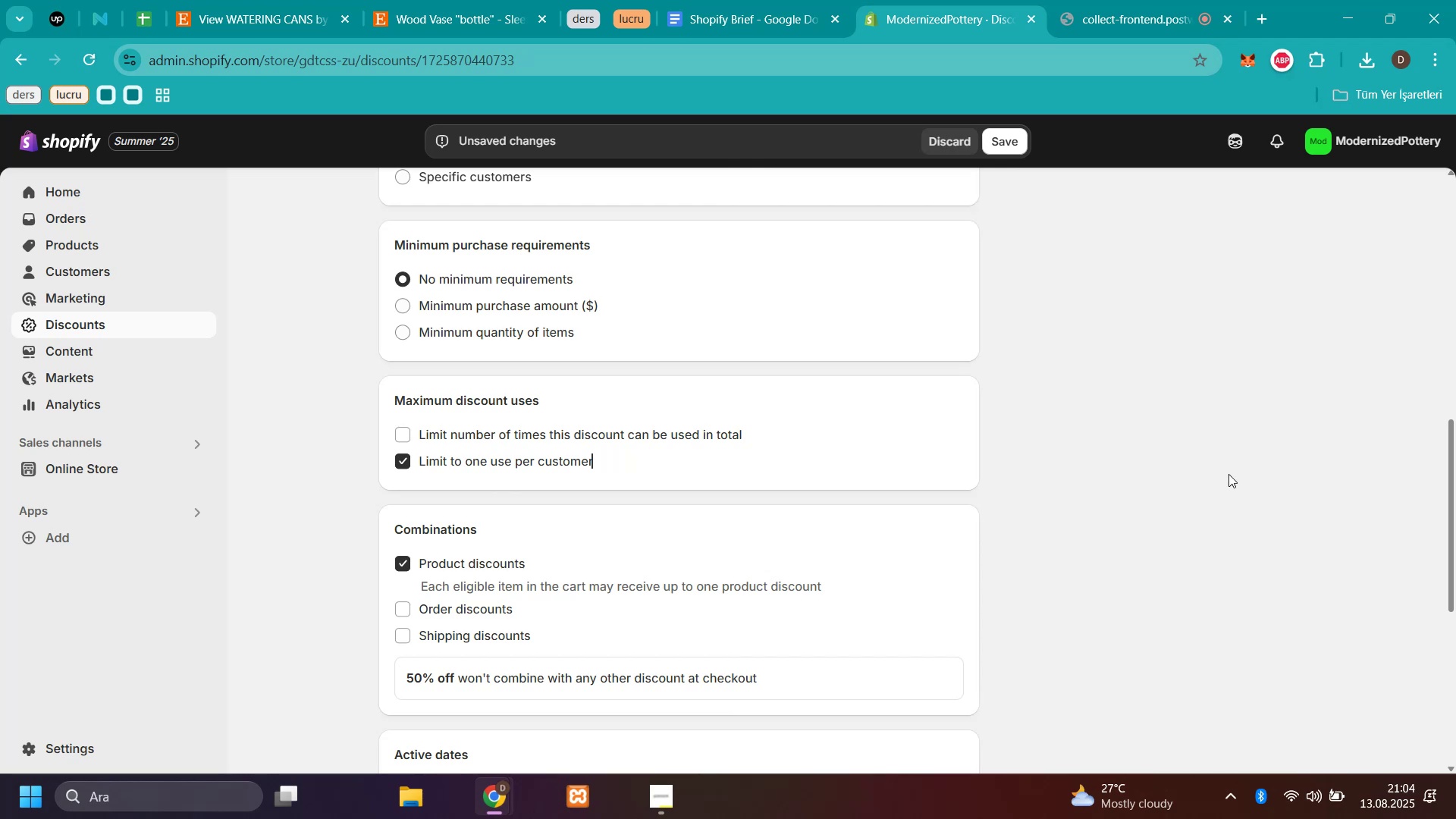 
scroll: coordinate [1097, 483], scroll_direction: down, amount: 4.0
 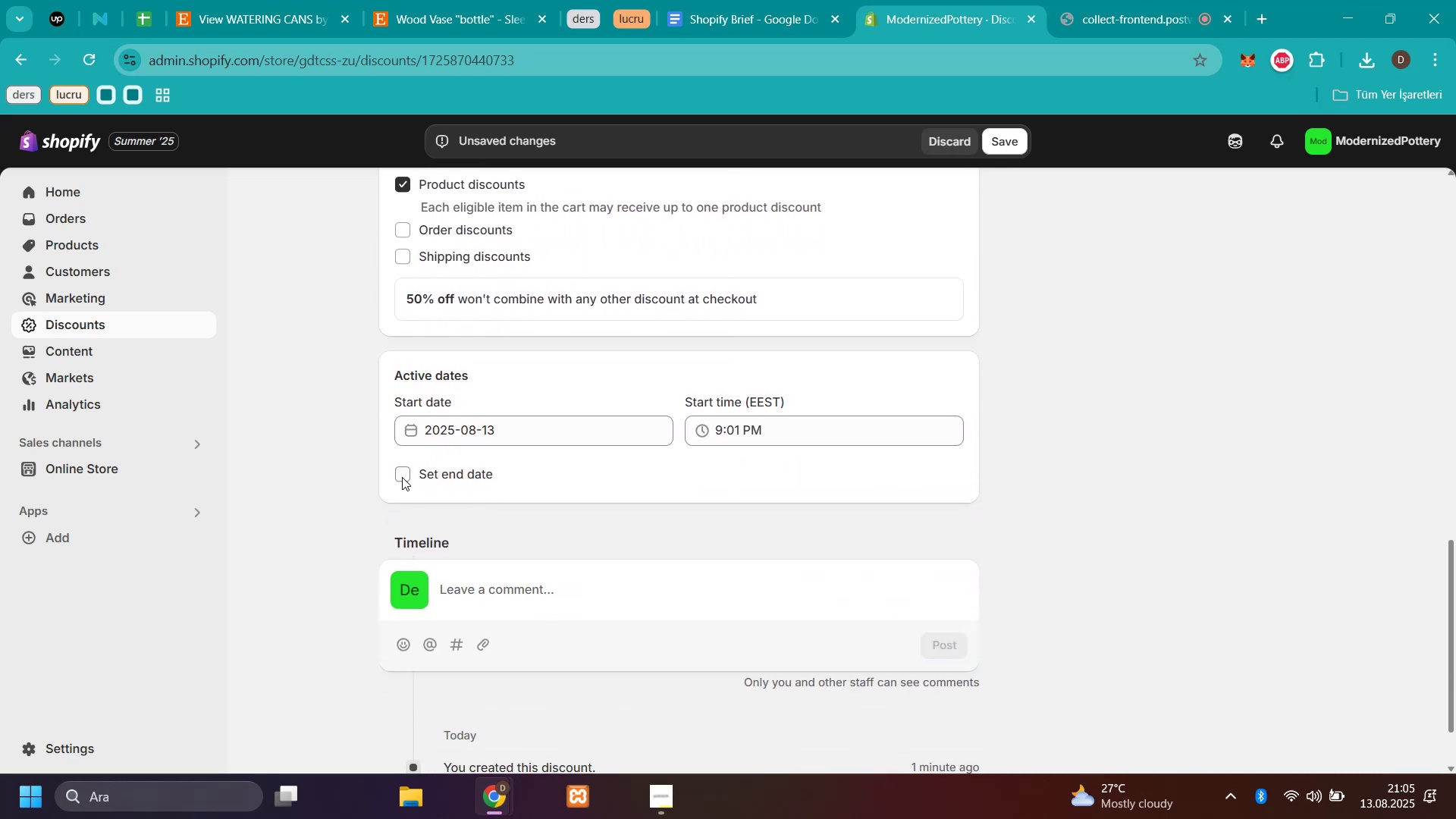 
left_click([402, 476])
 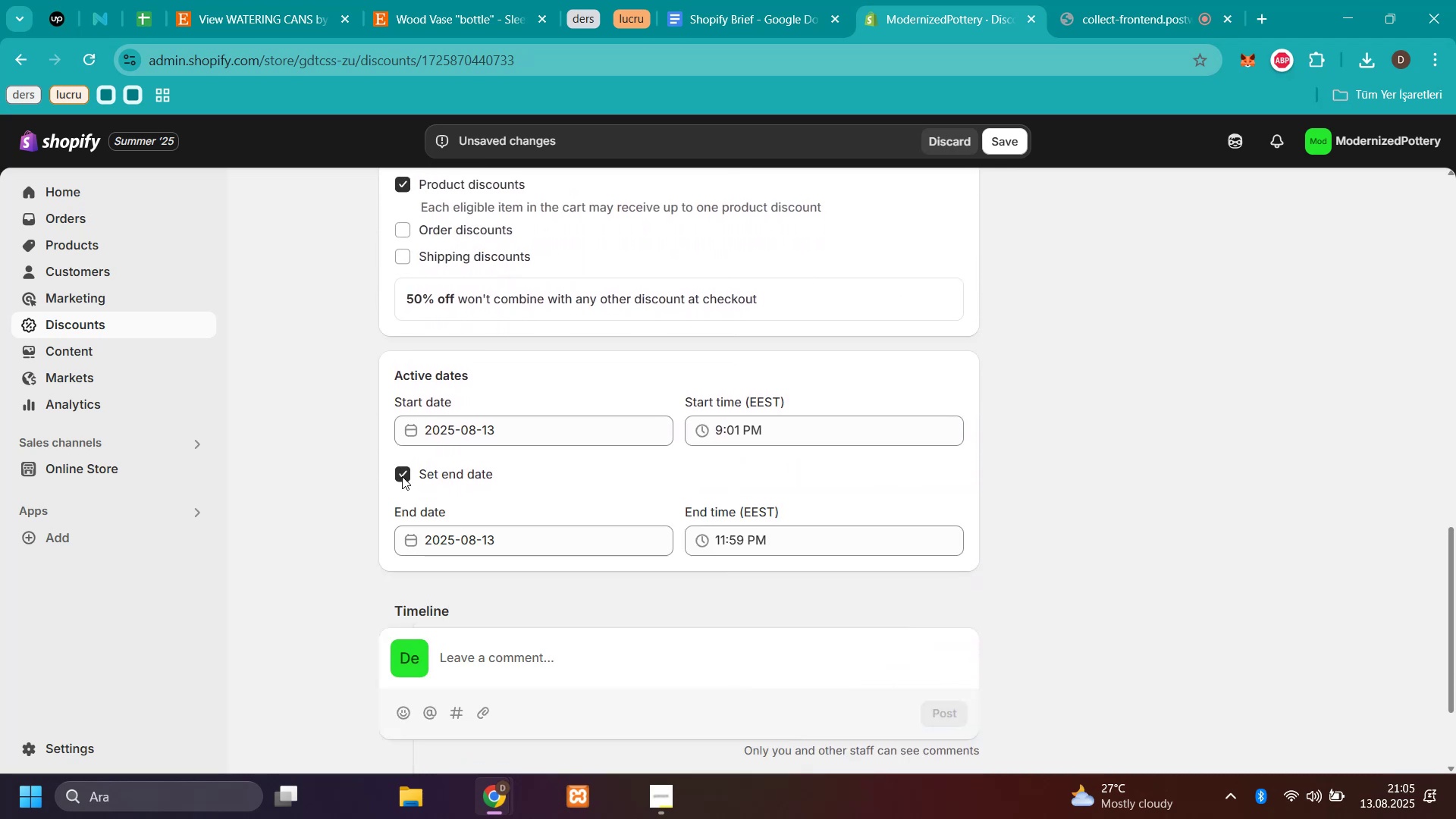 
left_click([402, 476])
 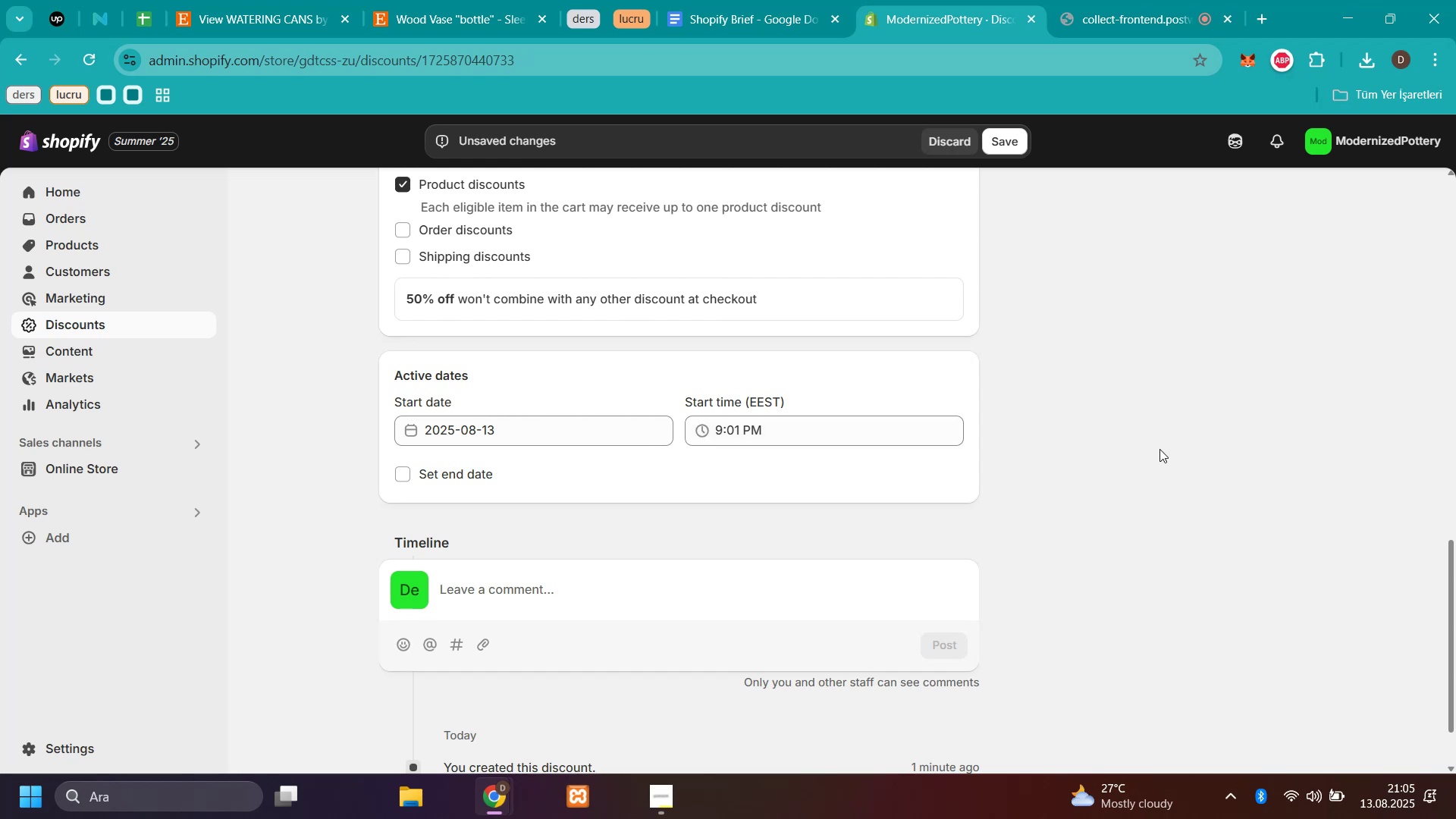 
scroll: coordinate [1159, 449], scroll_direction: down, amount: 2.0
 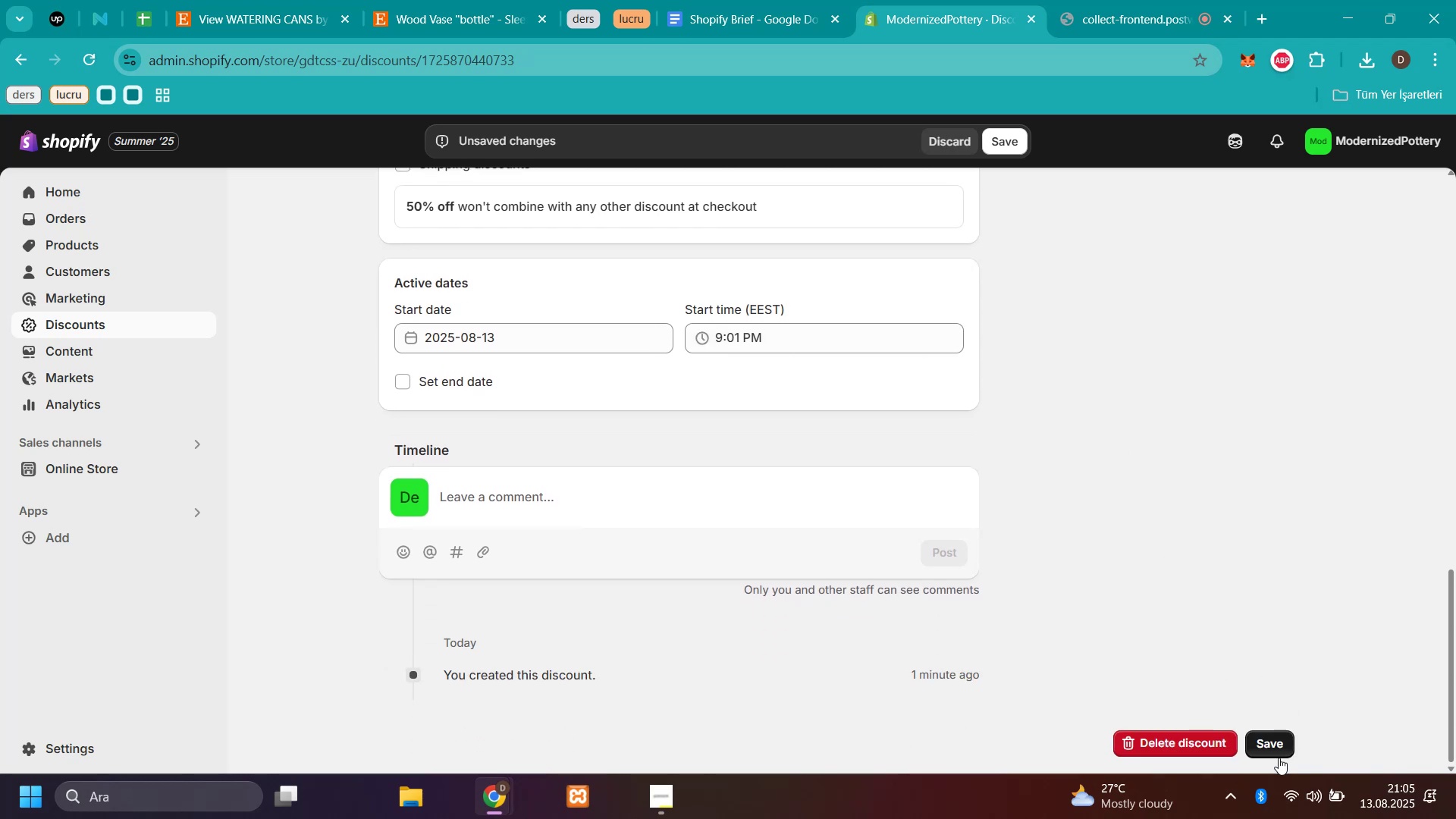 
left_click([1276, 744])
 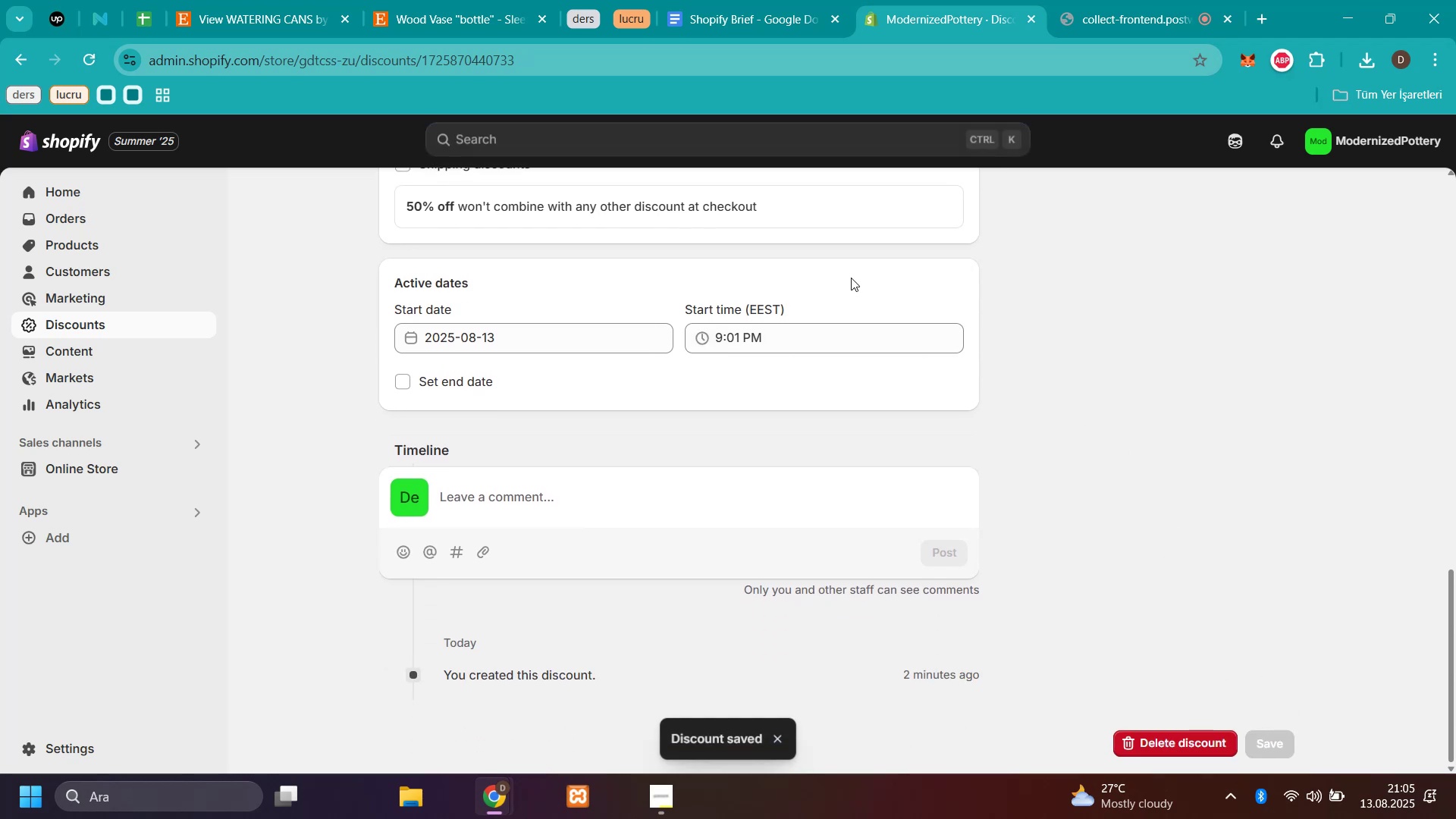 
scroll: coordinate [1021, 359], scroll_direction: up, amount: 15.0
 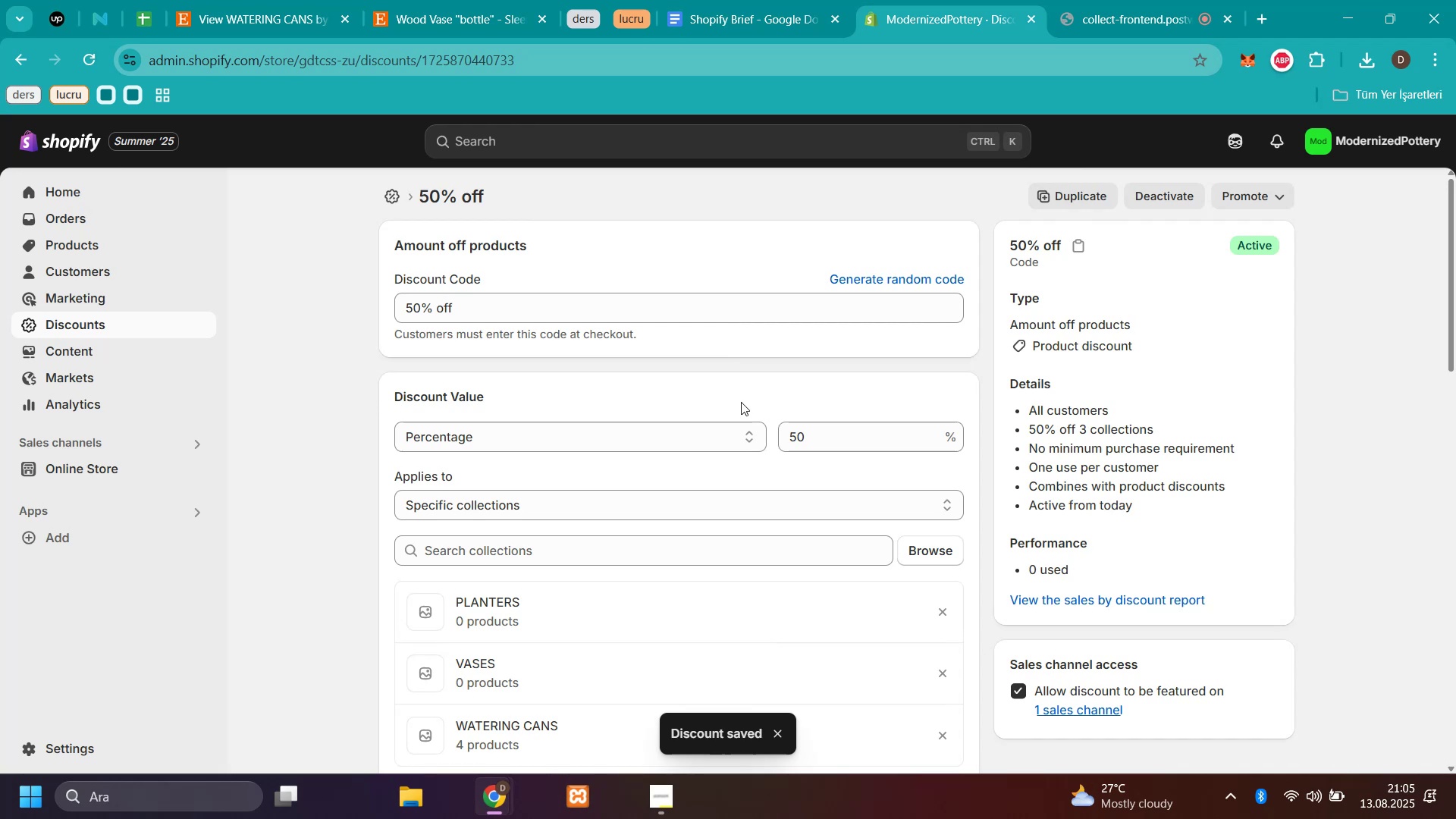 
left_click([637, 446])
 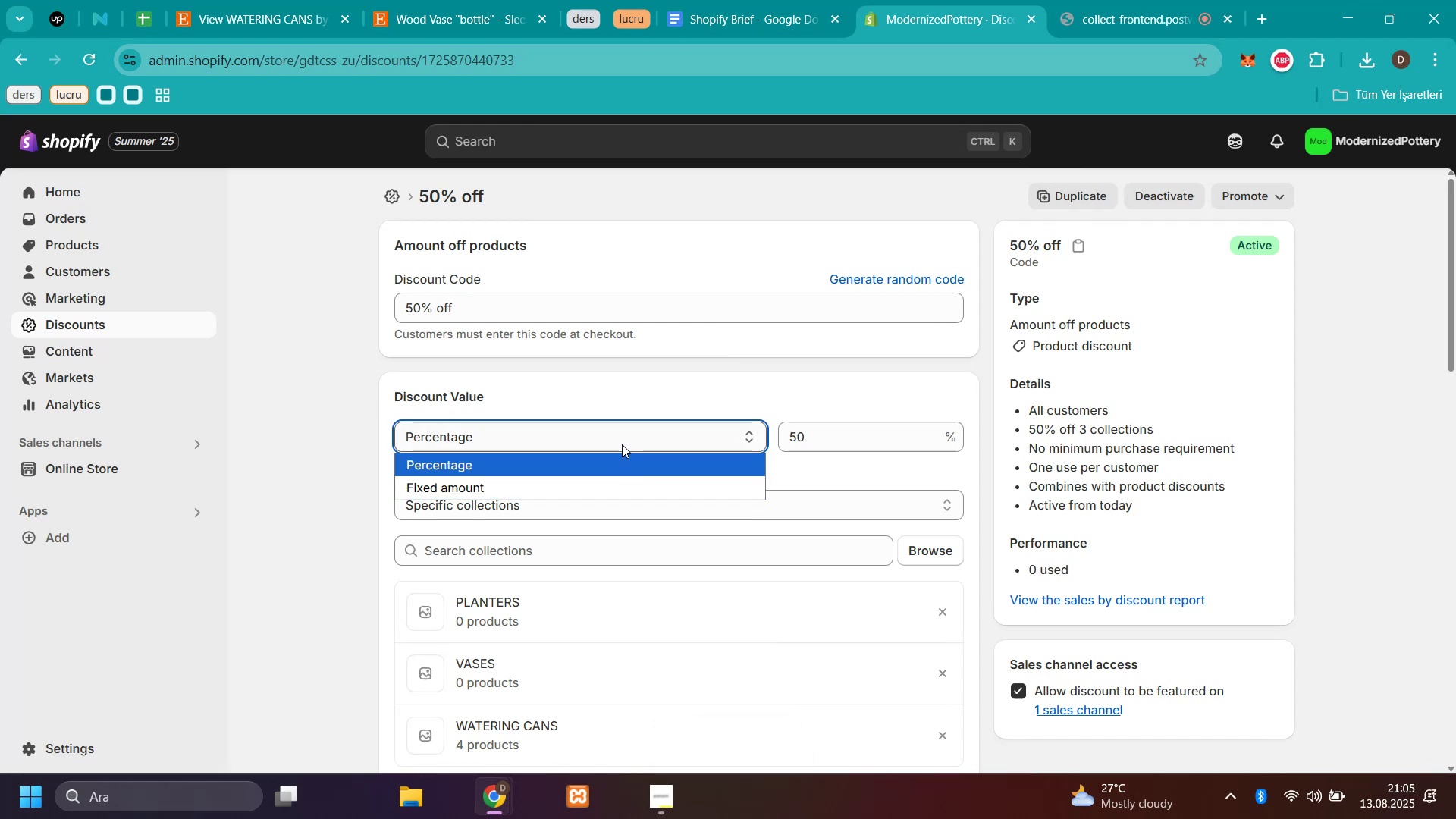 
left_click([622, 444])
 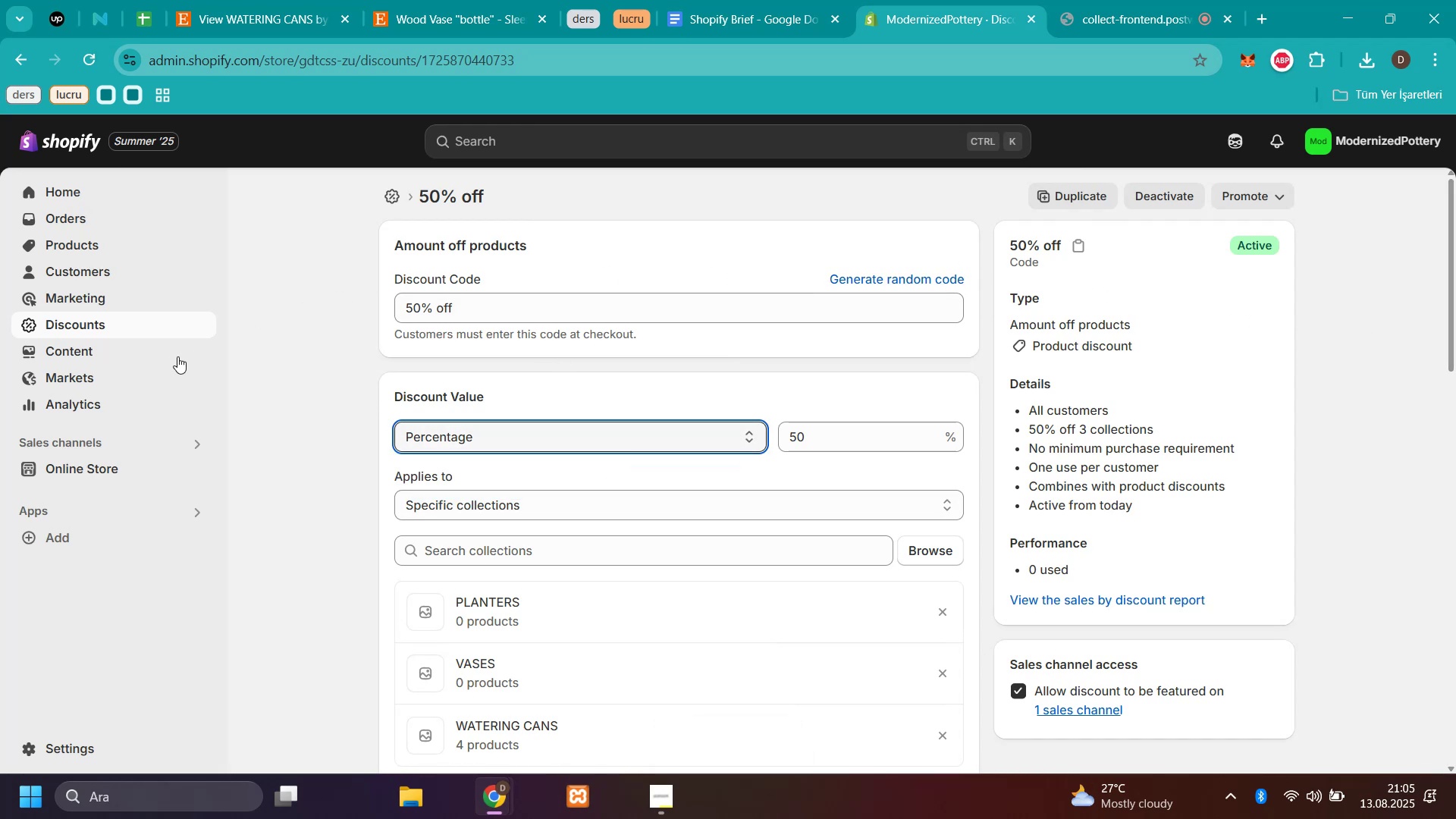 
wait(9.8)
 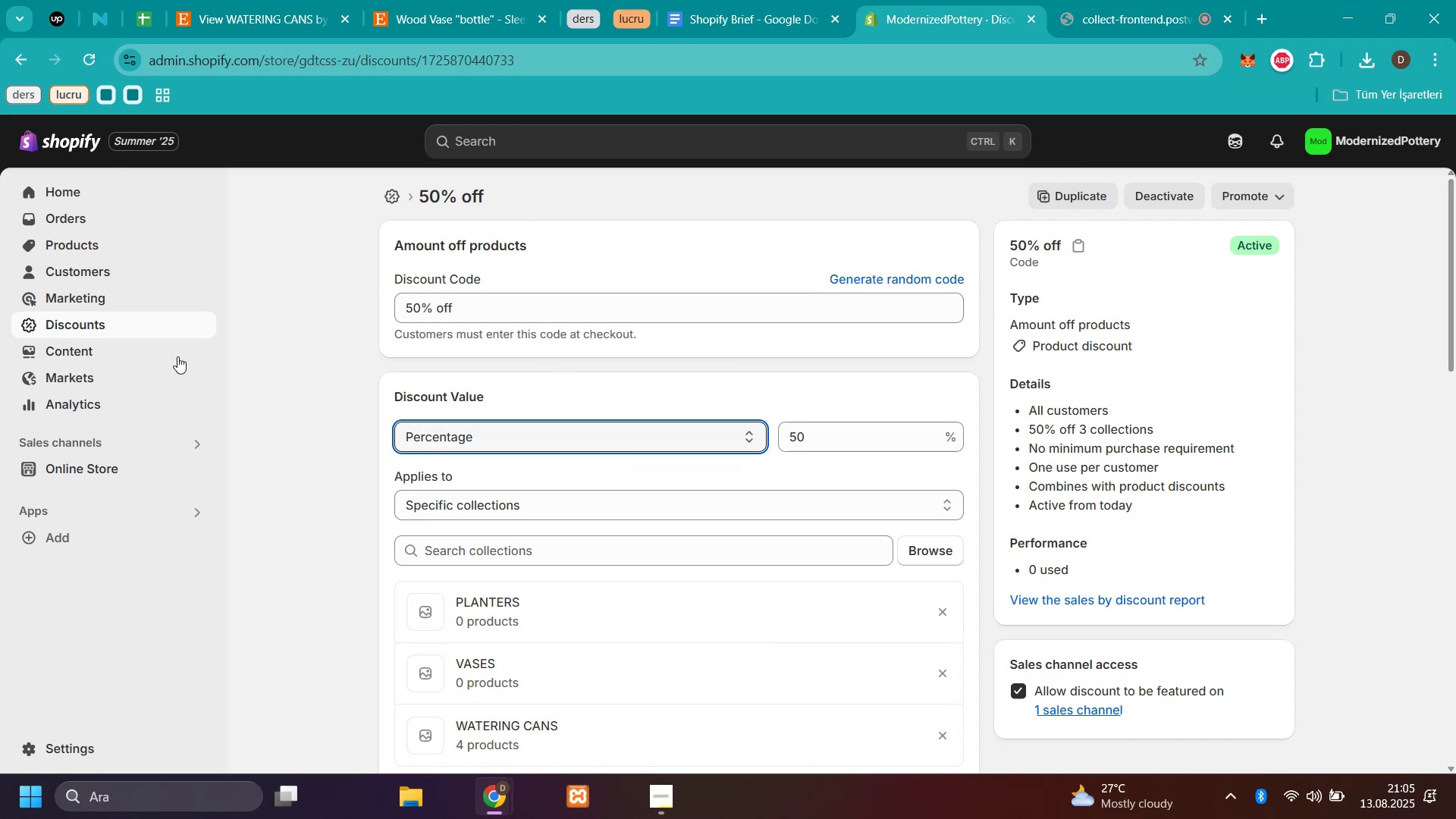 
left_click([81, 349])
 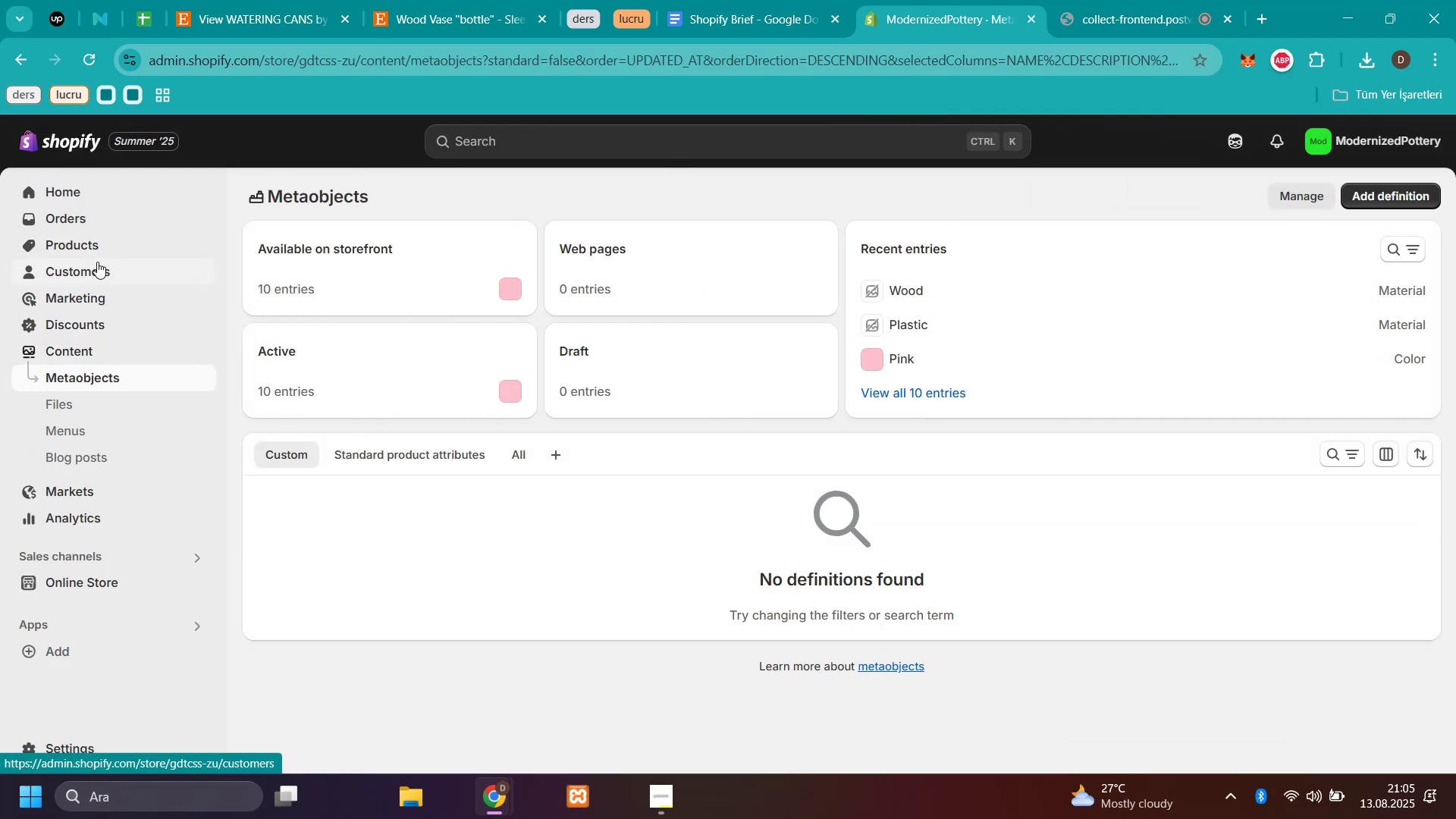 
left_click([97, 262])
 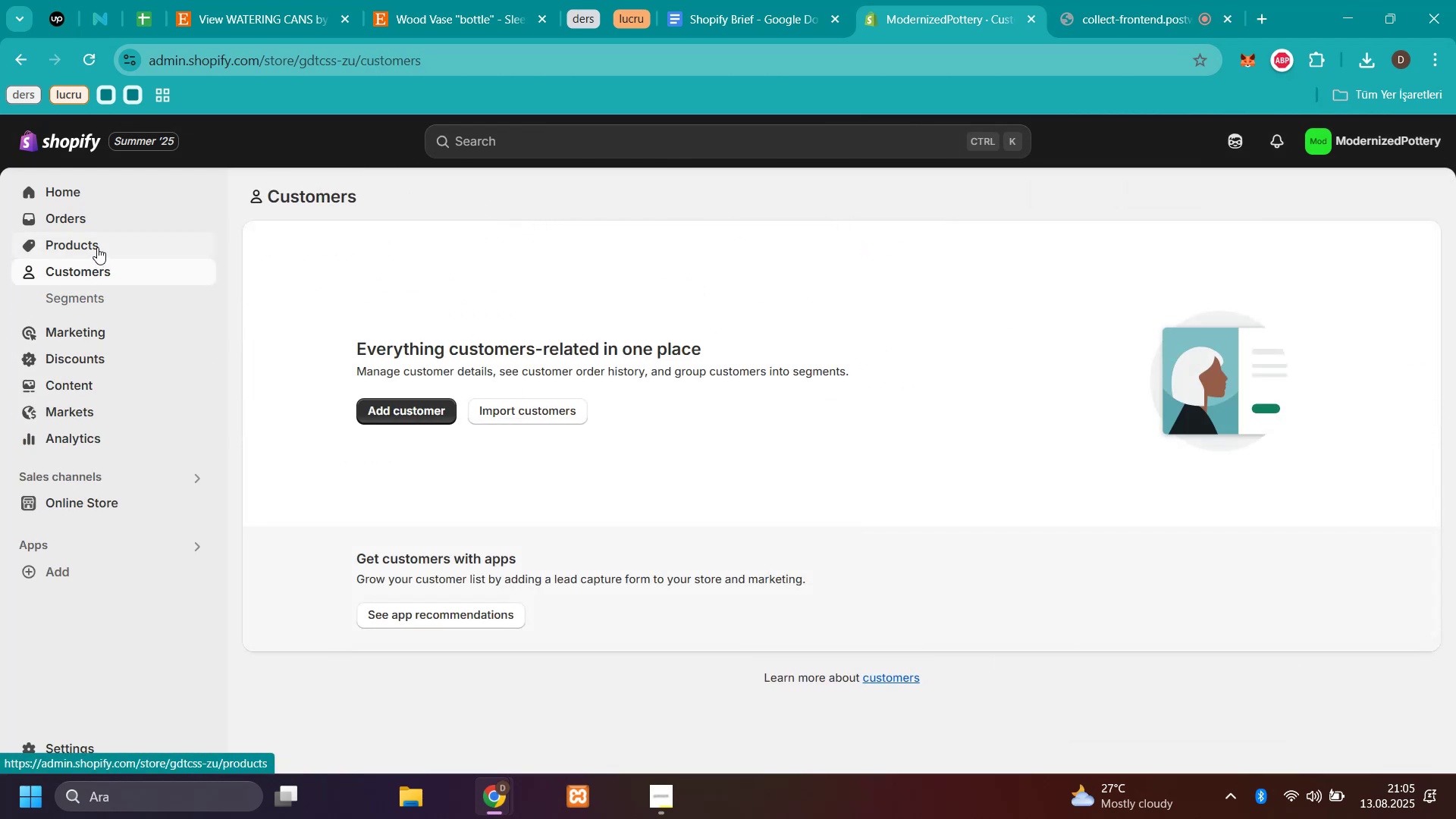 
left_click([97, 247])
 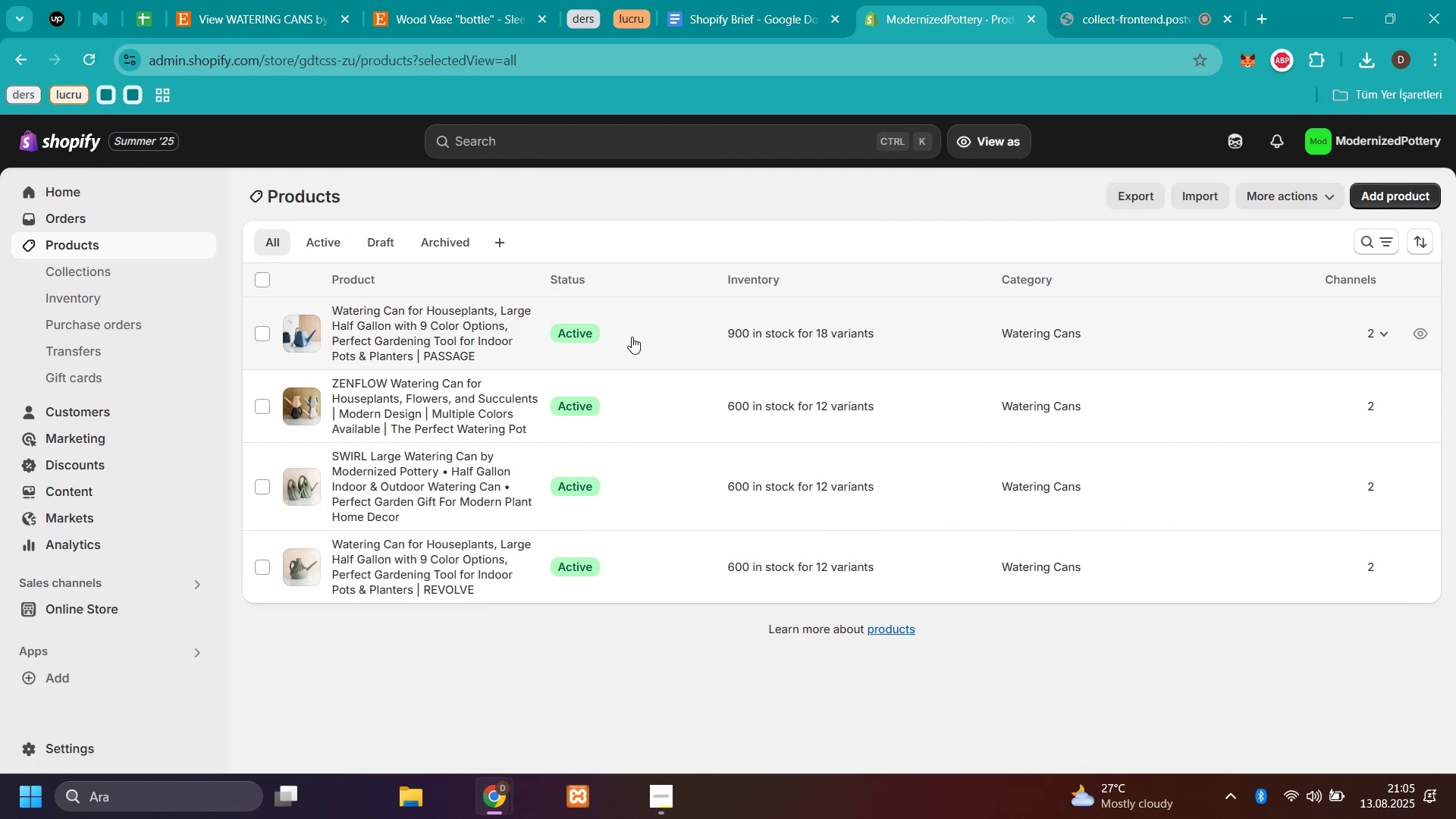 
left_click([632, 337])
 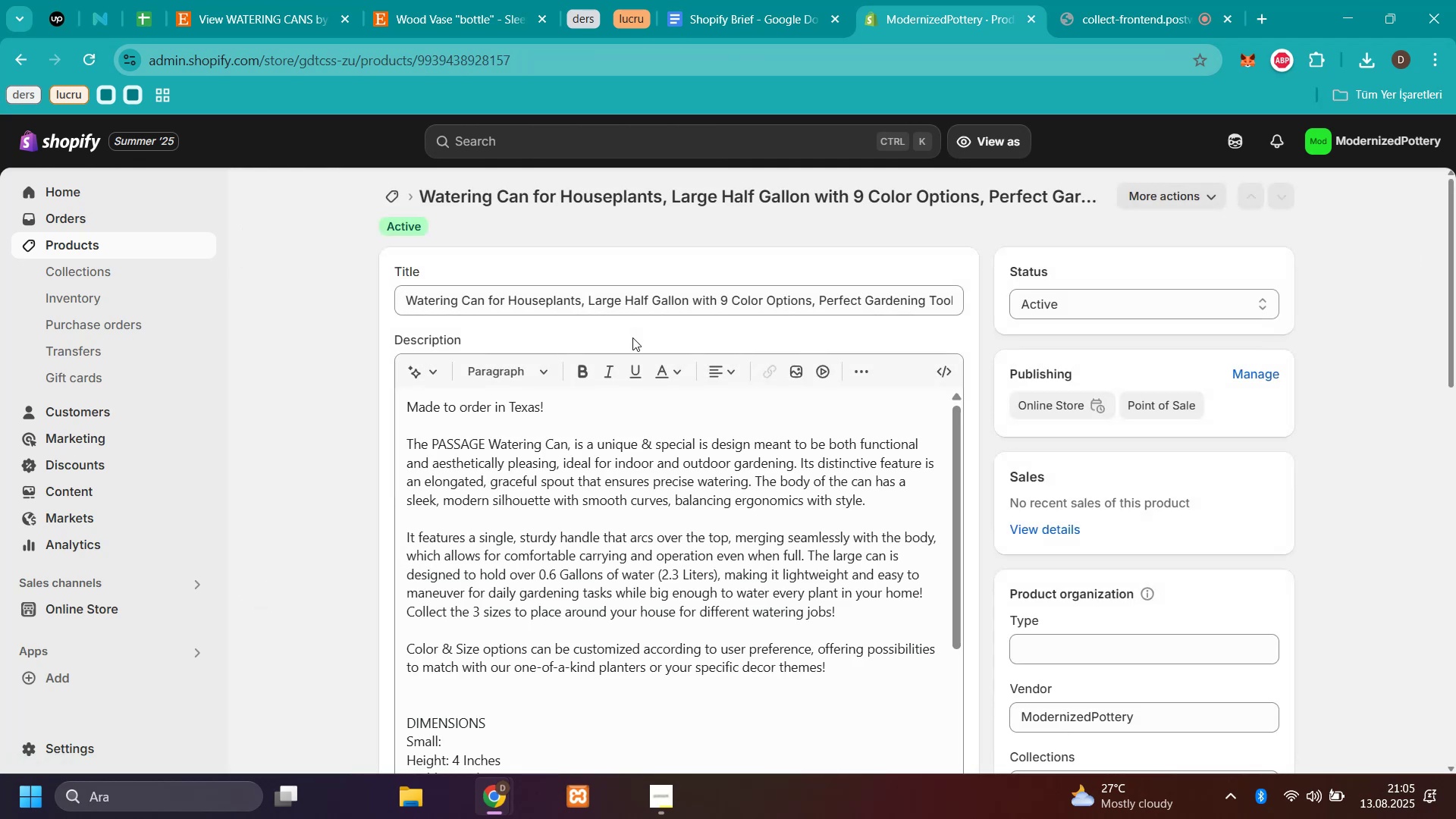 
scroll: coordinate [632, 337], scroll_direction: down, amount: 12.0
 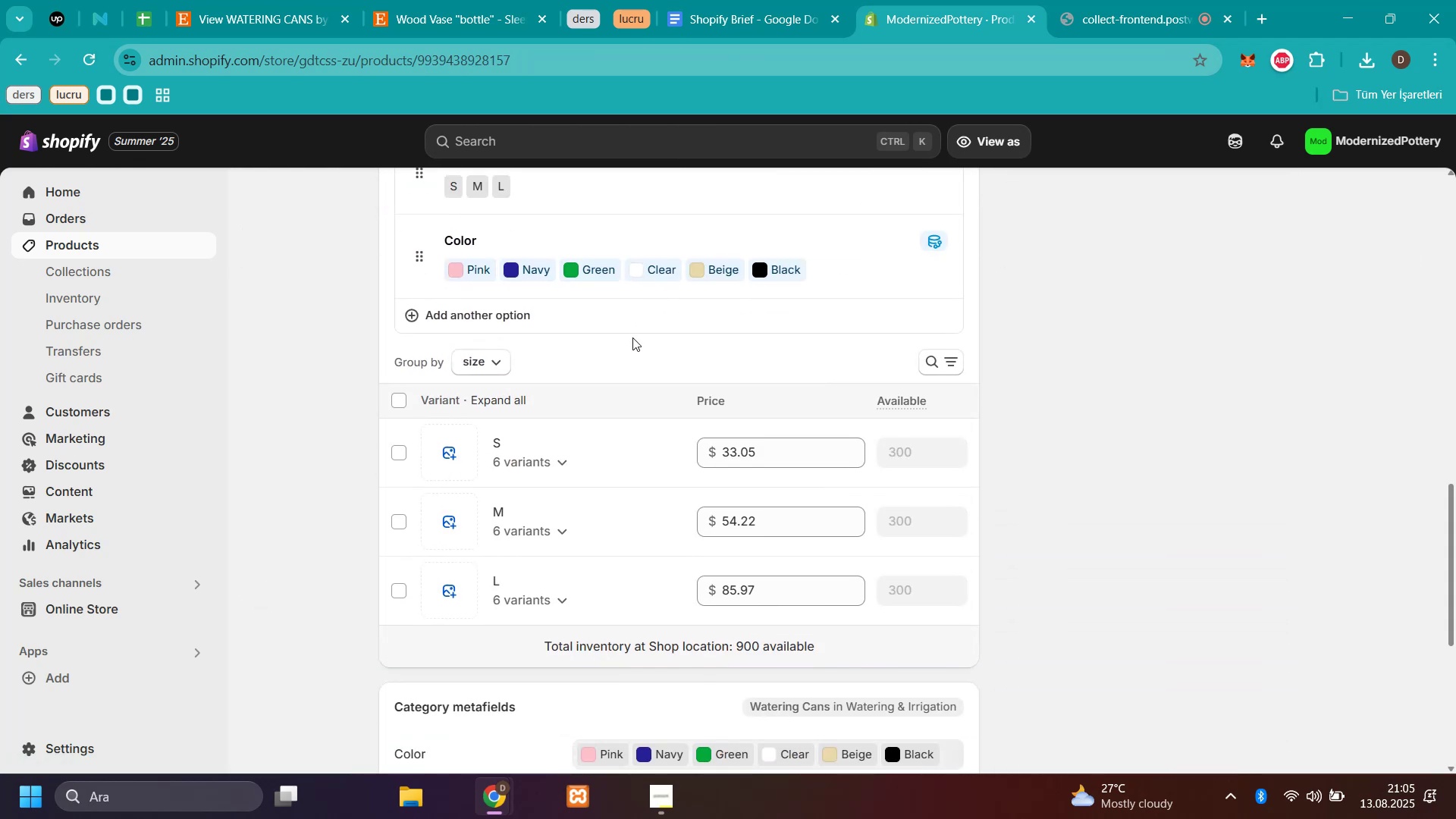 
scroll: coordinate [632, 337], scroll_direction: up, amount: 9.0
 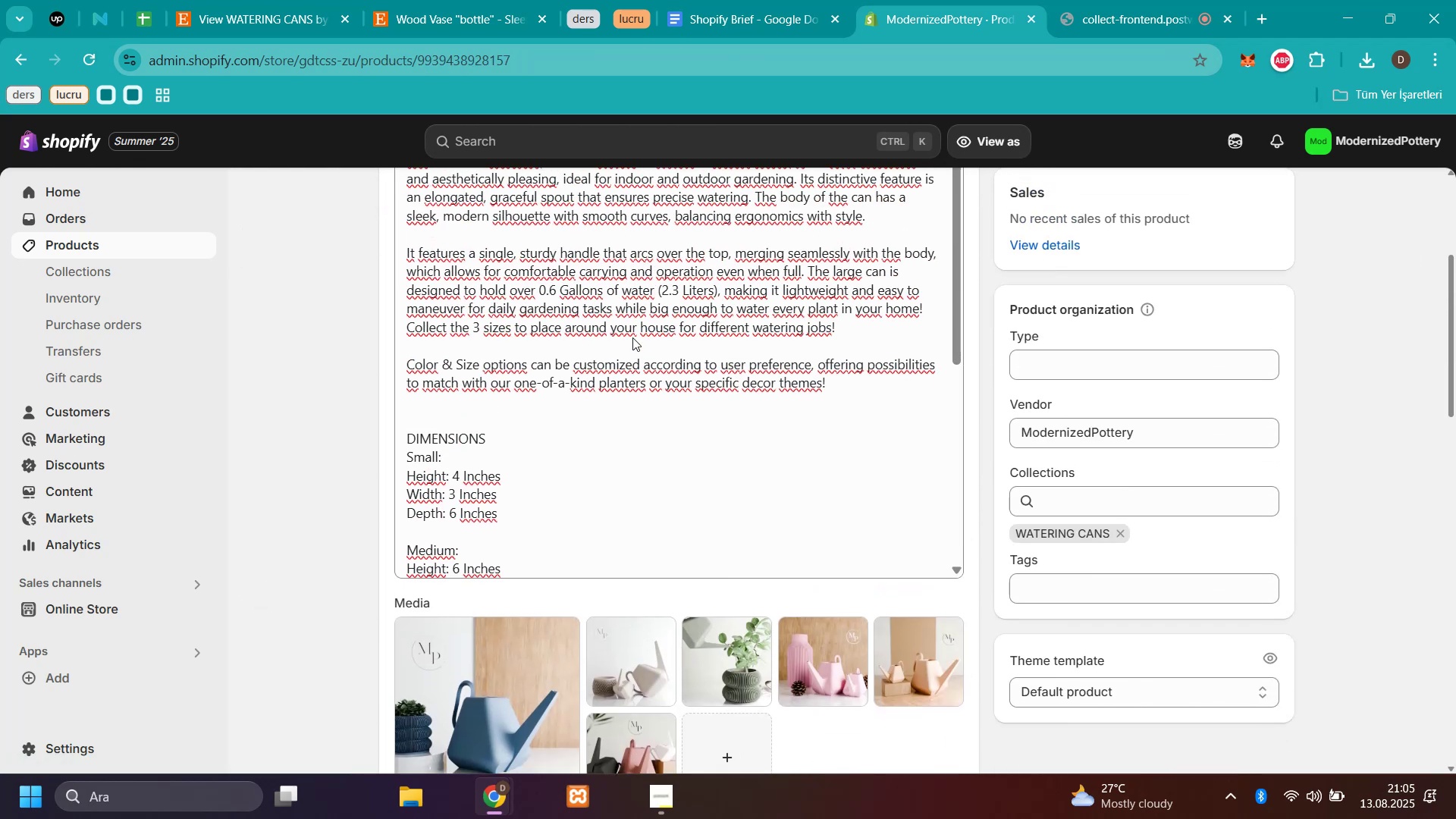 
scroll: coordinate [686, 405], scroll_direction: down, amount: 21.0
 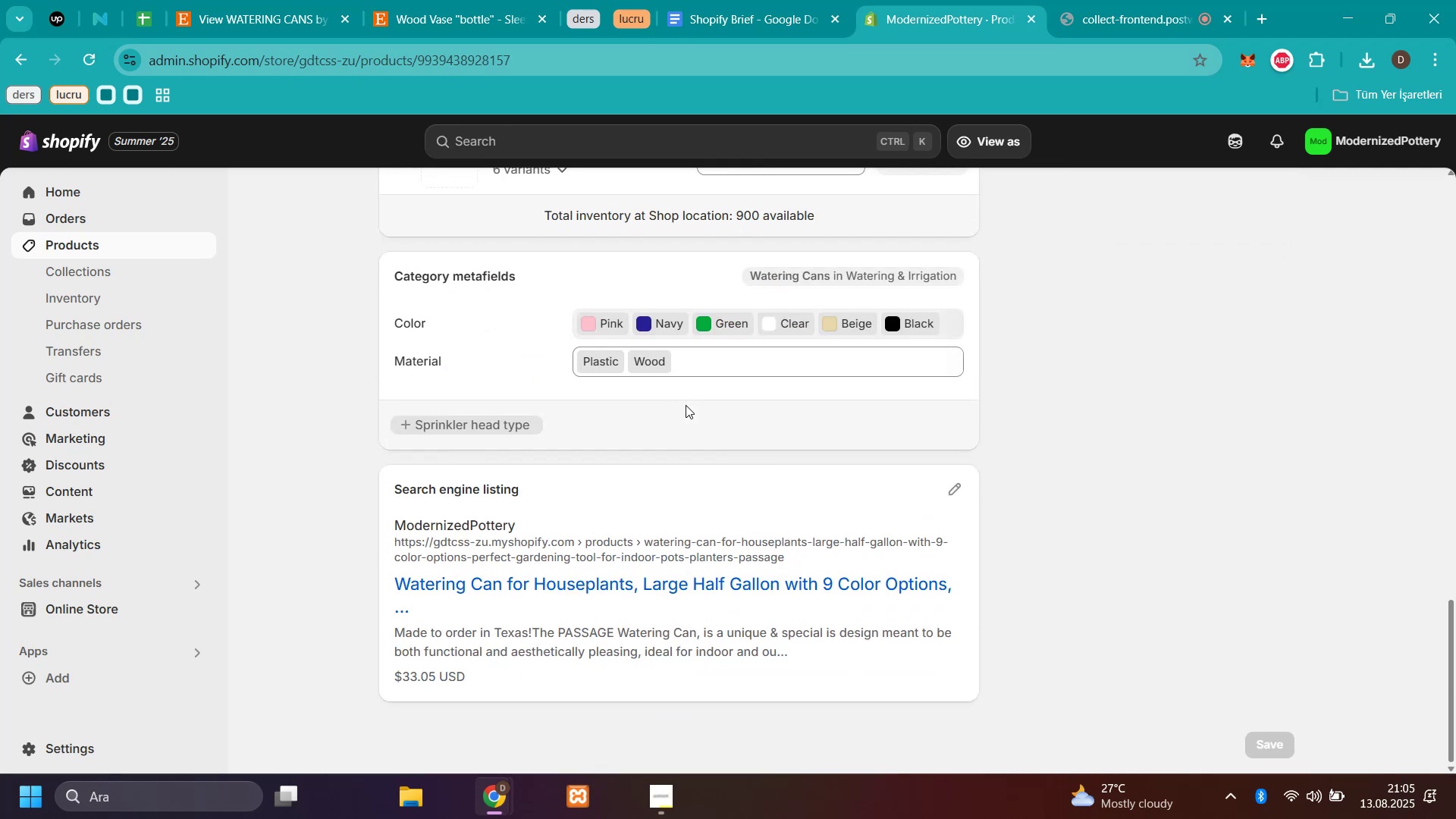 
scroll: coordinate [1240, 332], scroll_direction: up, amount: 18.0
 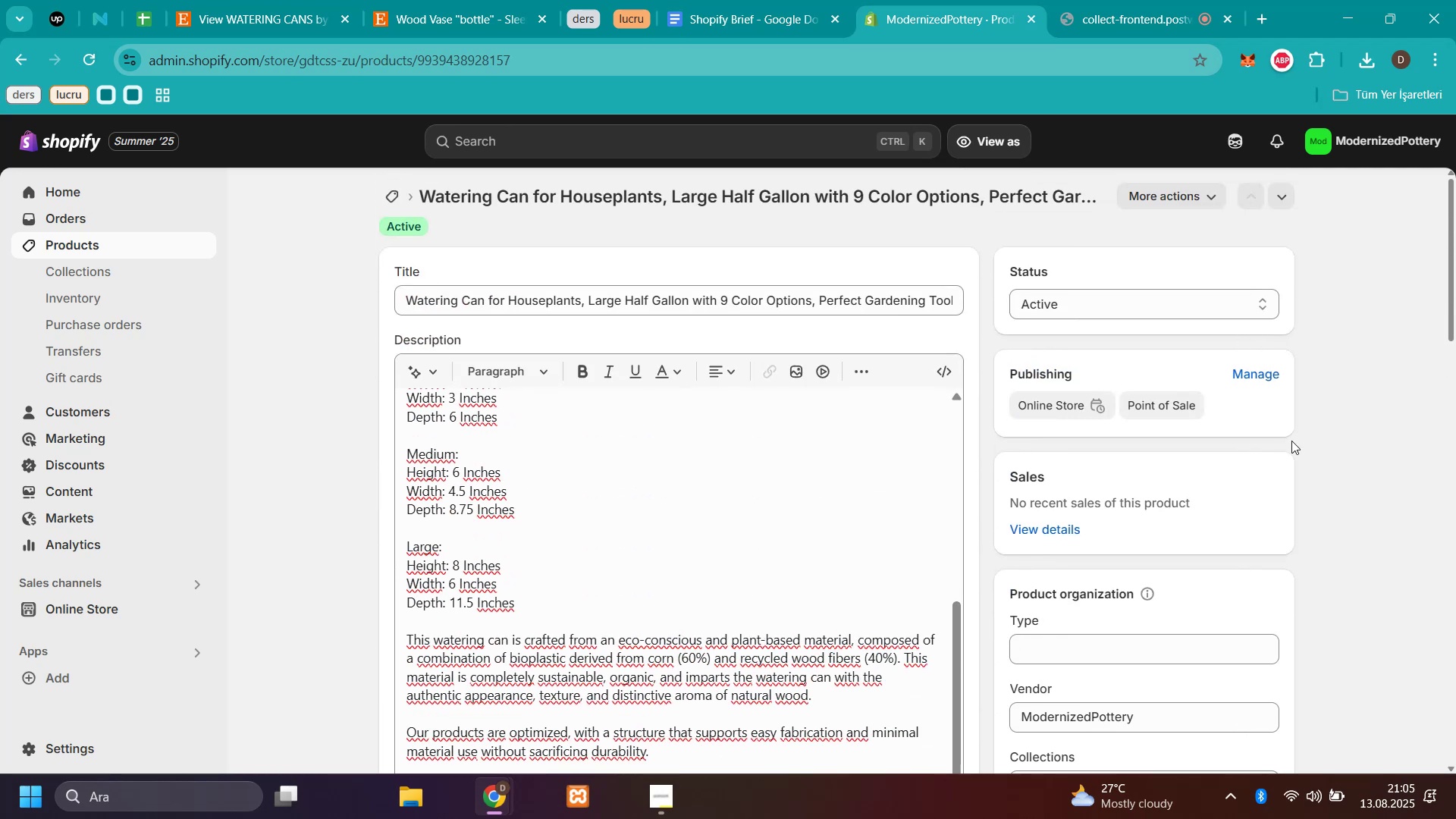 
scroll: coordinate [1059, 399], scroll_direction: down, amount: 14.0
 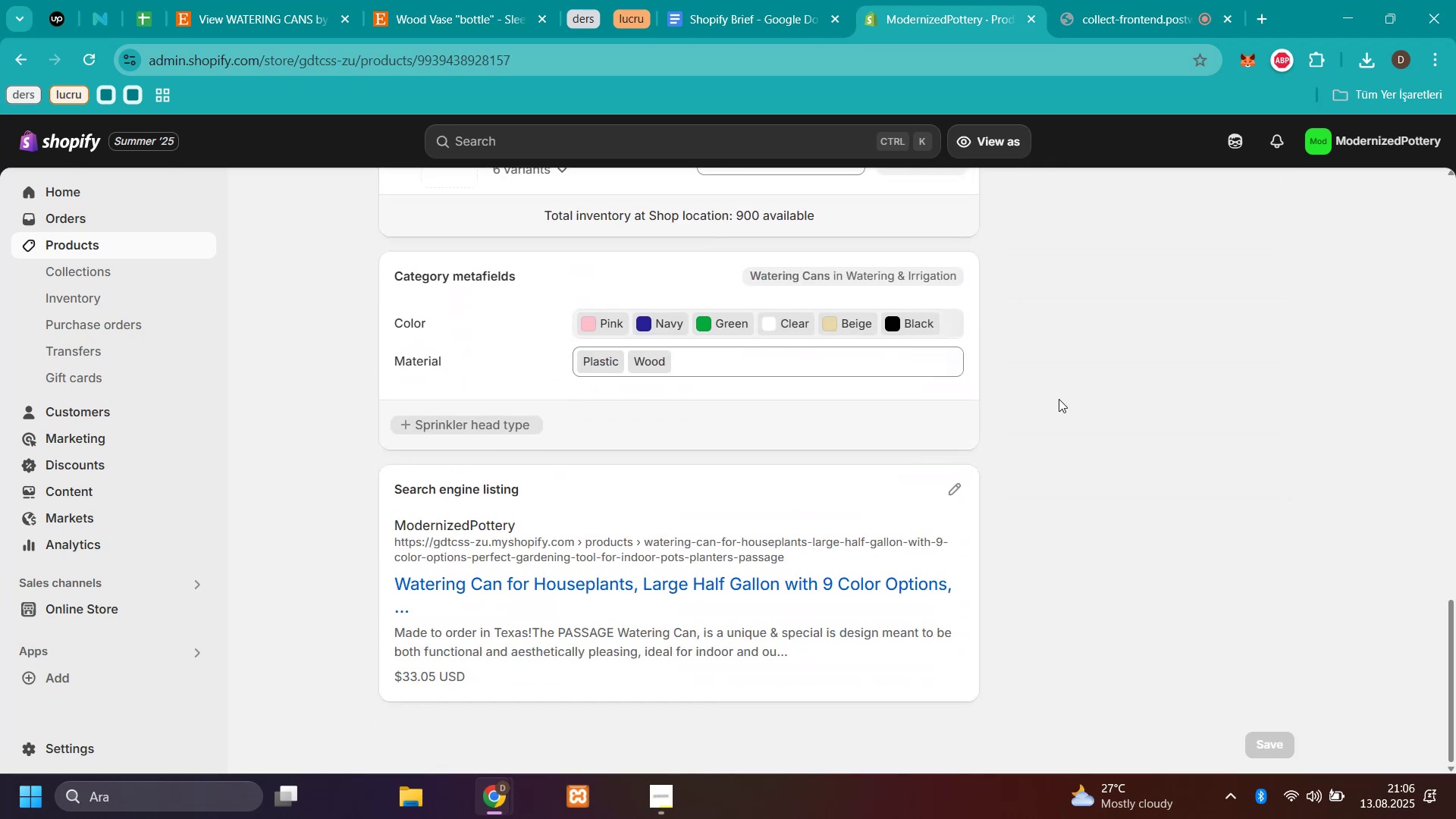 
scroll: coordinate [1042, 397], scroll_direction: up, amount: 19.0
 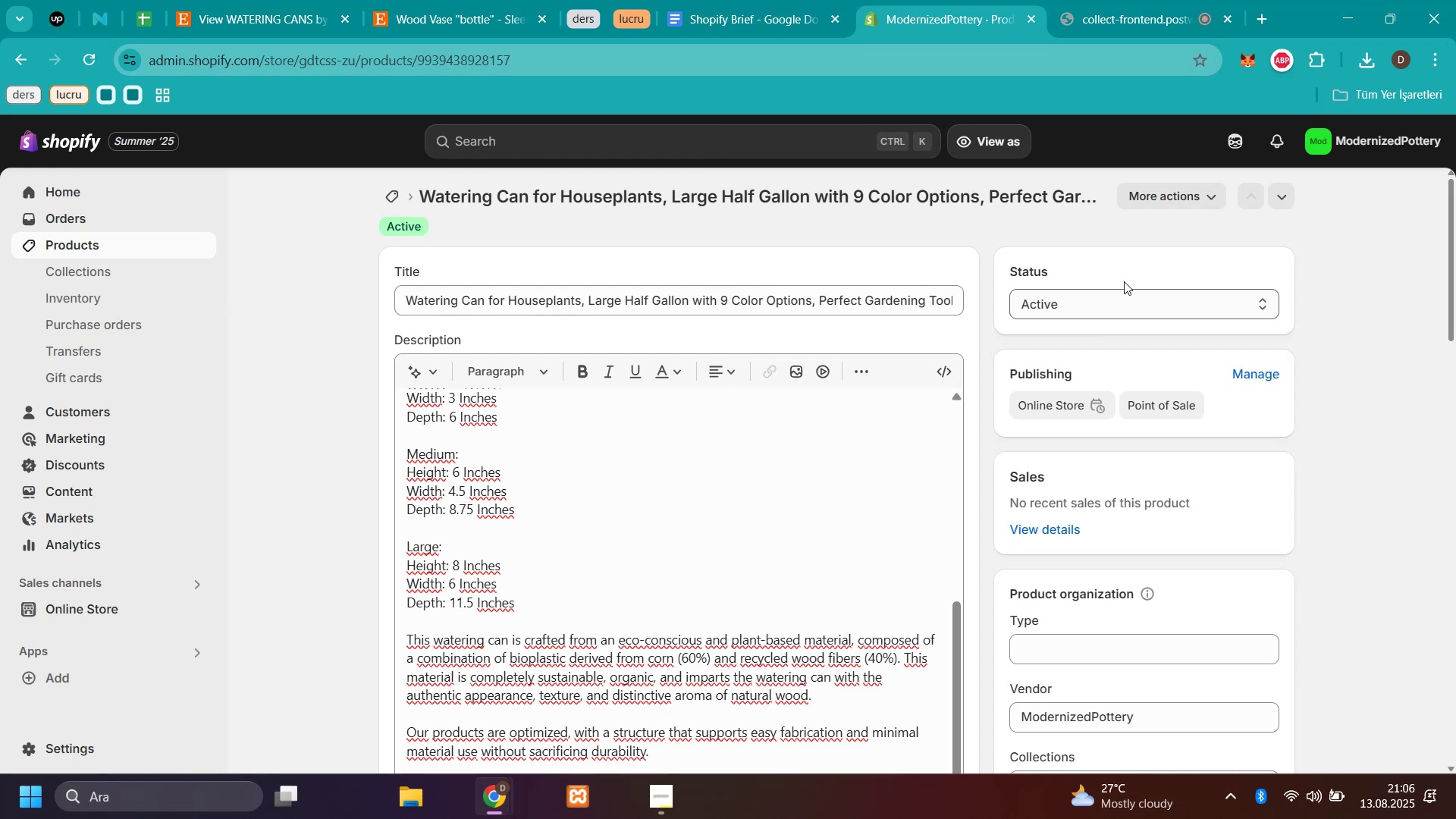 
left_click([1173, 206])
 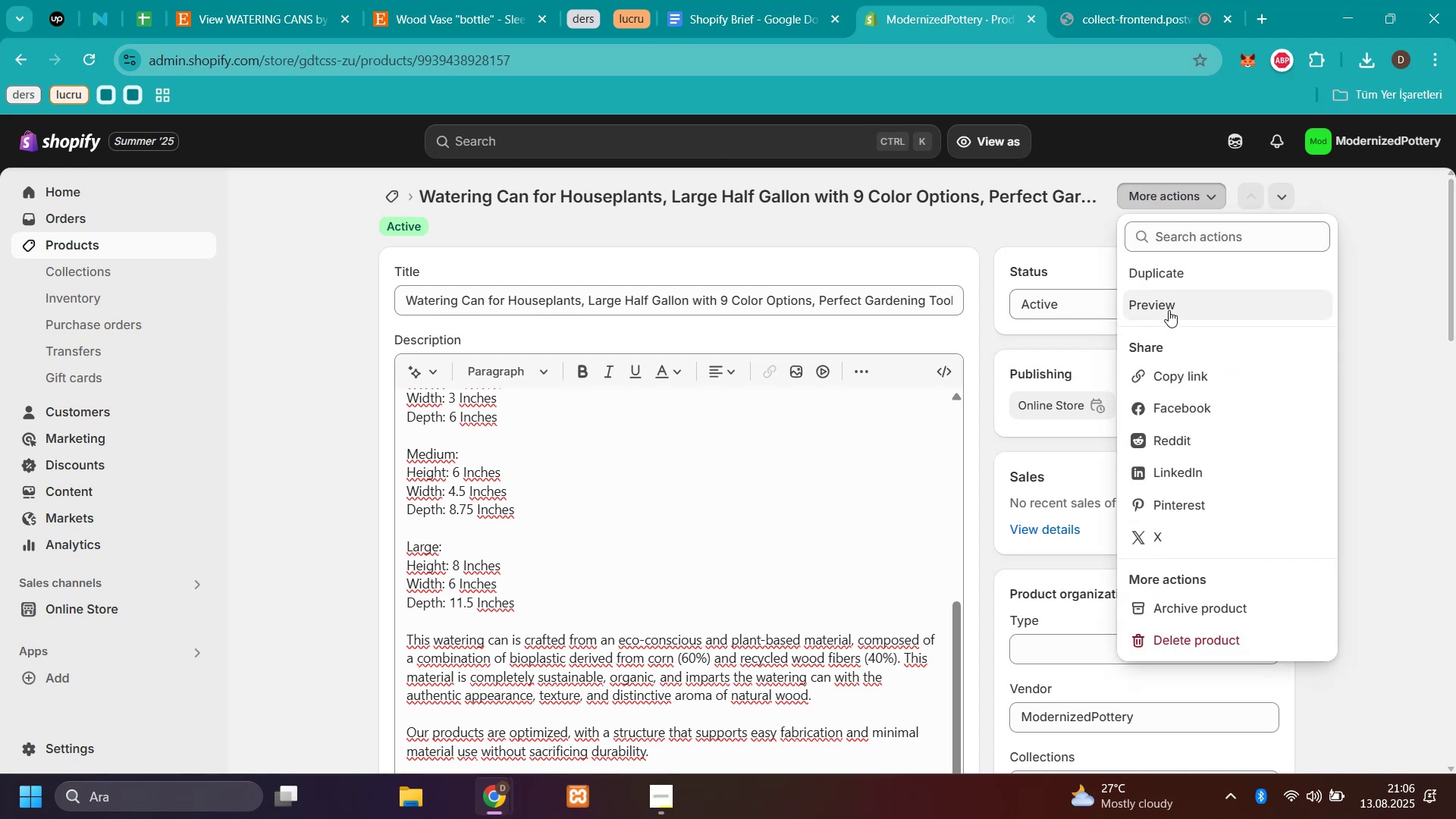 
wait(5.87)
 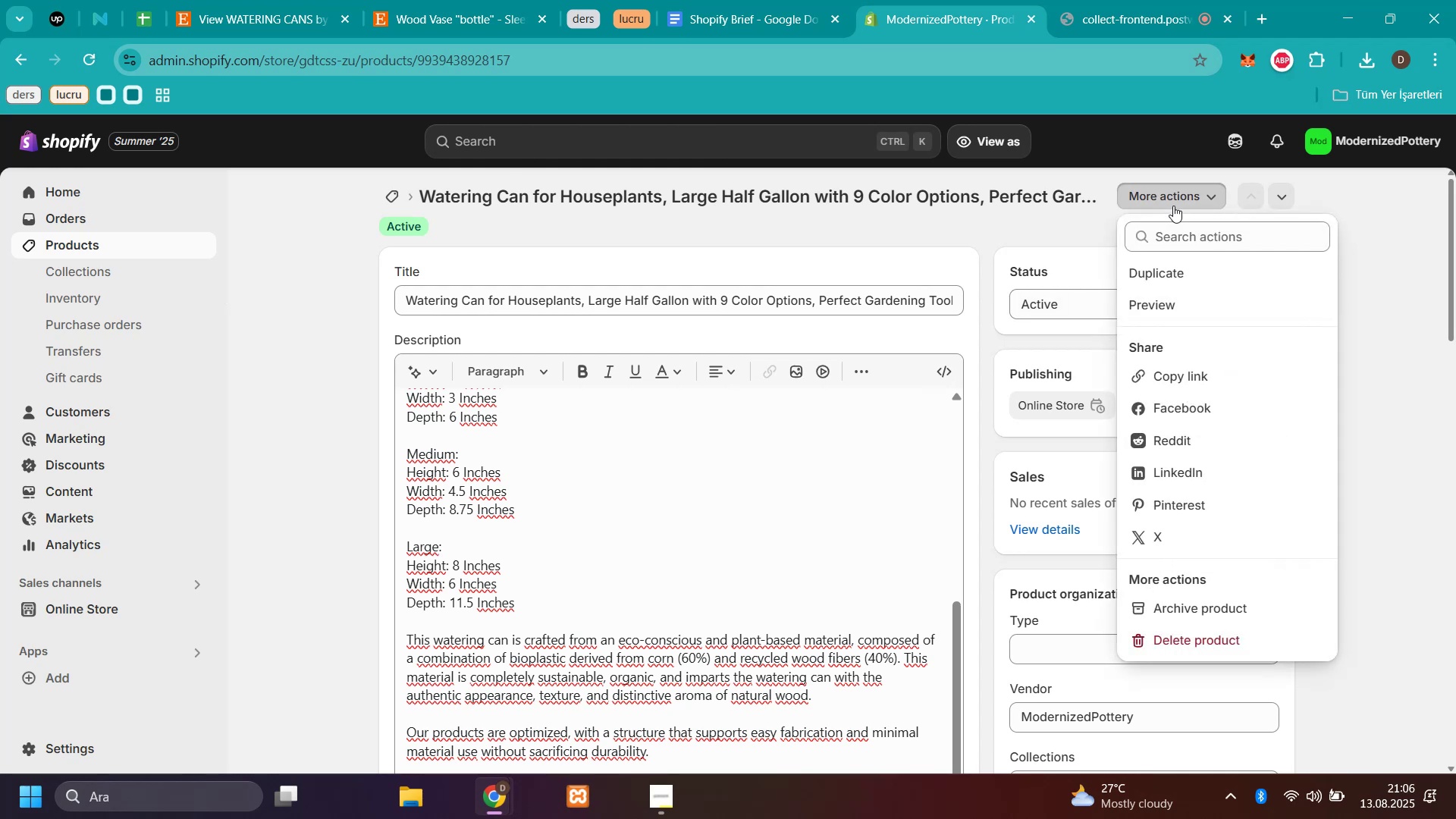 
left_click([1163, 278])
 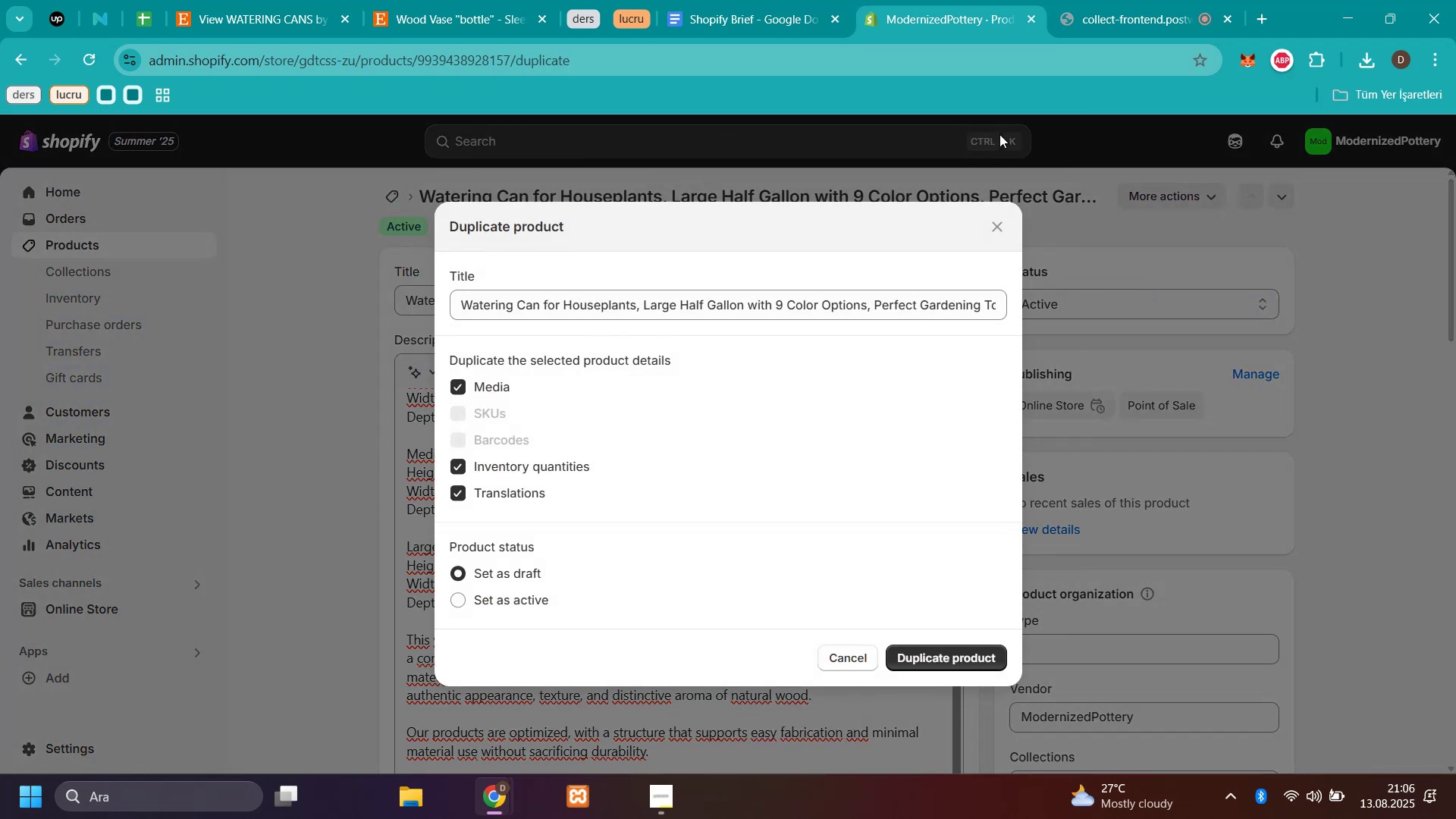 
left_click([984, 222])
 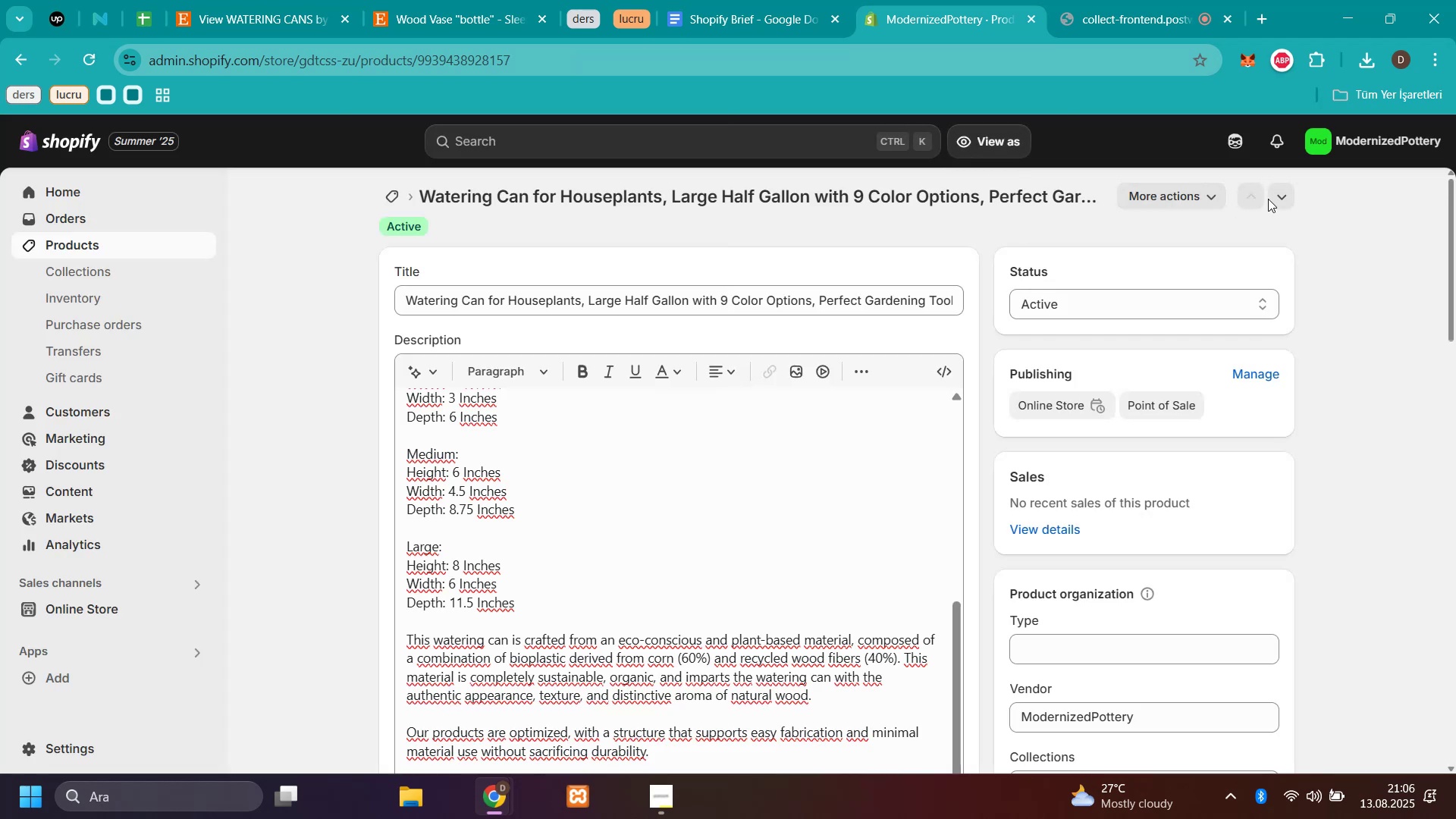 
left_click([1280, 200])
 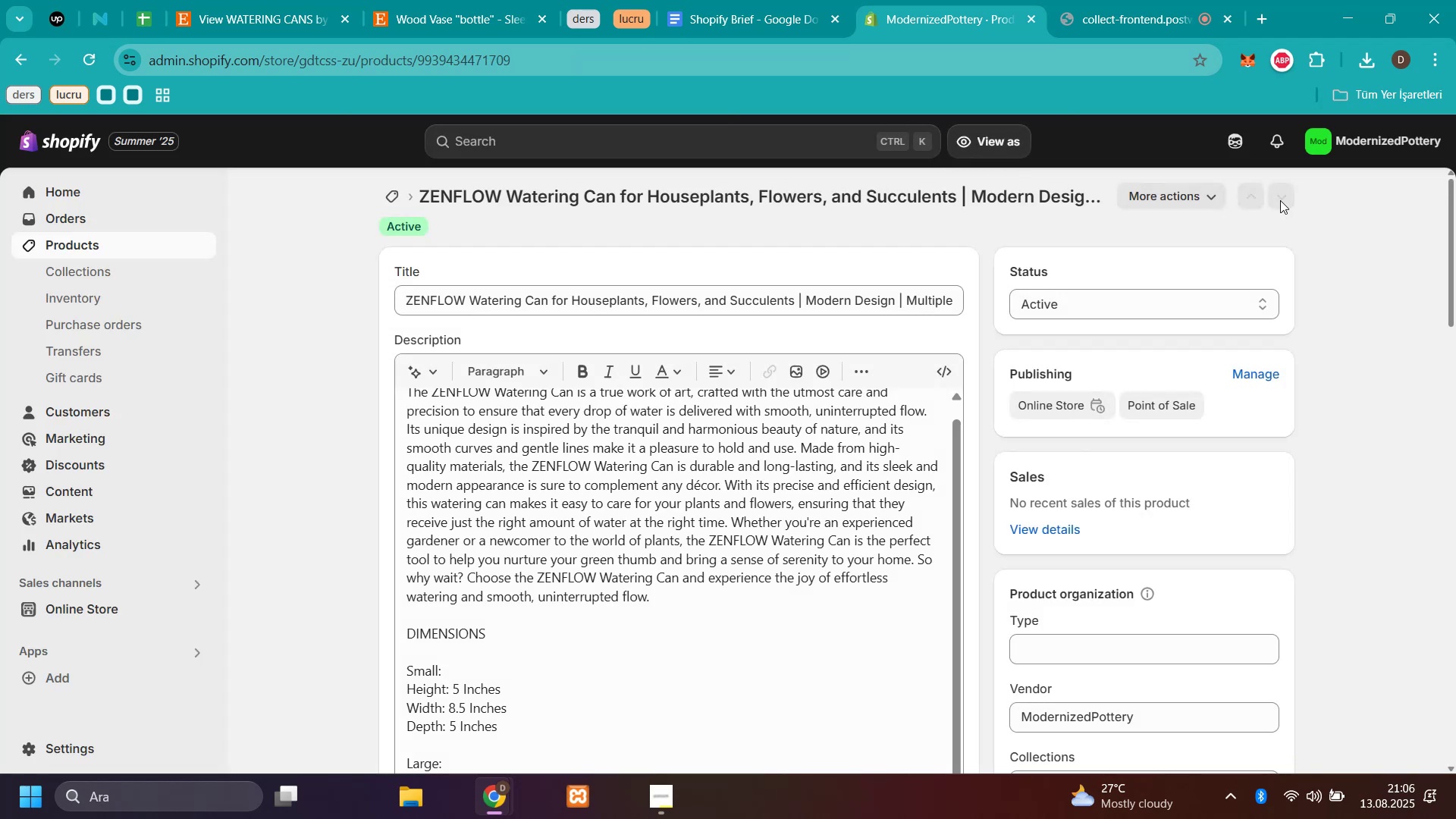 
scroll: coordinate [1259, 375], scroll_direction: down, amount: 15.0
 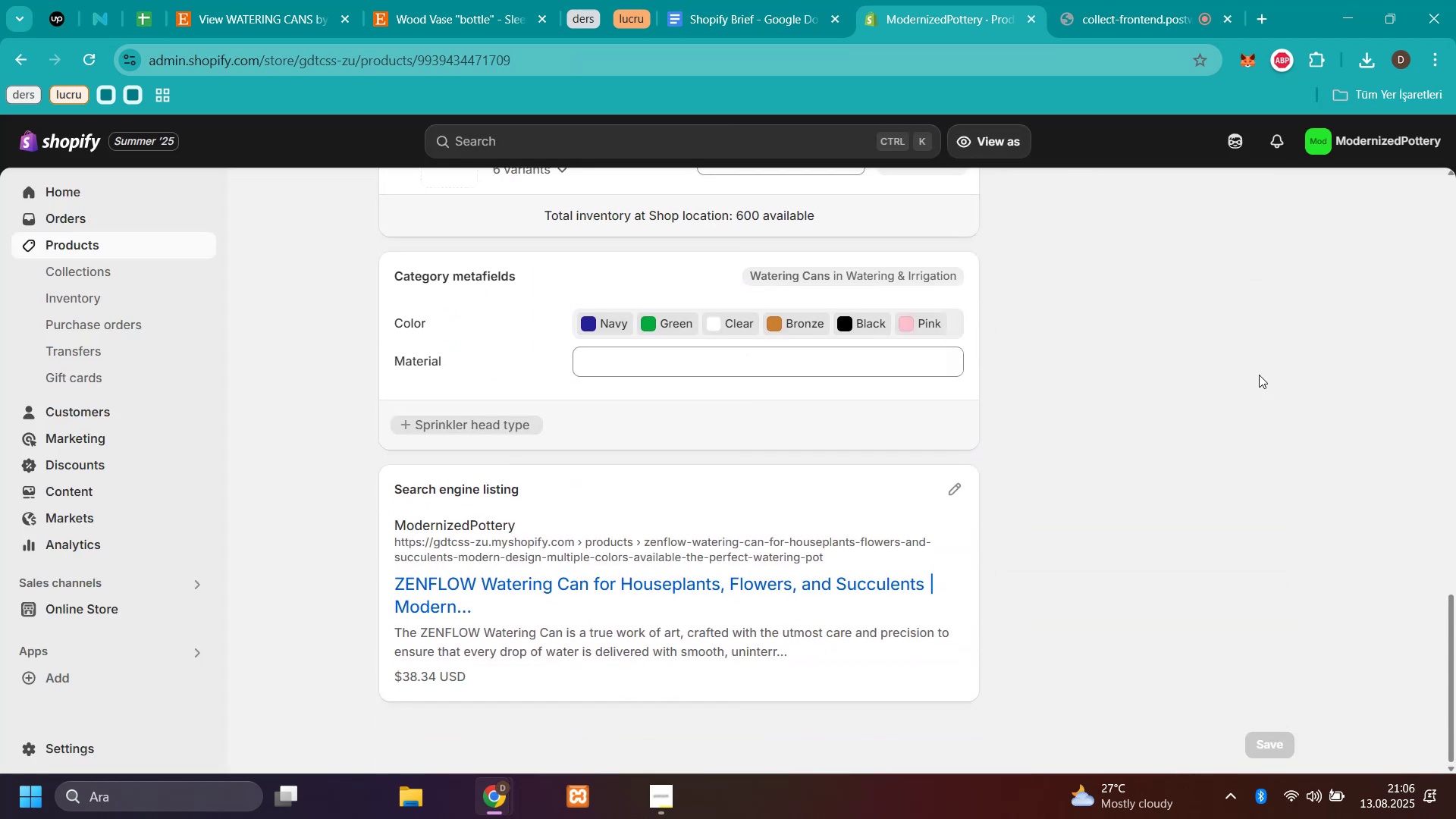 
scroll: coordinate [613, 178], scroll_direction: up, amount: 24.0
 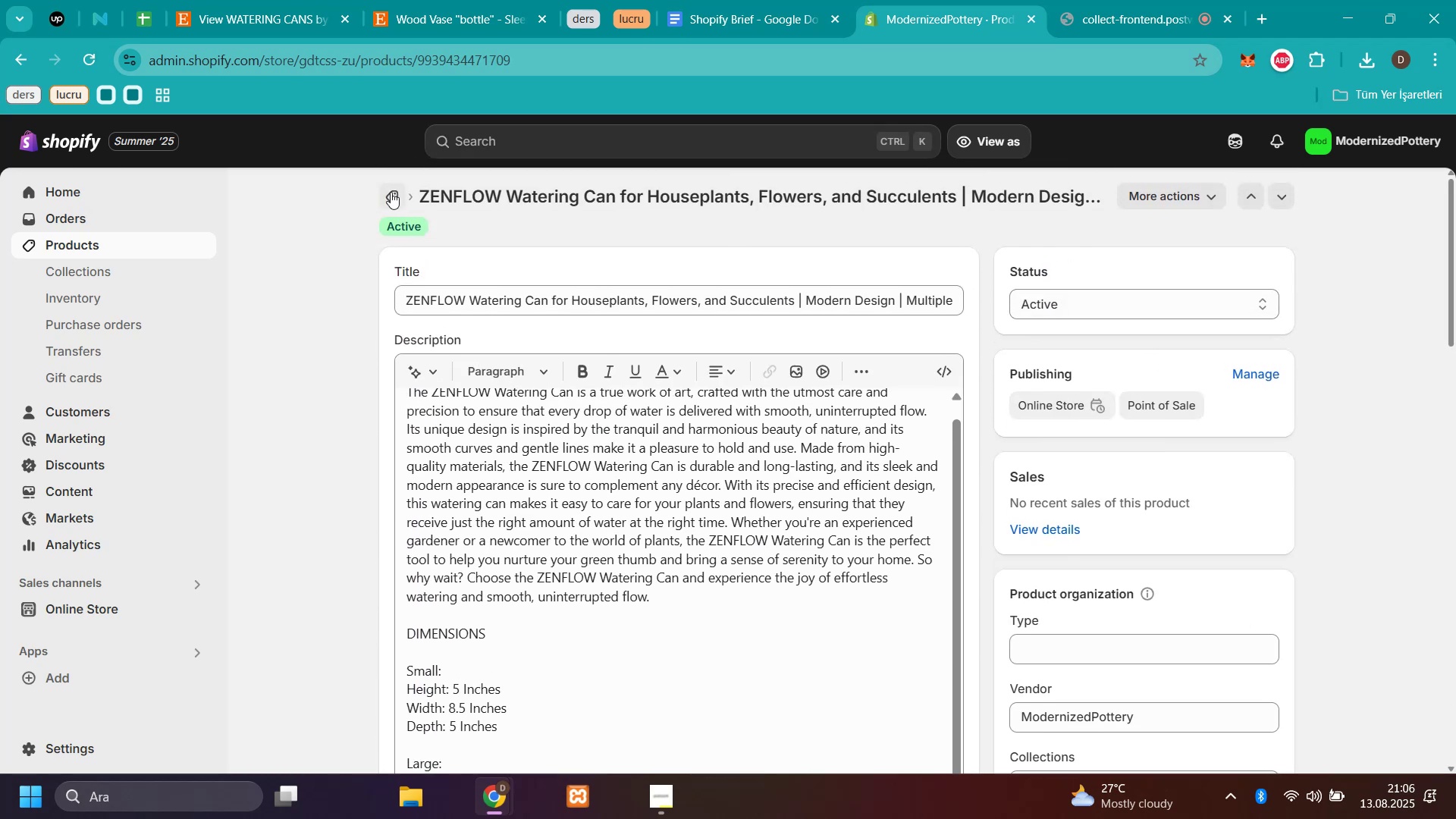 
left_click([383, 195])
 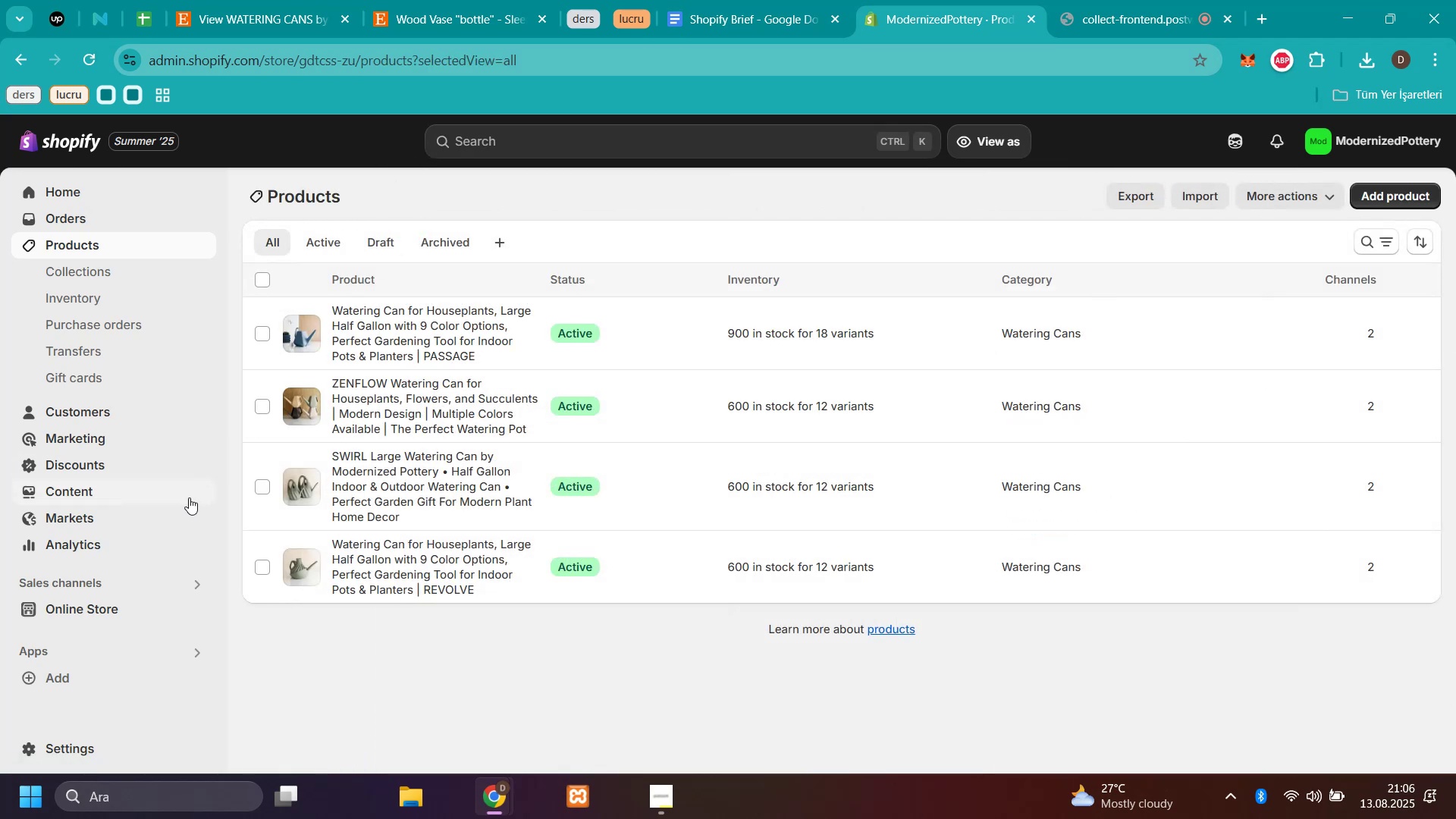 
left_click_drag(start_coordinate=[93, 613], to_coordinate=[89, 613])
 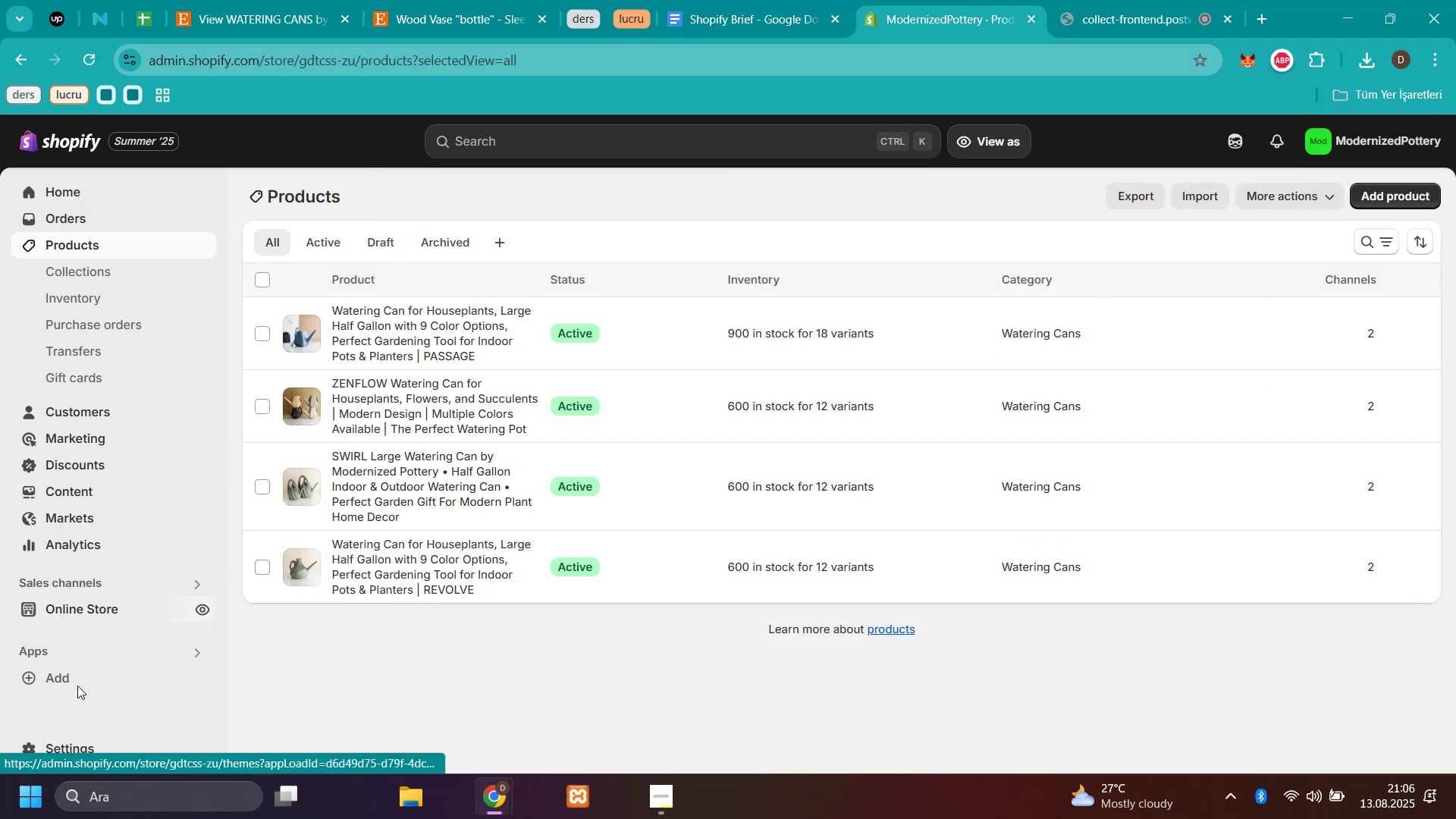 
wait(5.64)
 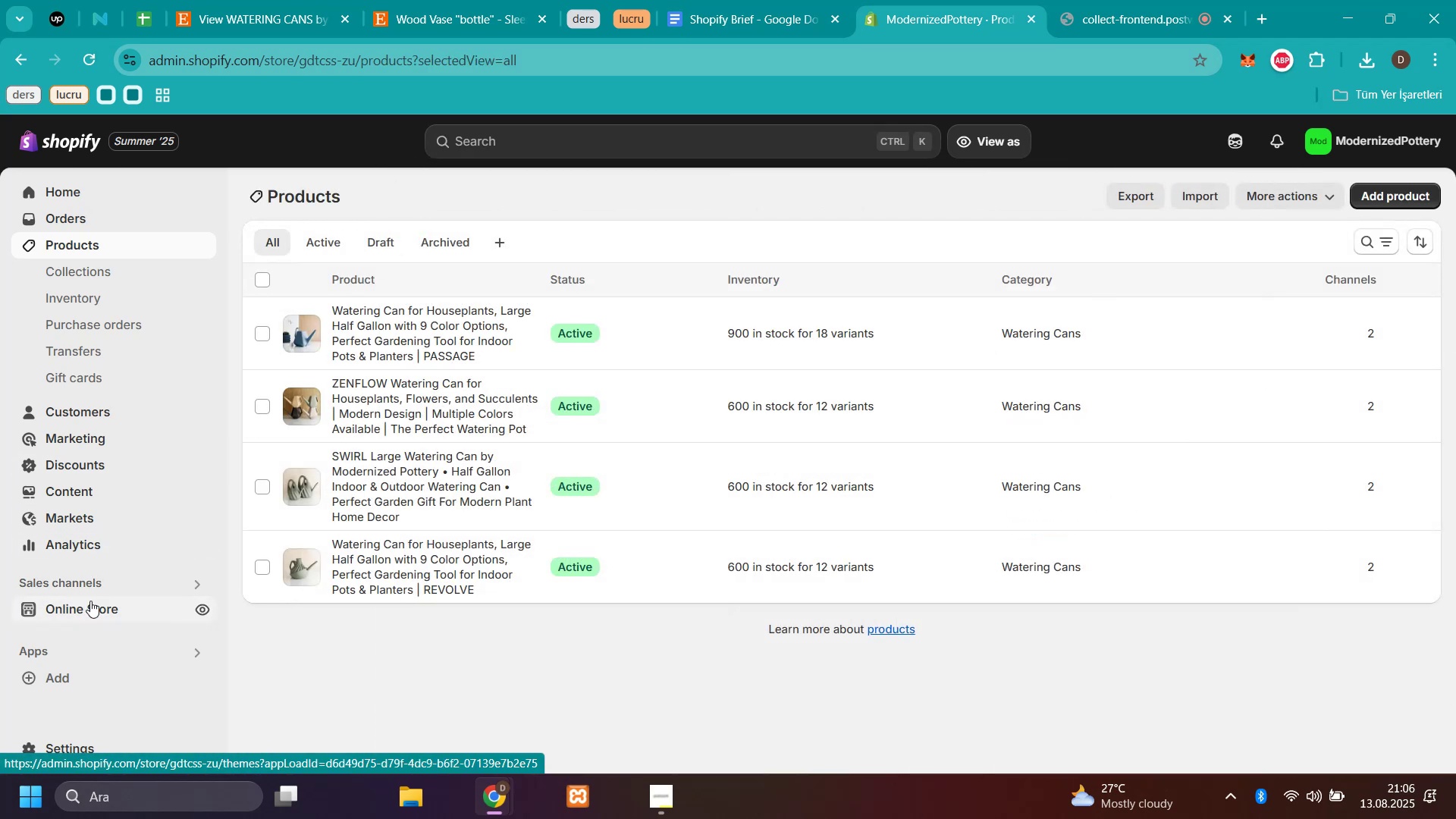 
left_click([88, 597])
 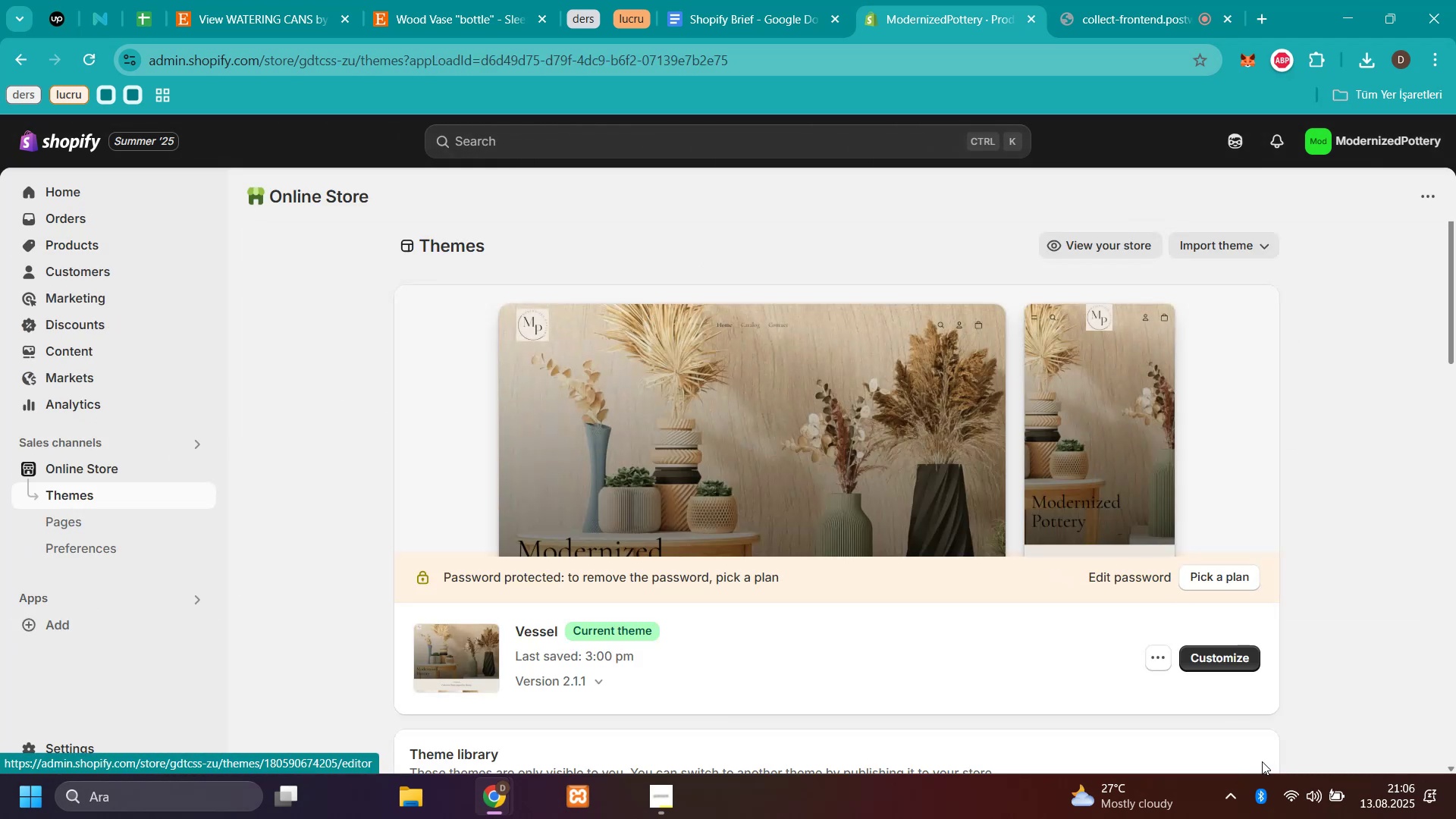 
wait(6.18)
 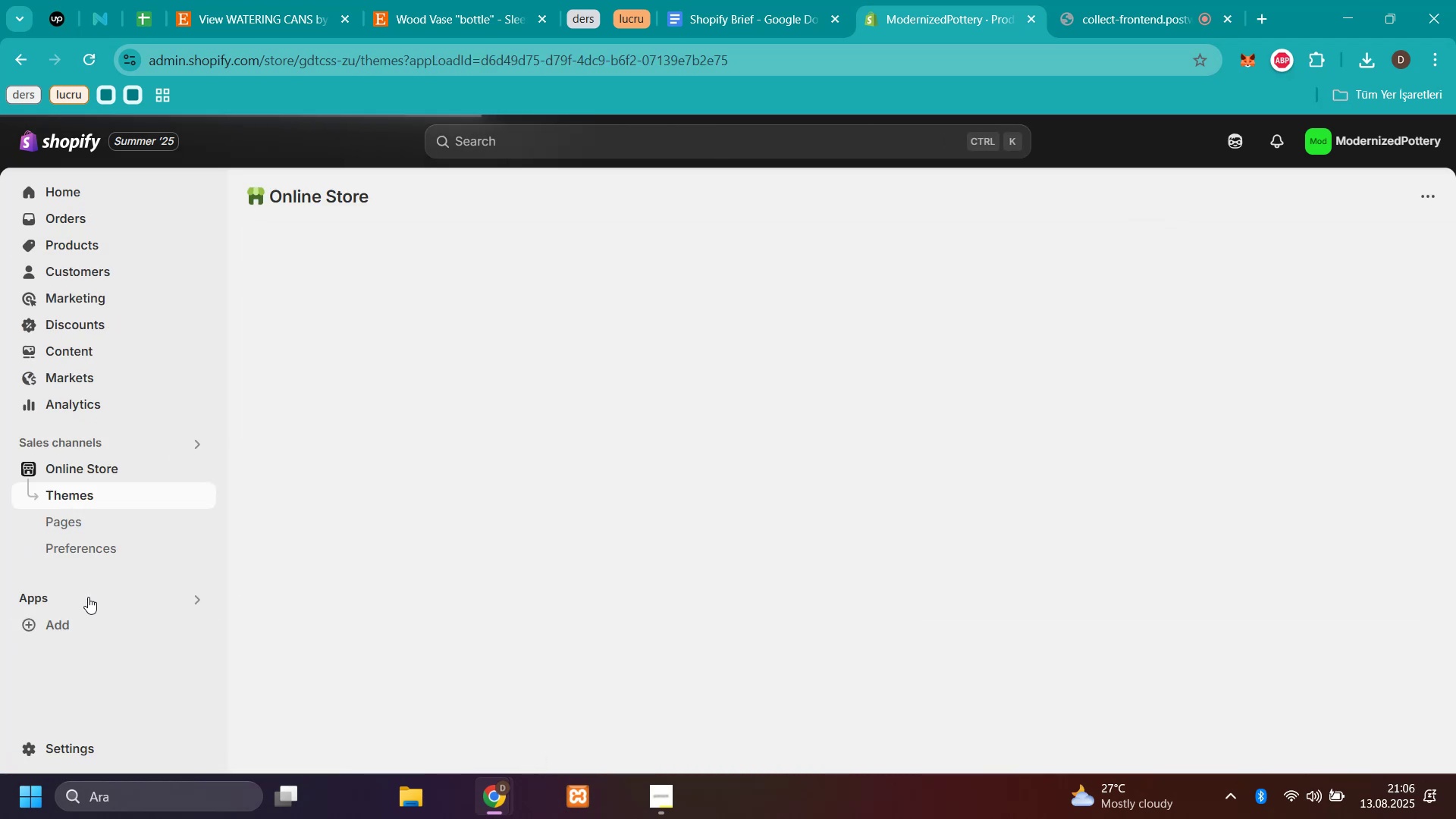 
left_click([1114, 237])
 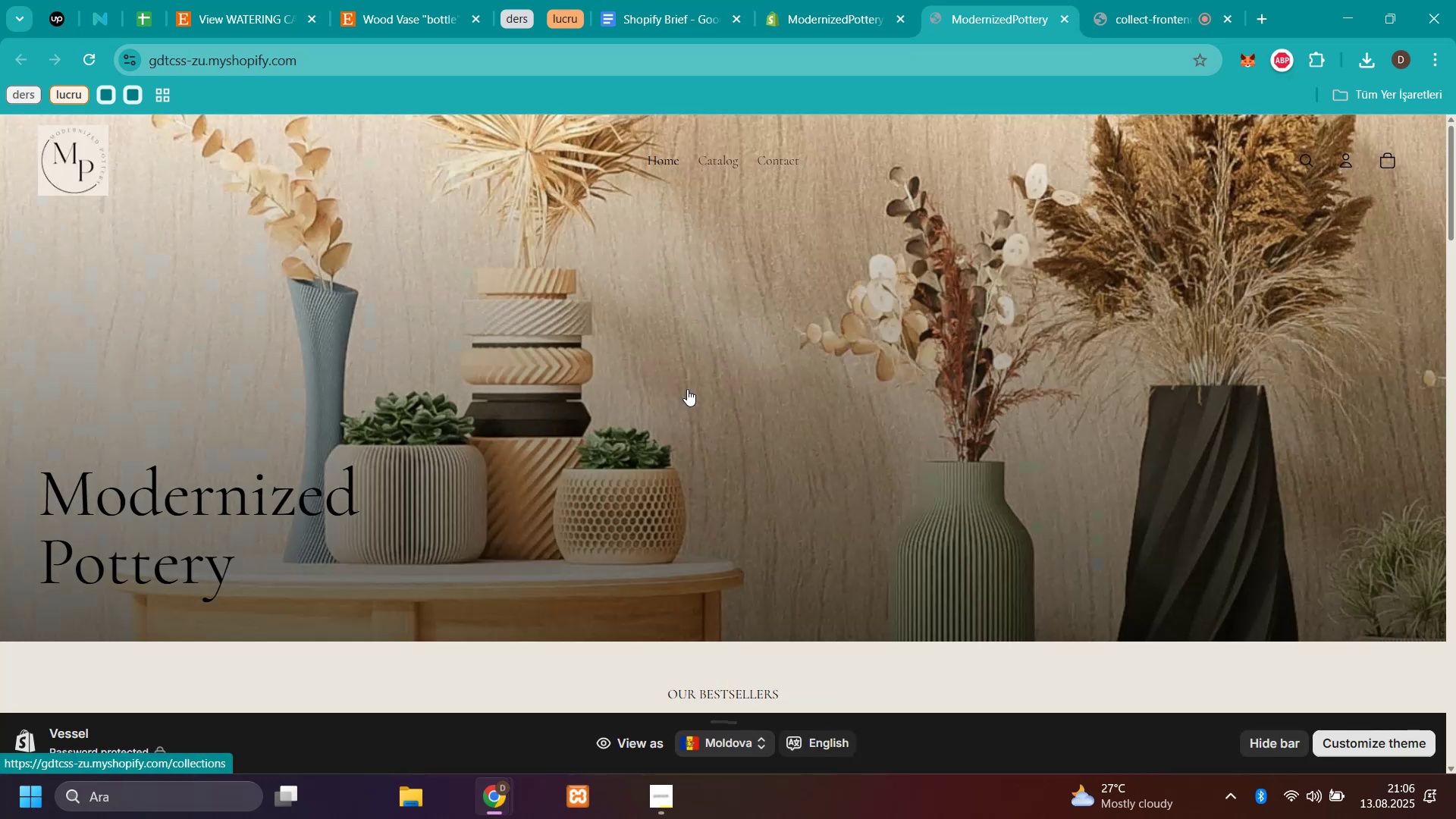 
wait(6.1)
 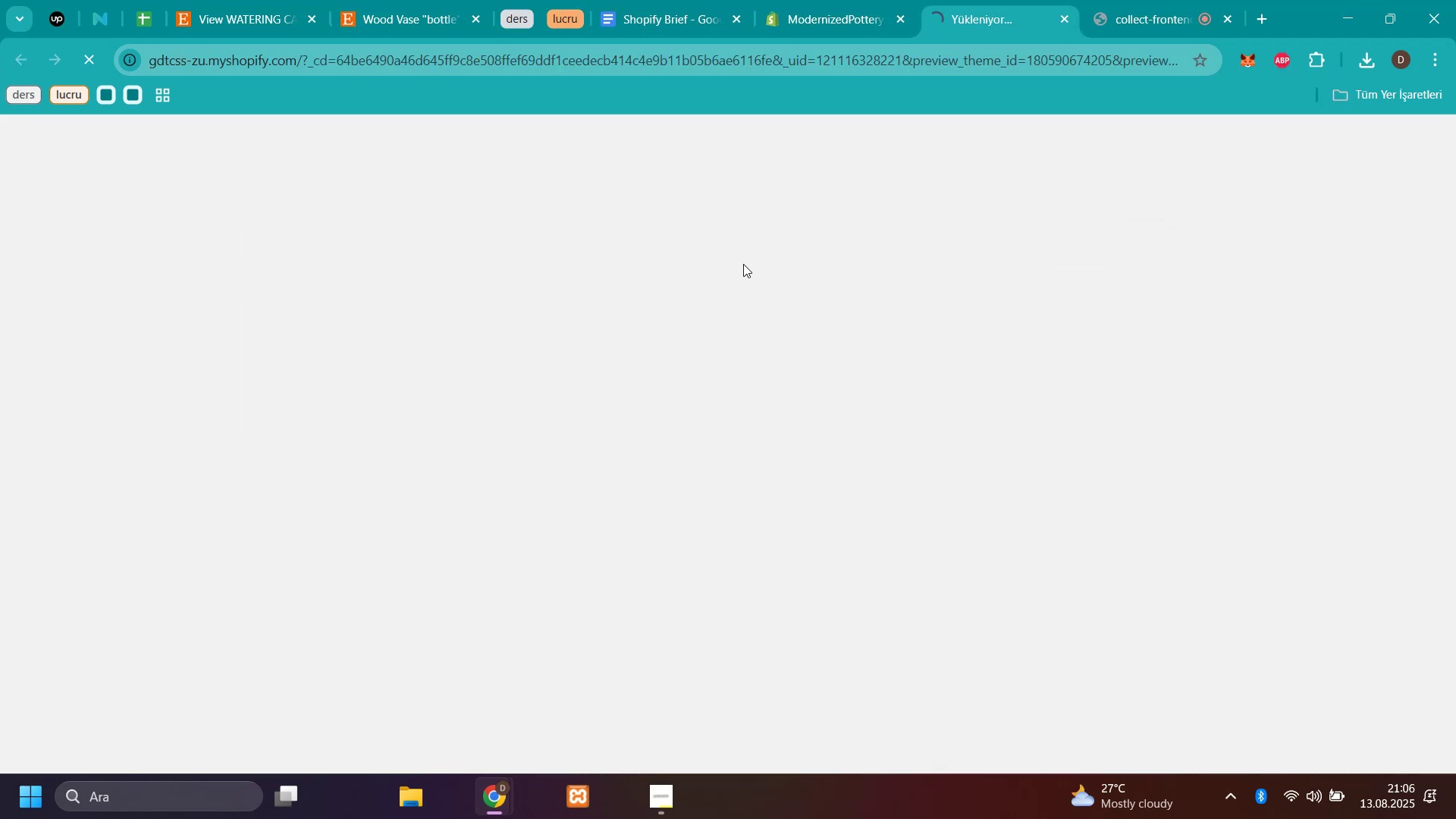 
left_click([1240, 744])
 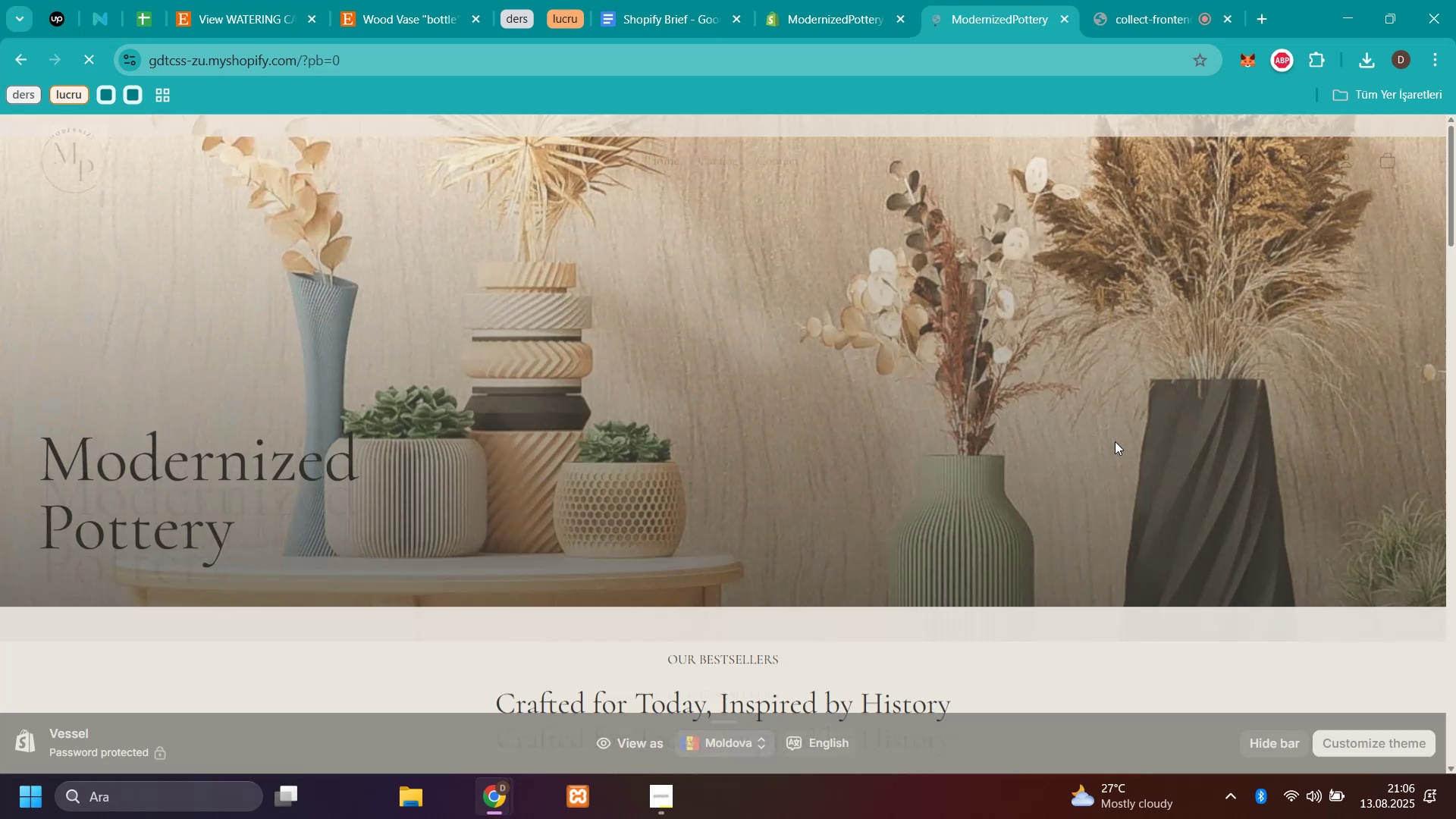 
scroll: coordinate [964, 540], scroll_direction: down, amount: 9.0
 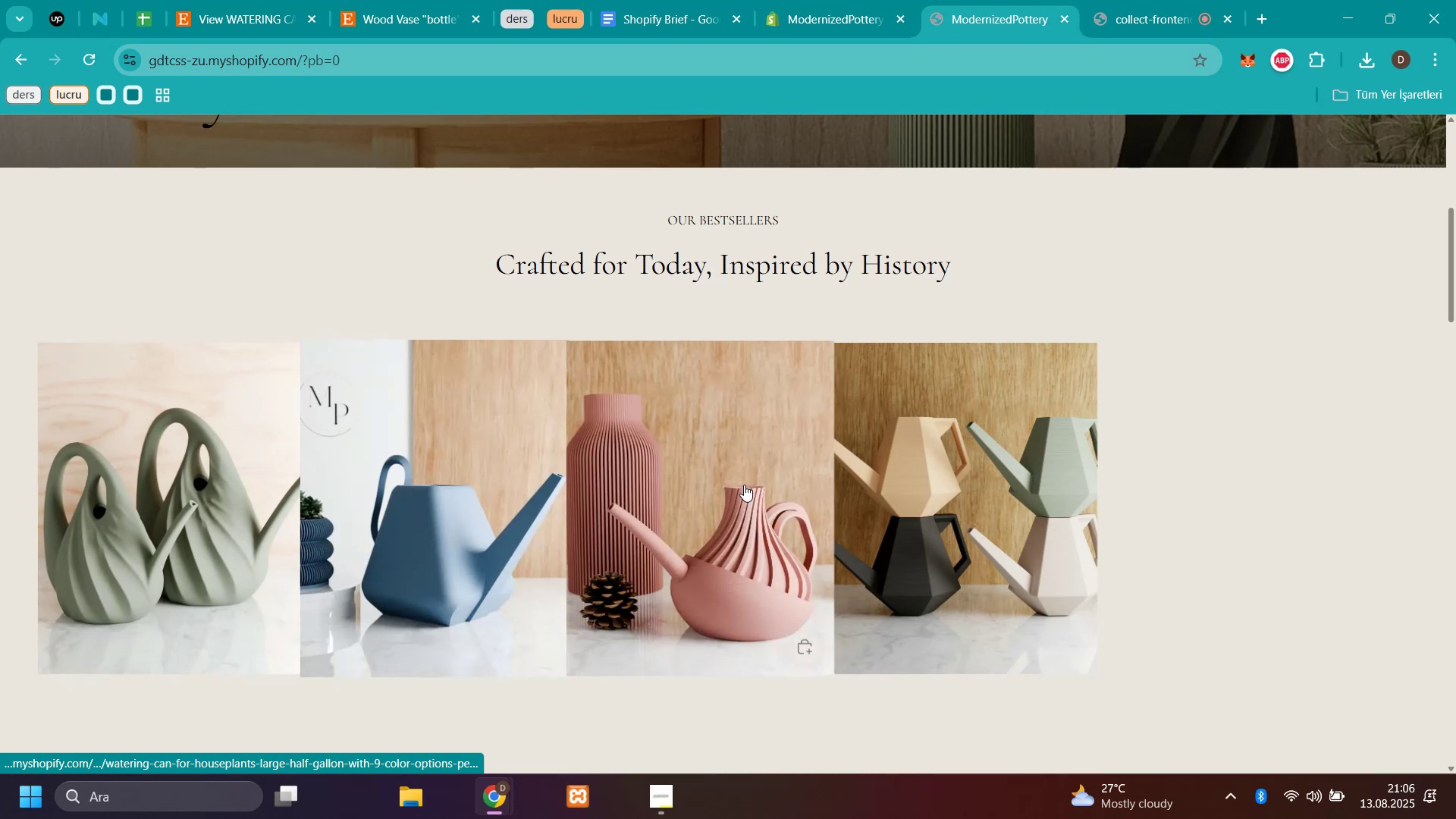 
wait(5.1)
 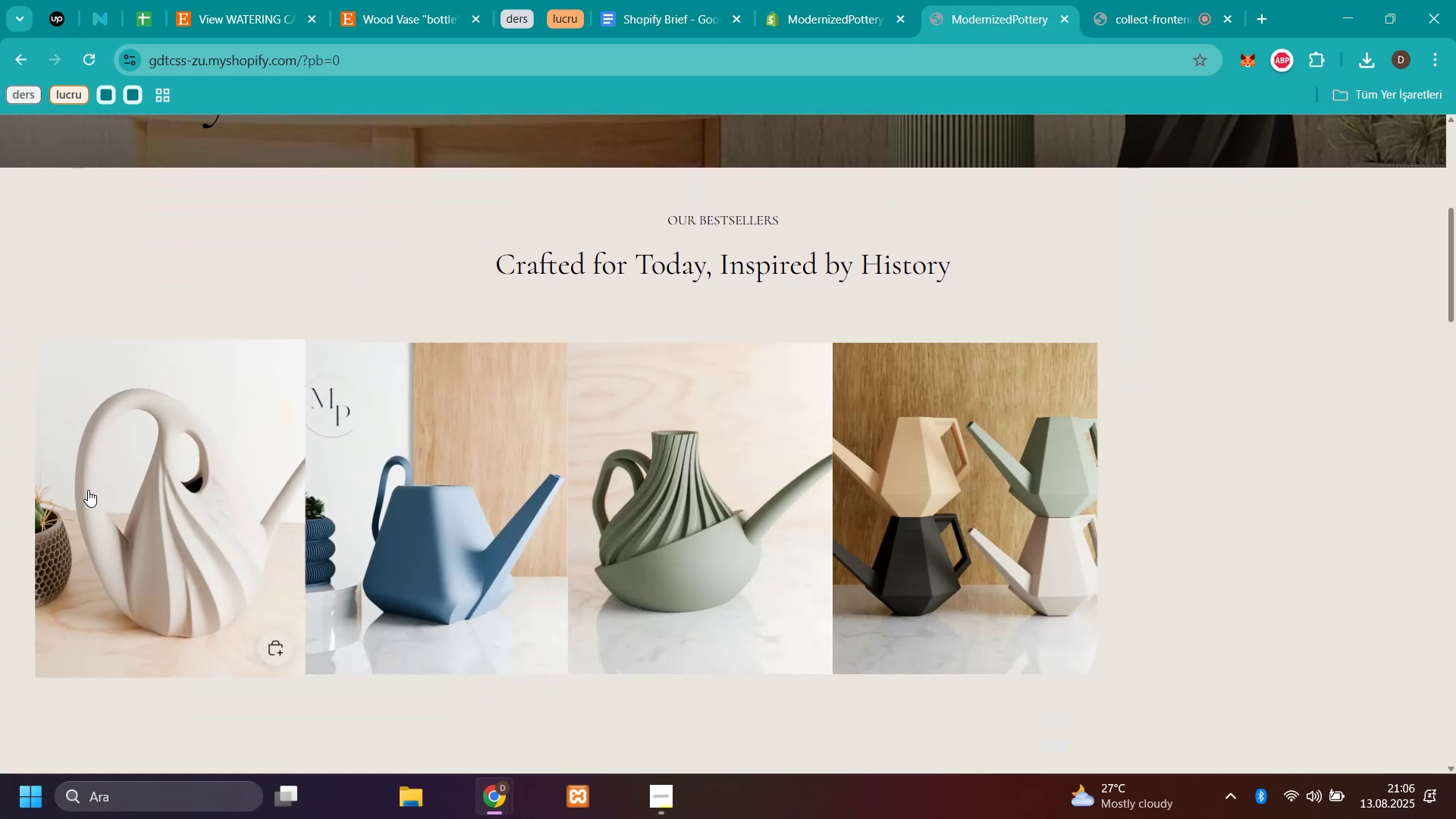 
left_click([429, 456])
 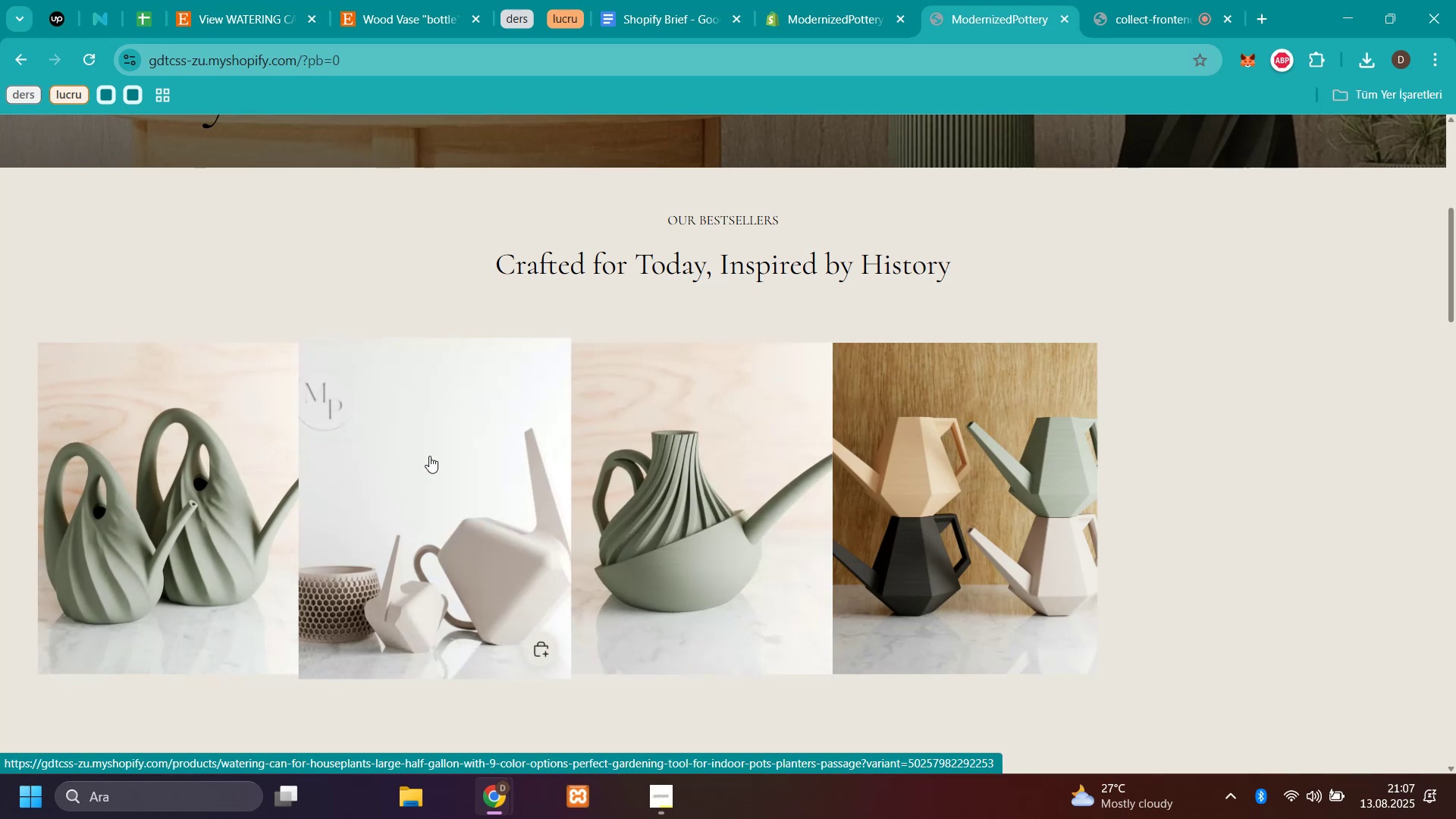 
wait(5.62)
 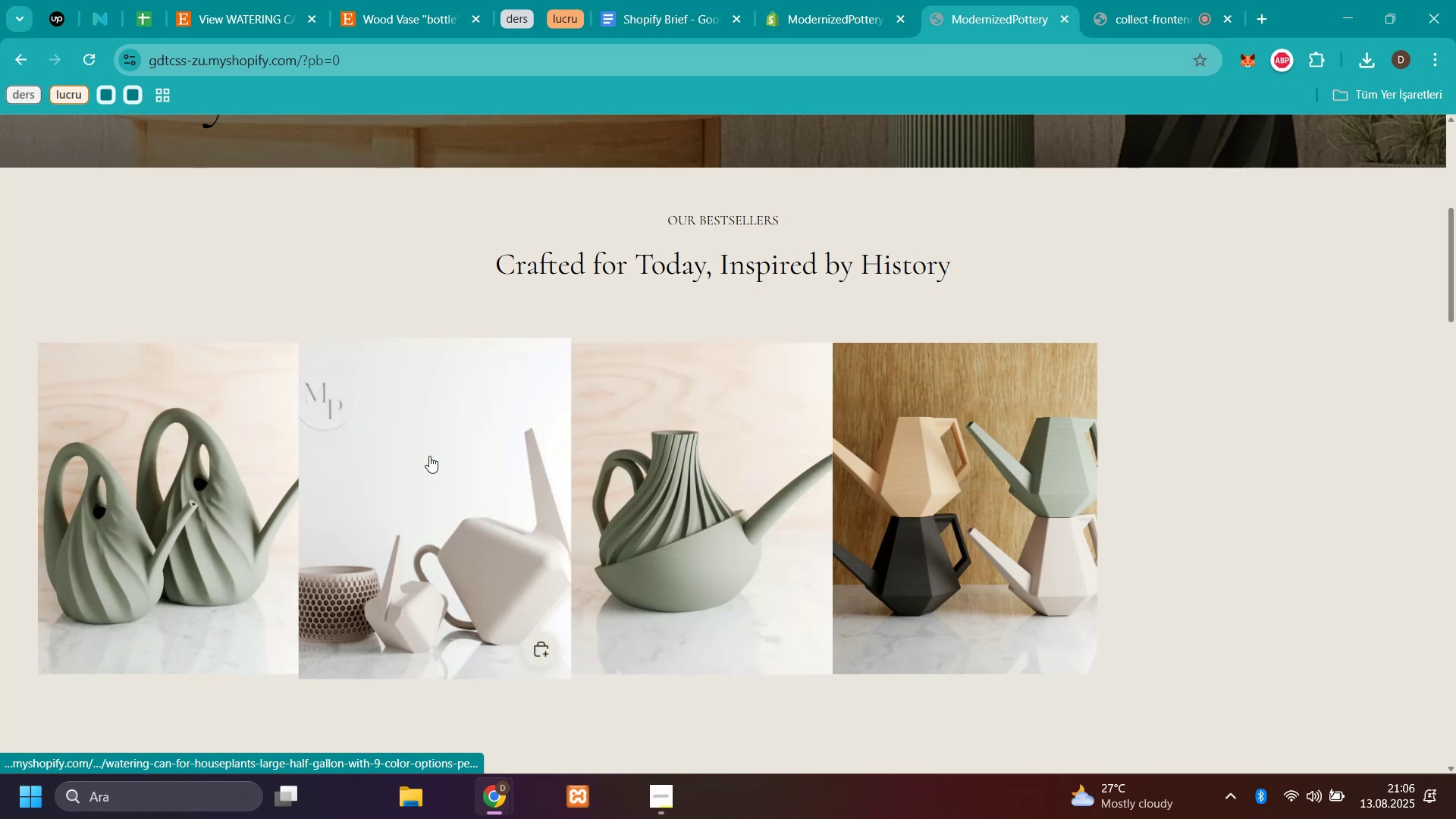 
left_click([344, 446])
 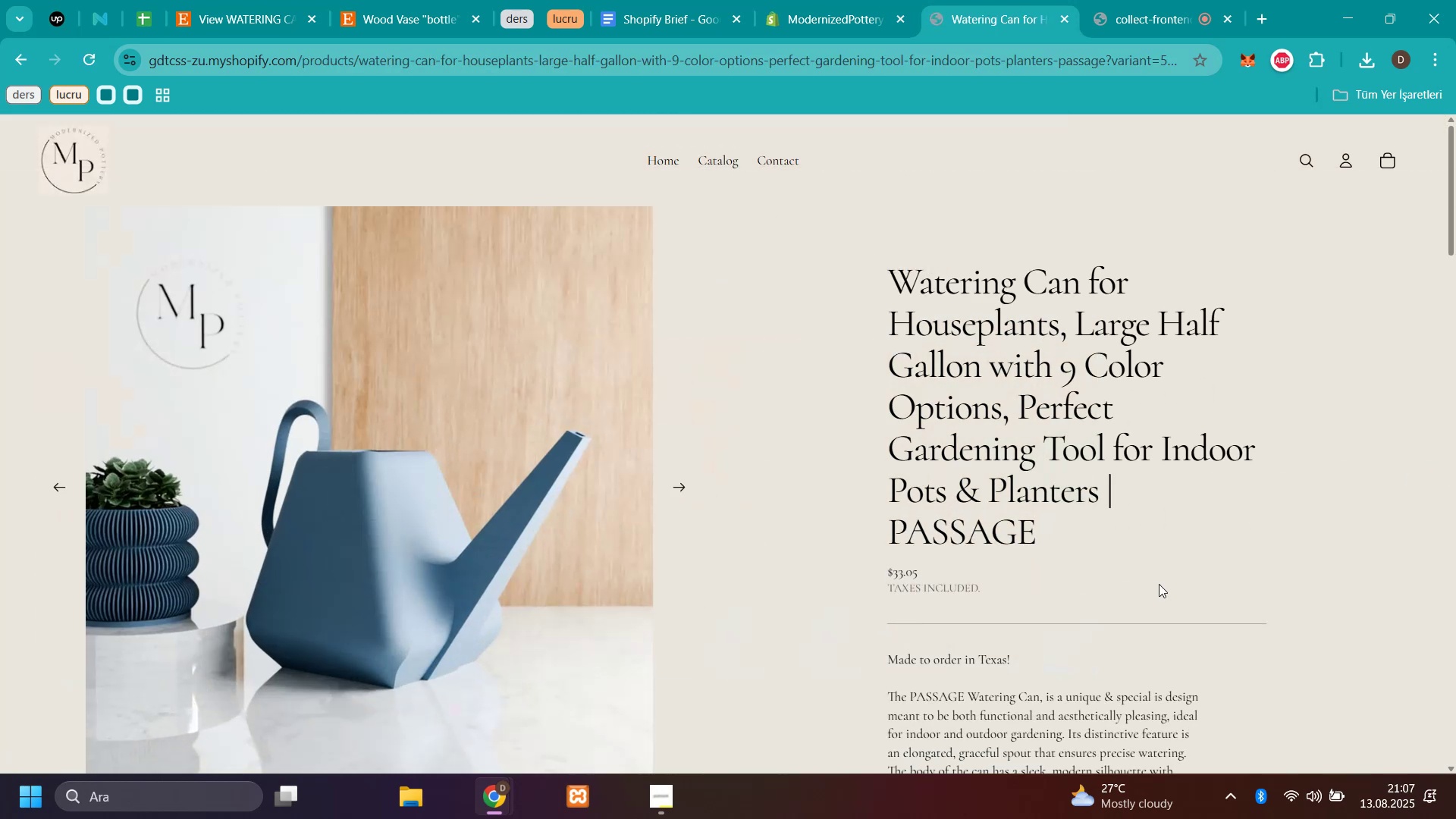 
scroll: coordinate [1019, 491], scroll_direction: none, amount: 0.0
 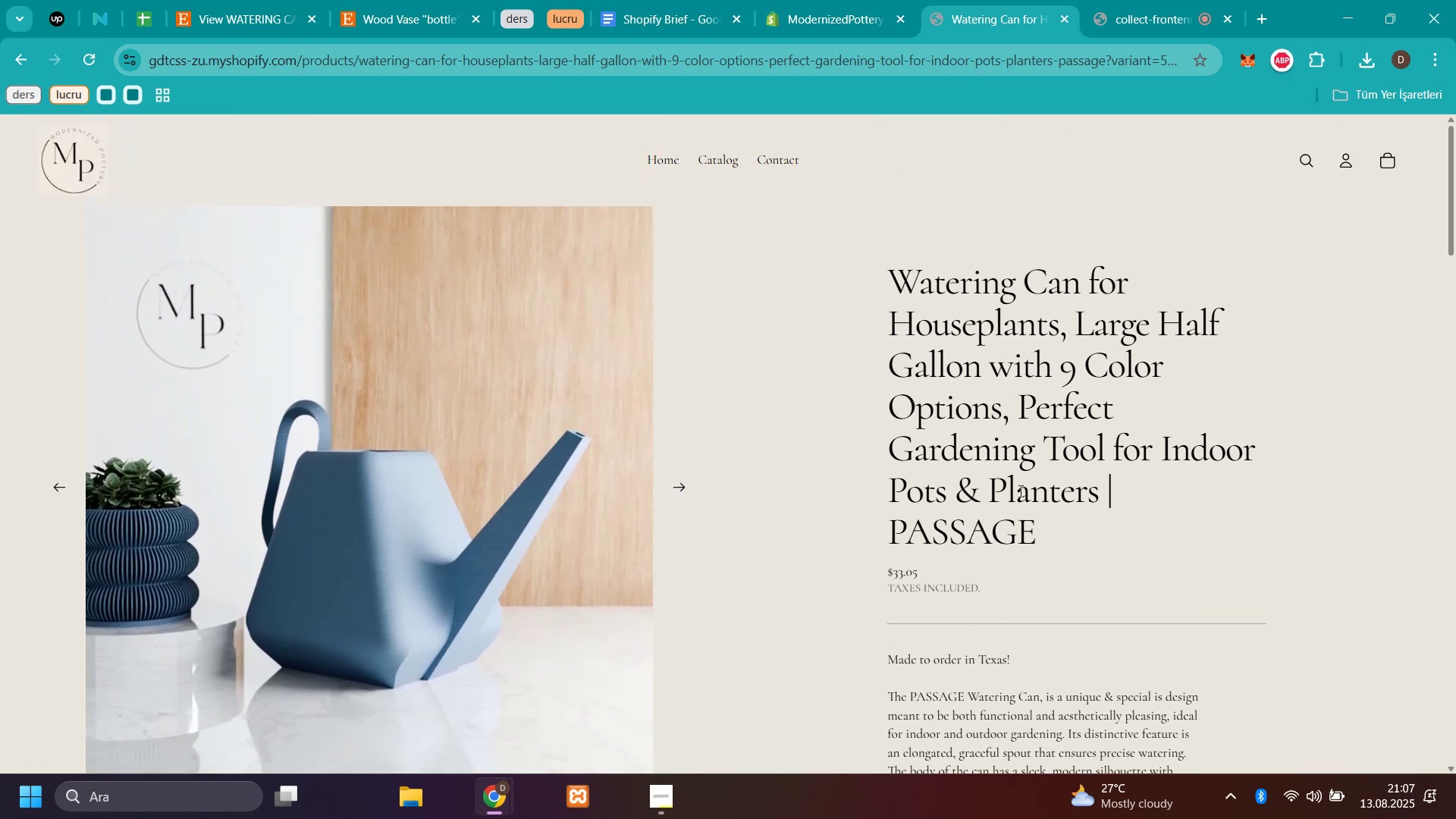 
scroll: coordinate [1021, 491], scroll_direction: down, amount: 6.0
 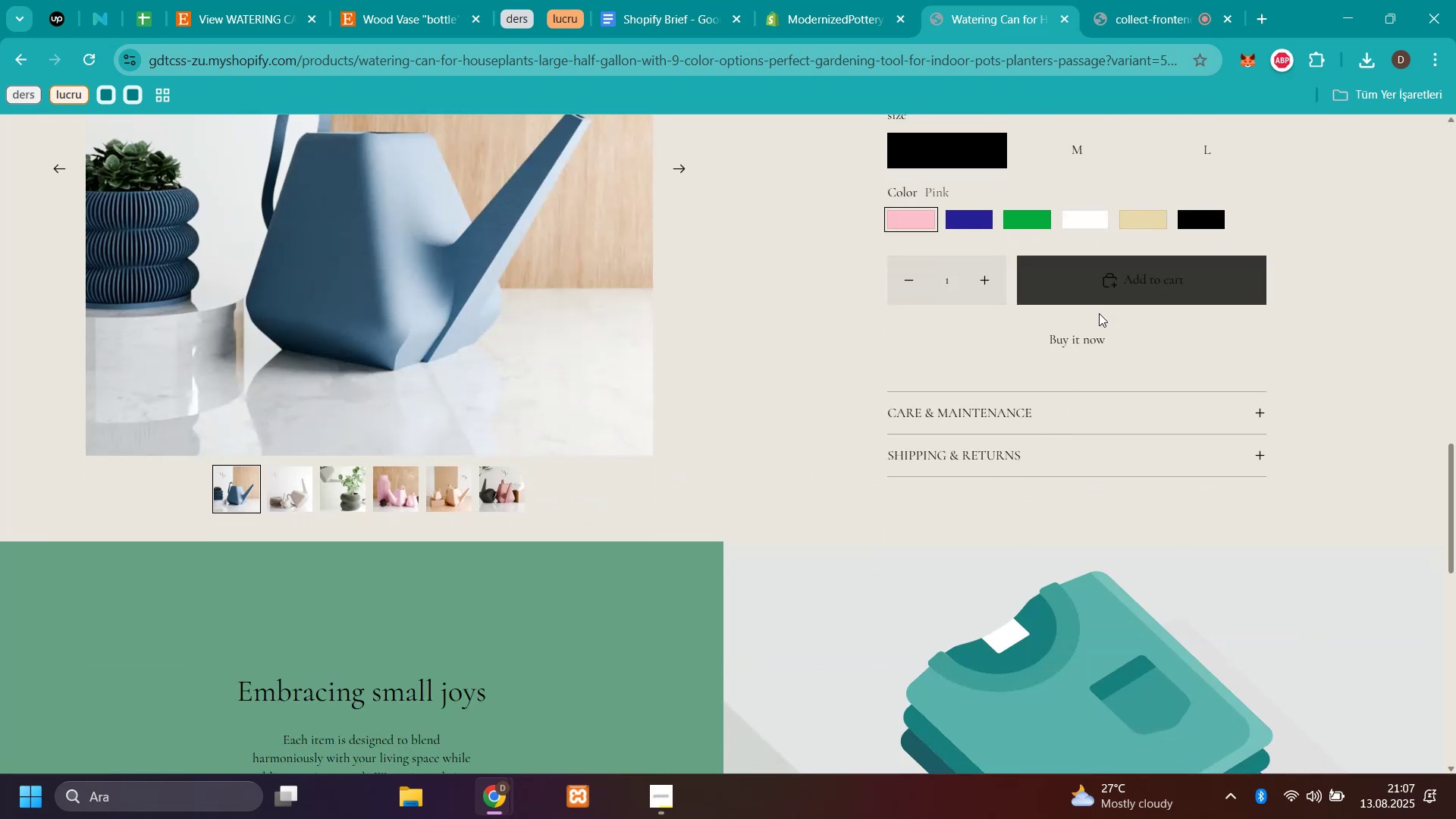 
left_click([1074, 341])
 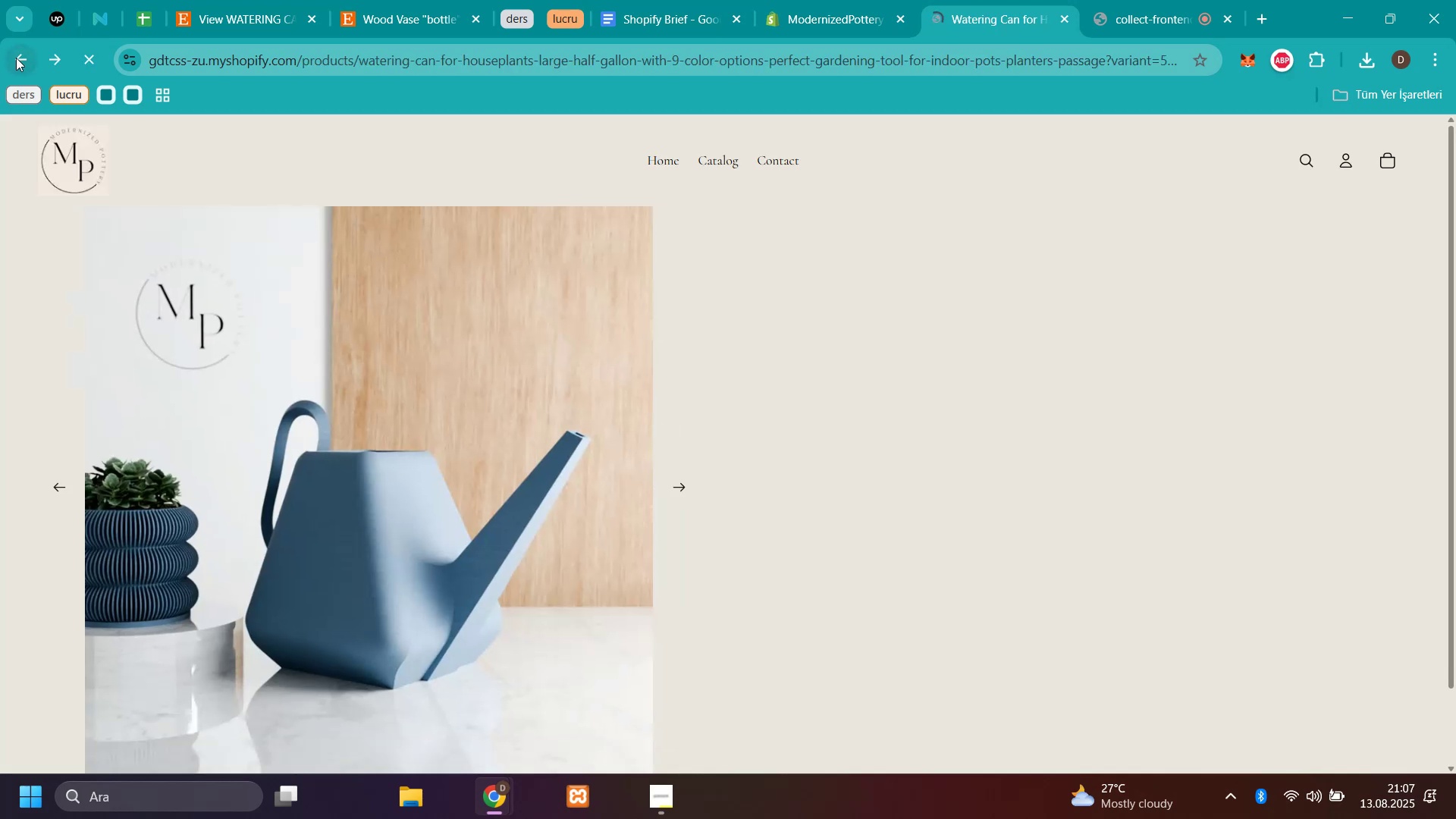 
wait(6.89)
 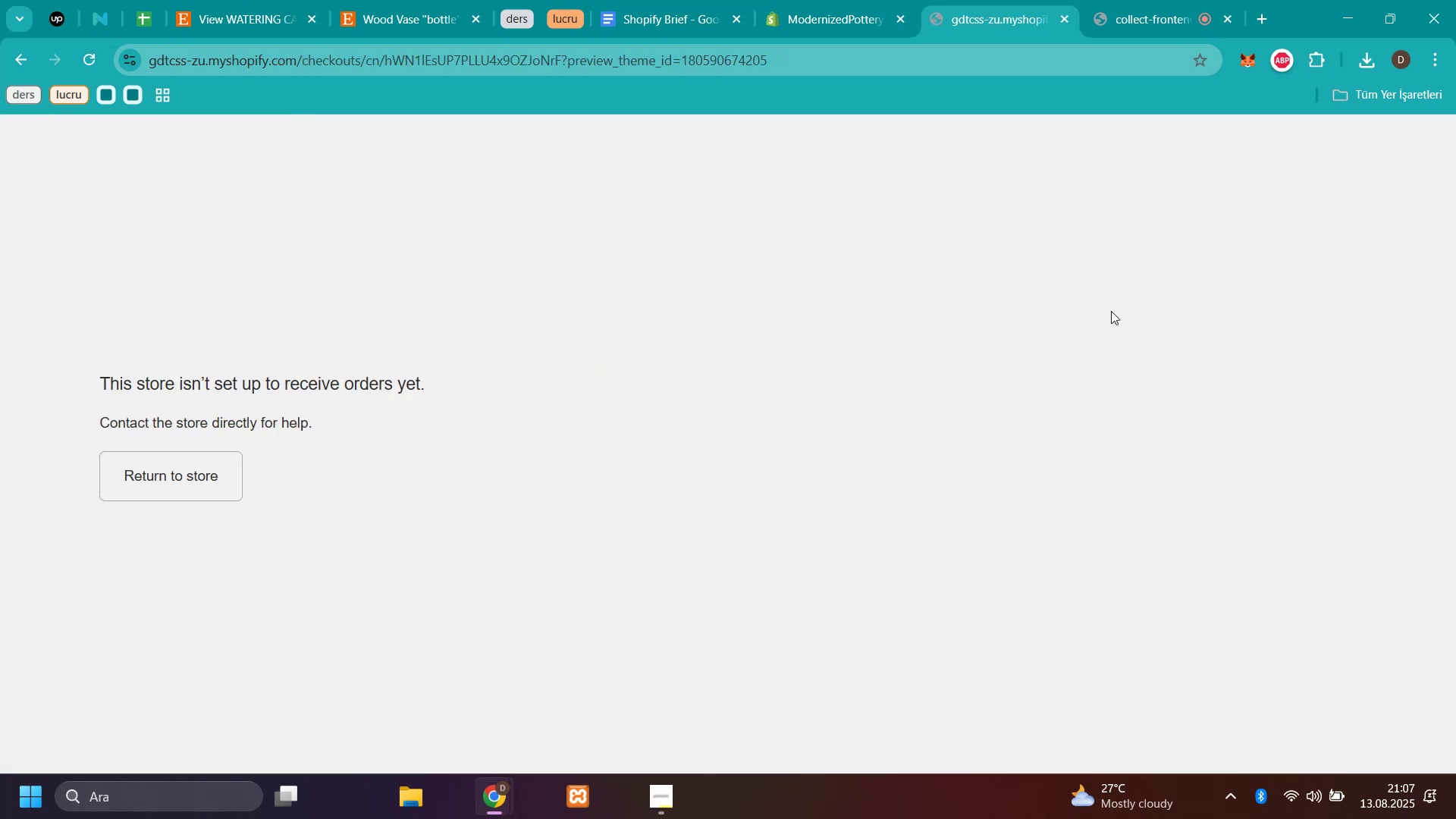 
scroll: coordinate [1036, 589], scroll_direction: up, amount: 4.0
 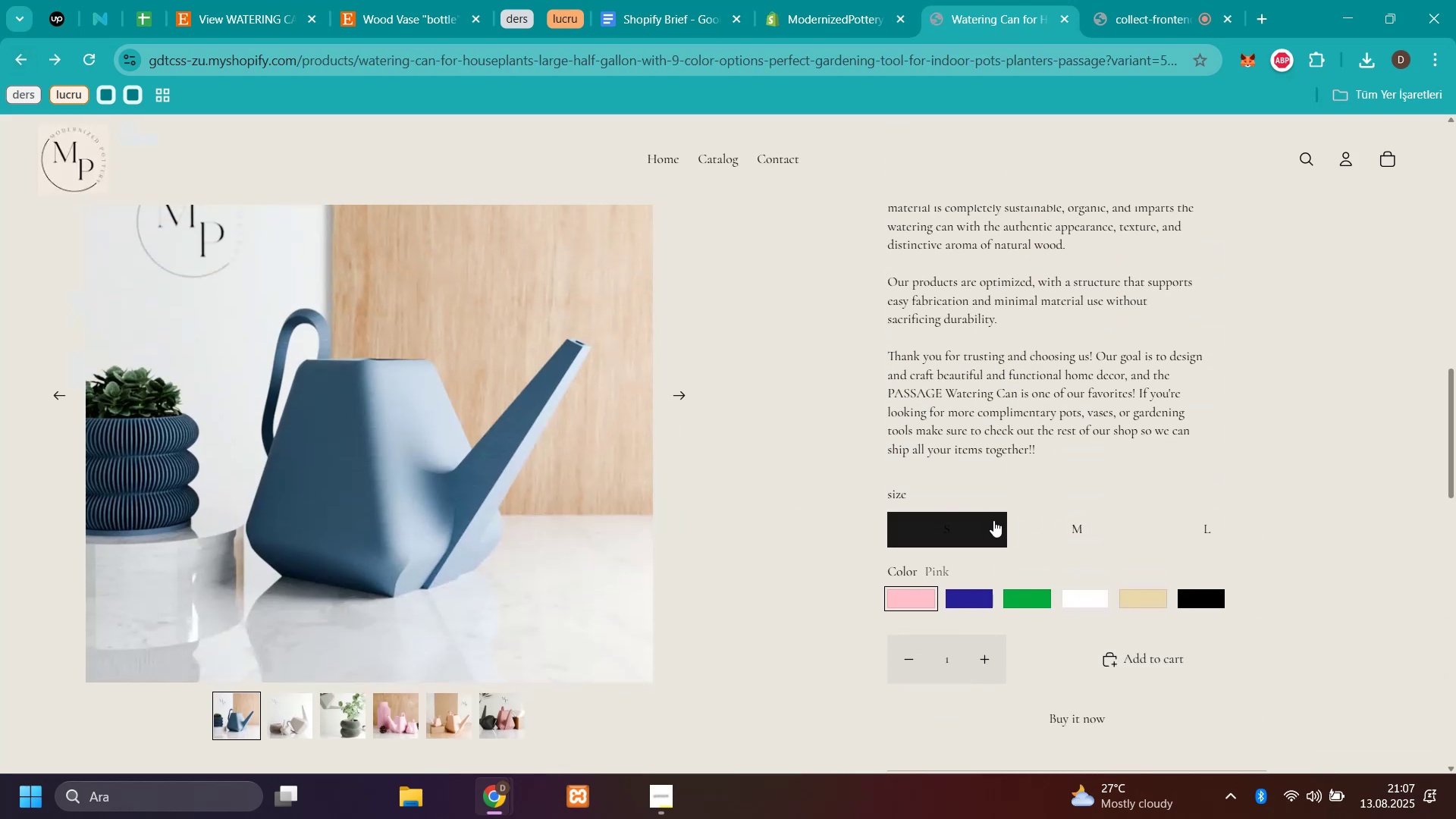 
left_click([1057, 527])
 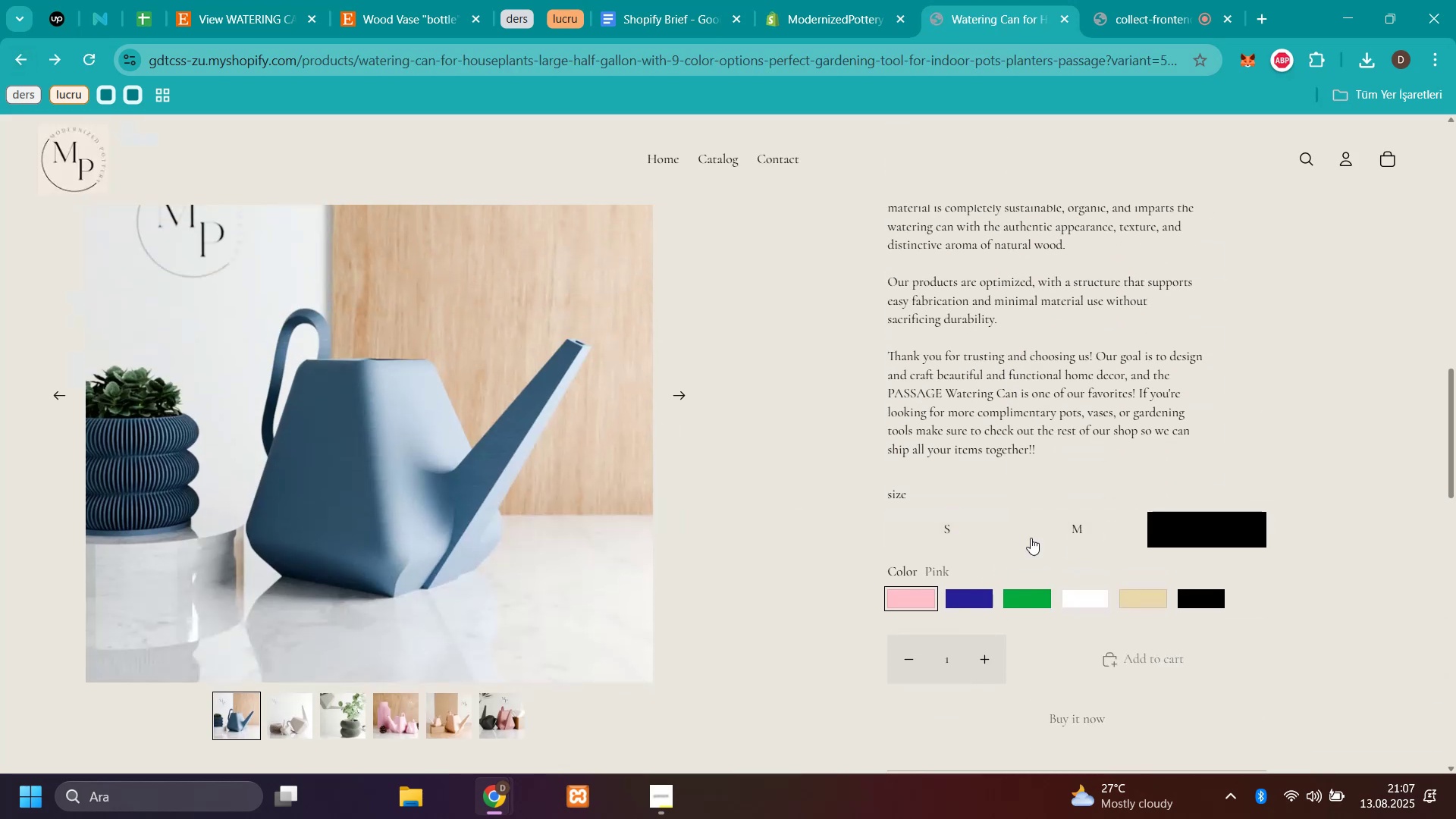 
left_click([972, 519])
 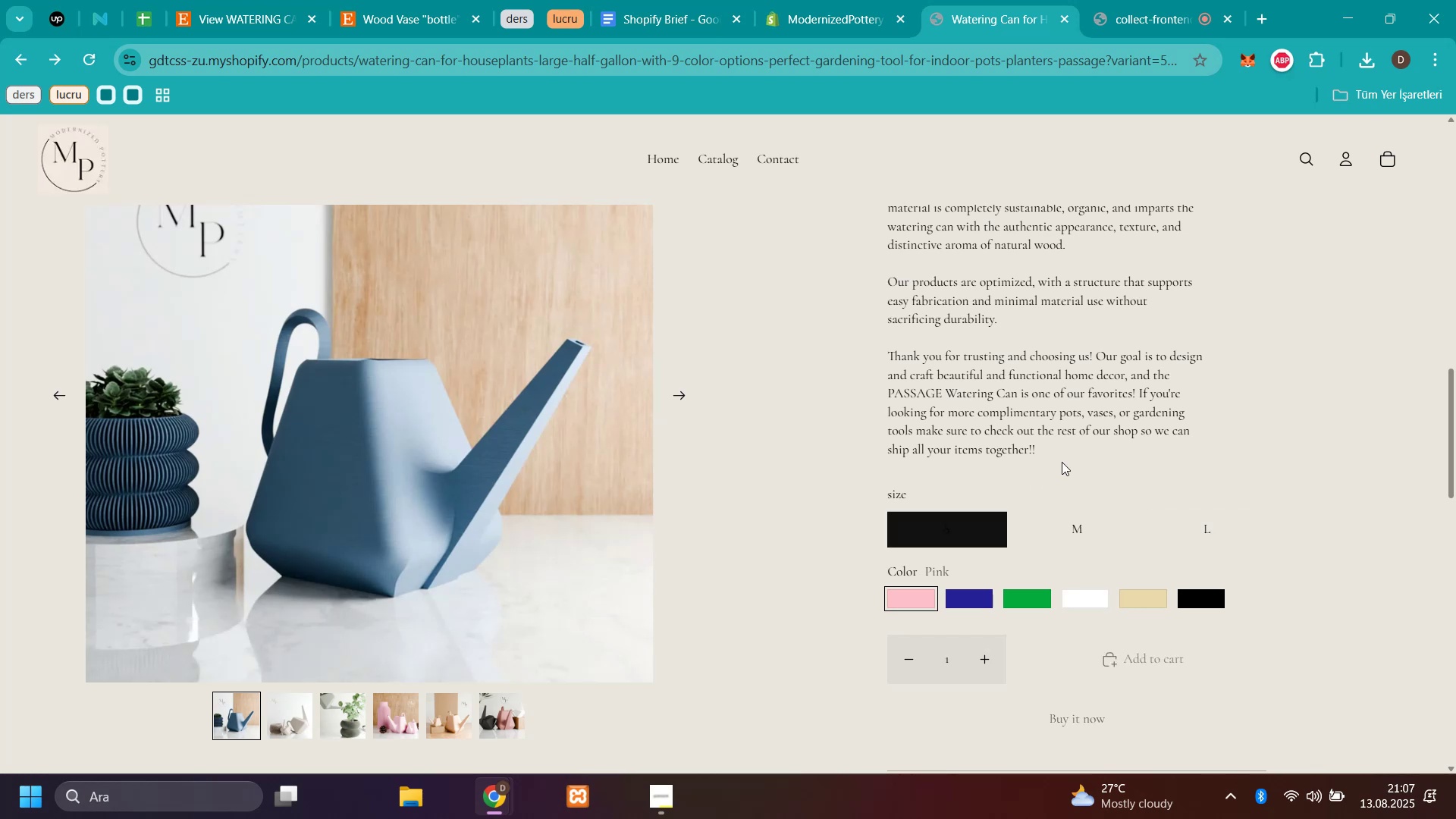 
scroll: coordinate [1080, 379], scroll_direction: up, amount: 14.0
 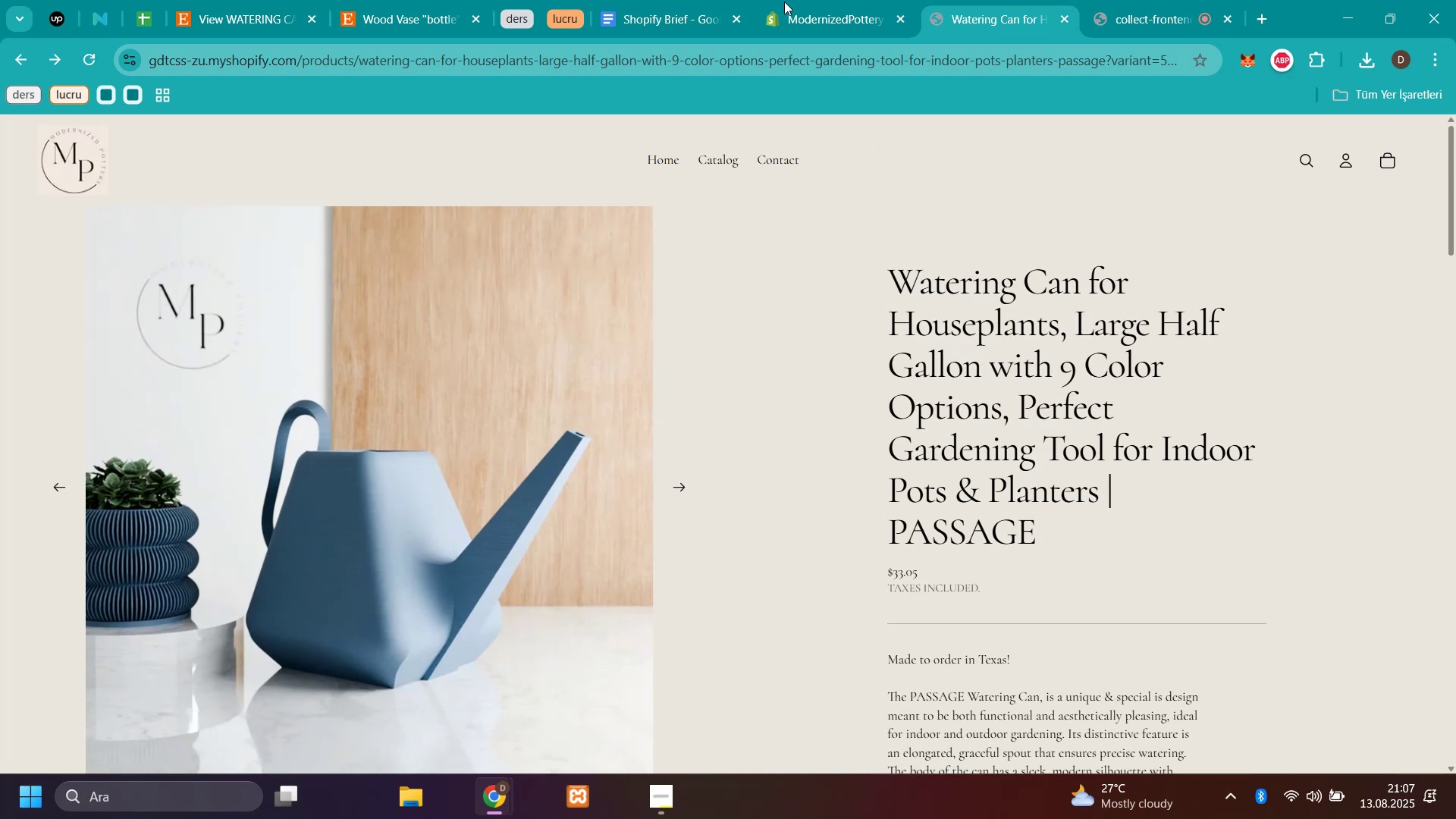 
scroll: coordinate [859, 394], scroll_direction: down, amount: 3.0
 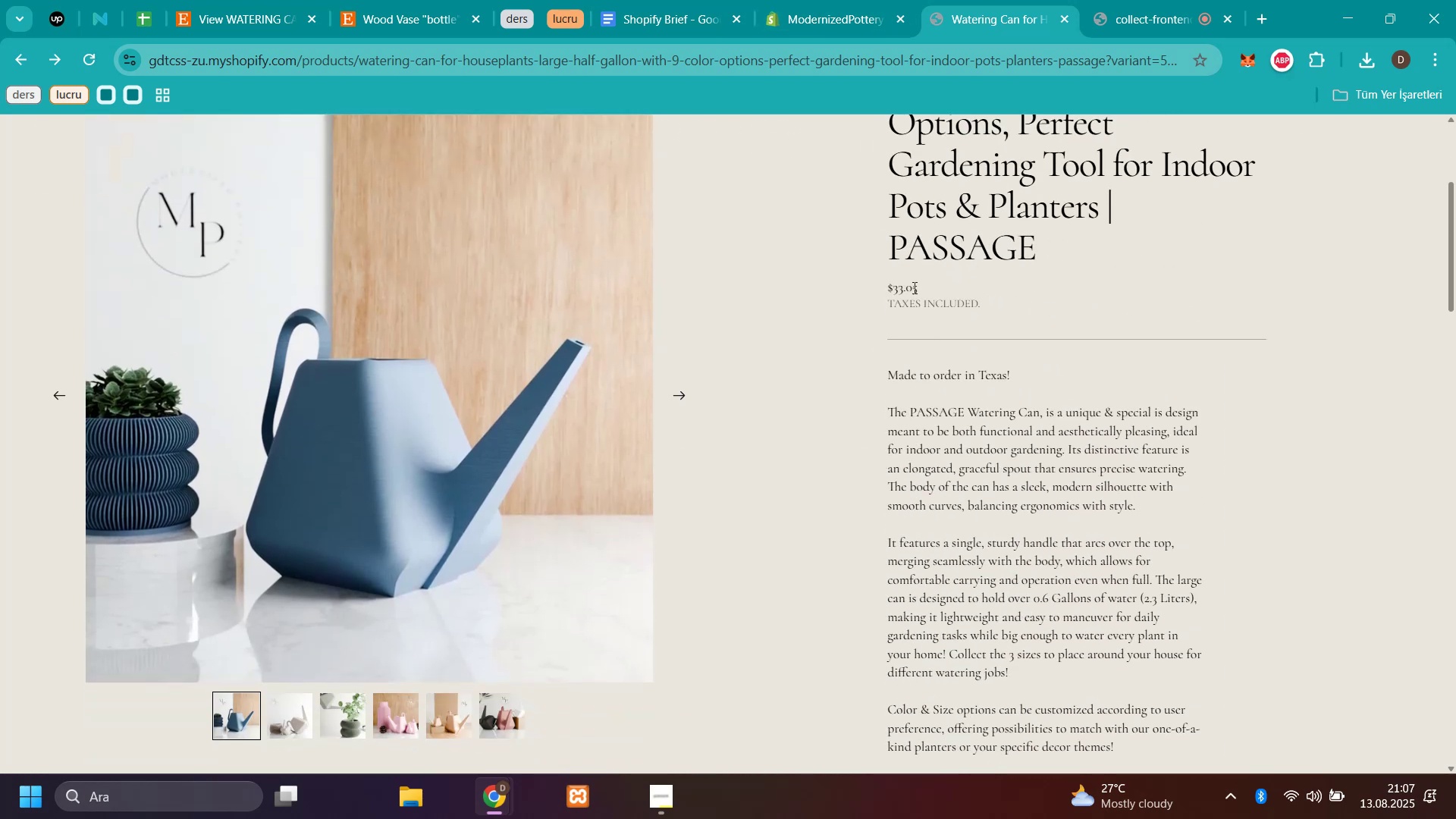 
scroll: coordinate [1057, 312], scroll_direction: up, amount: 4.0
 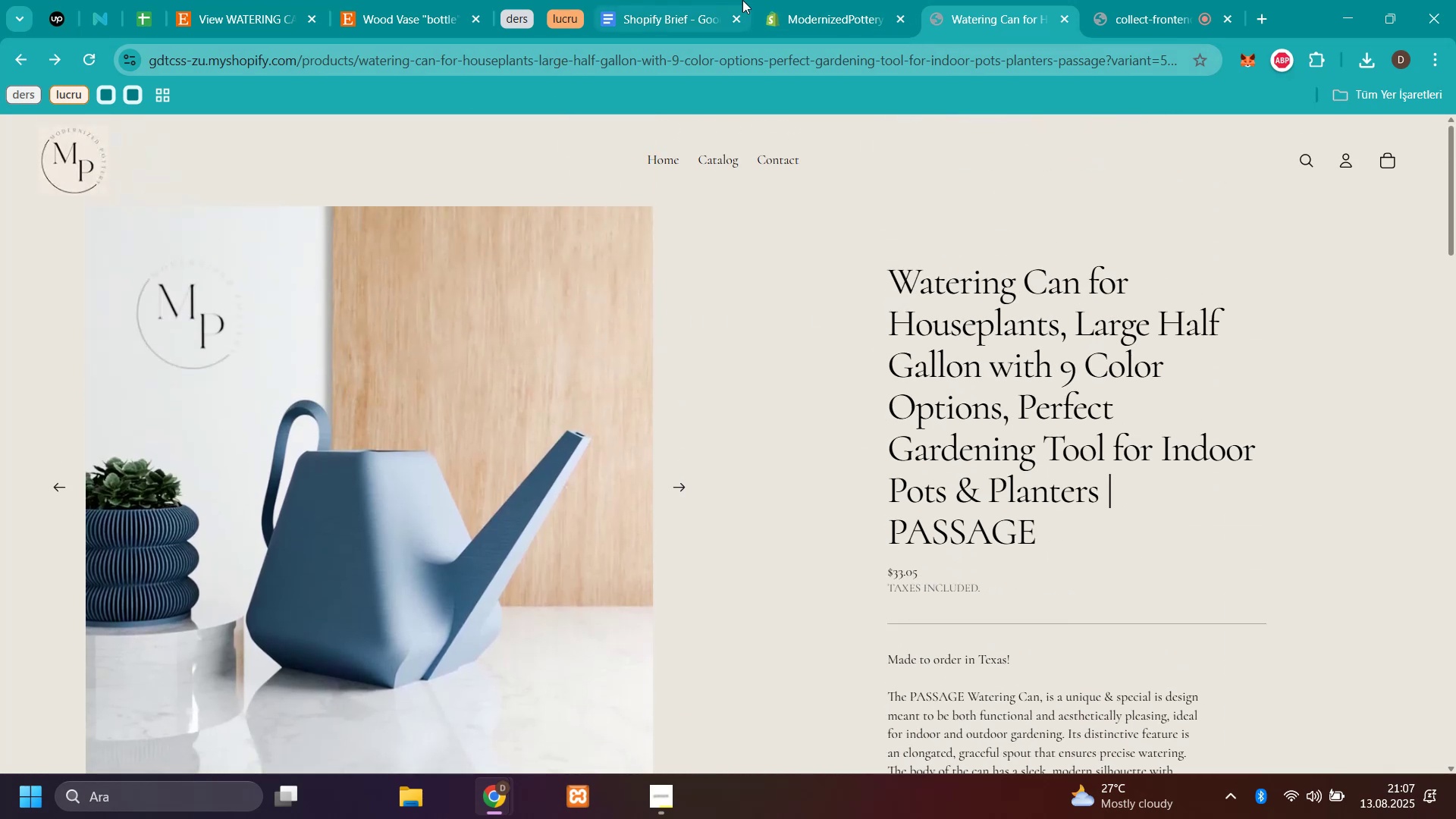 
left_click([792, 17])
 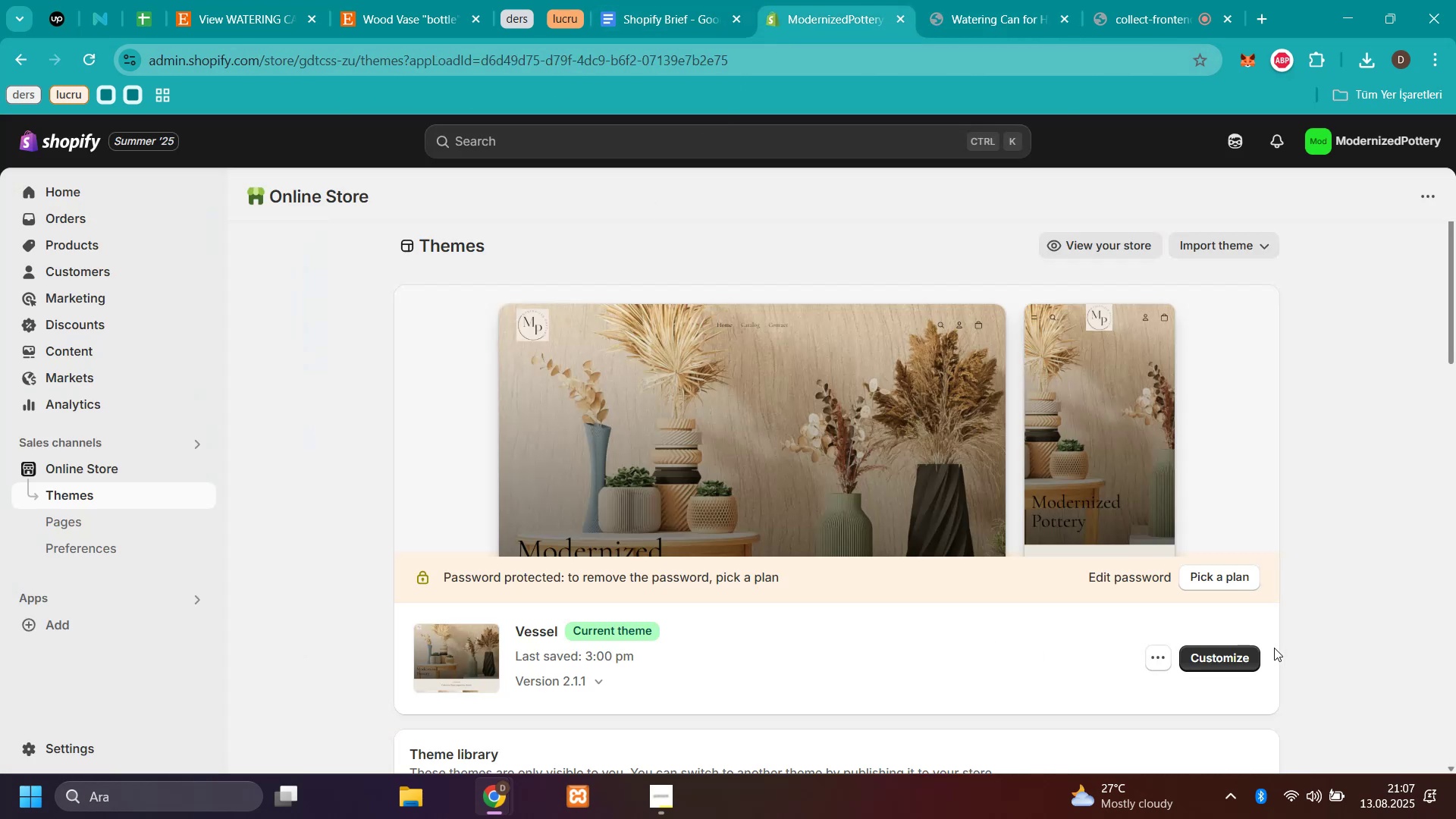 
left_click([1239, 651])
 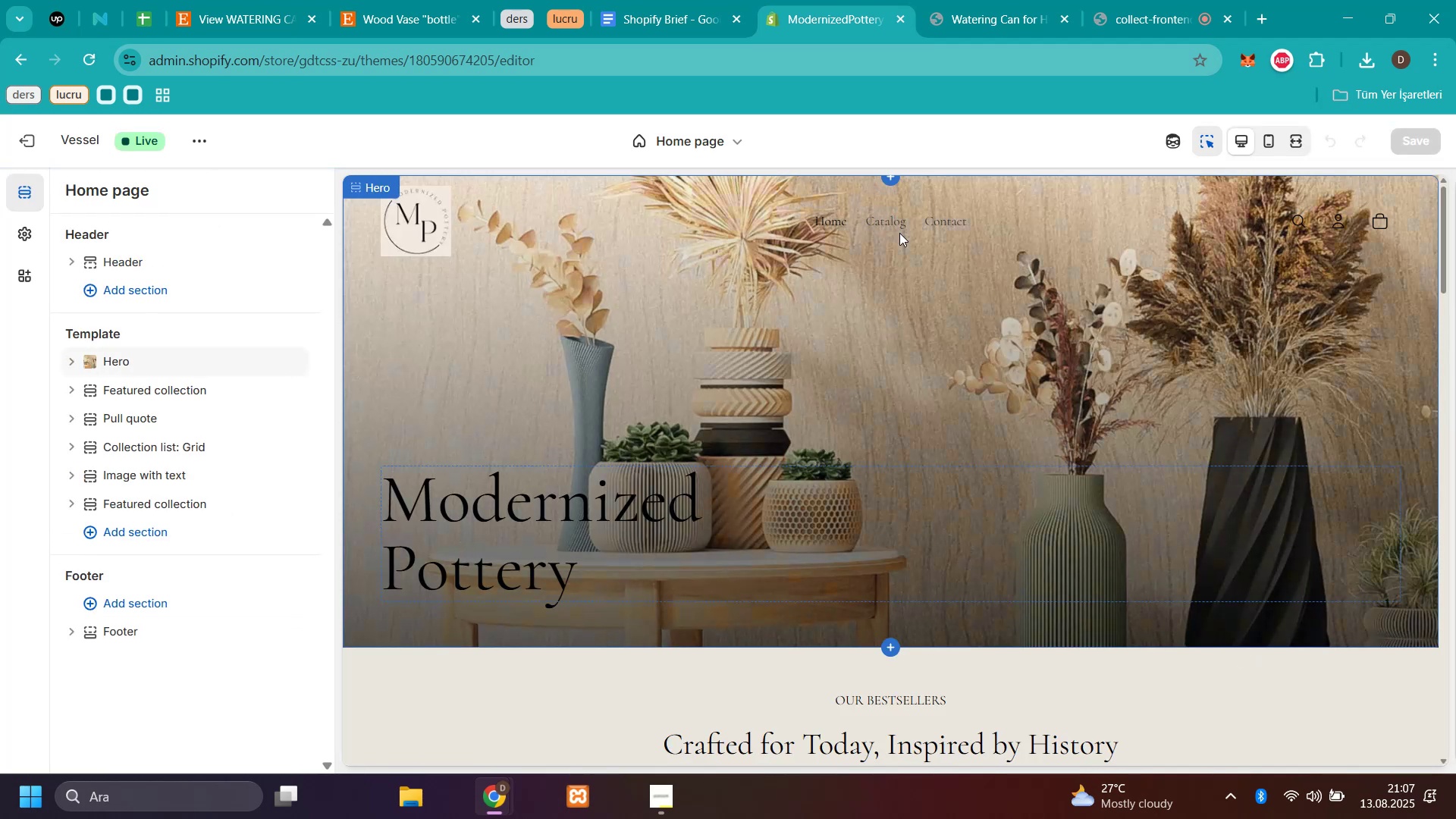 
double_click([893, 221])
 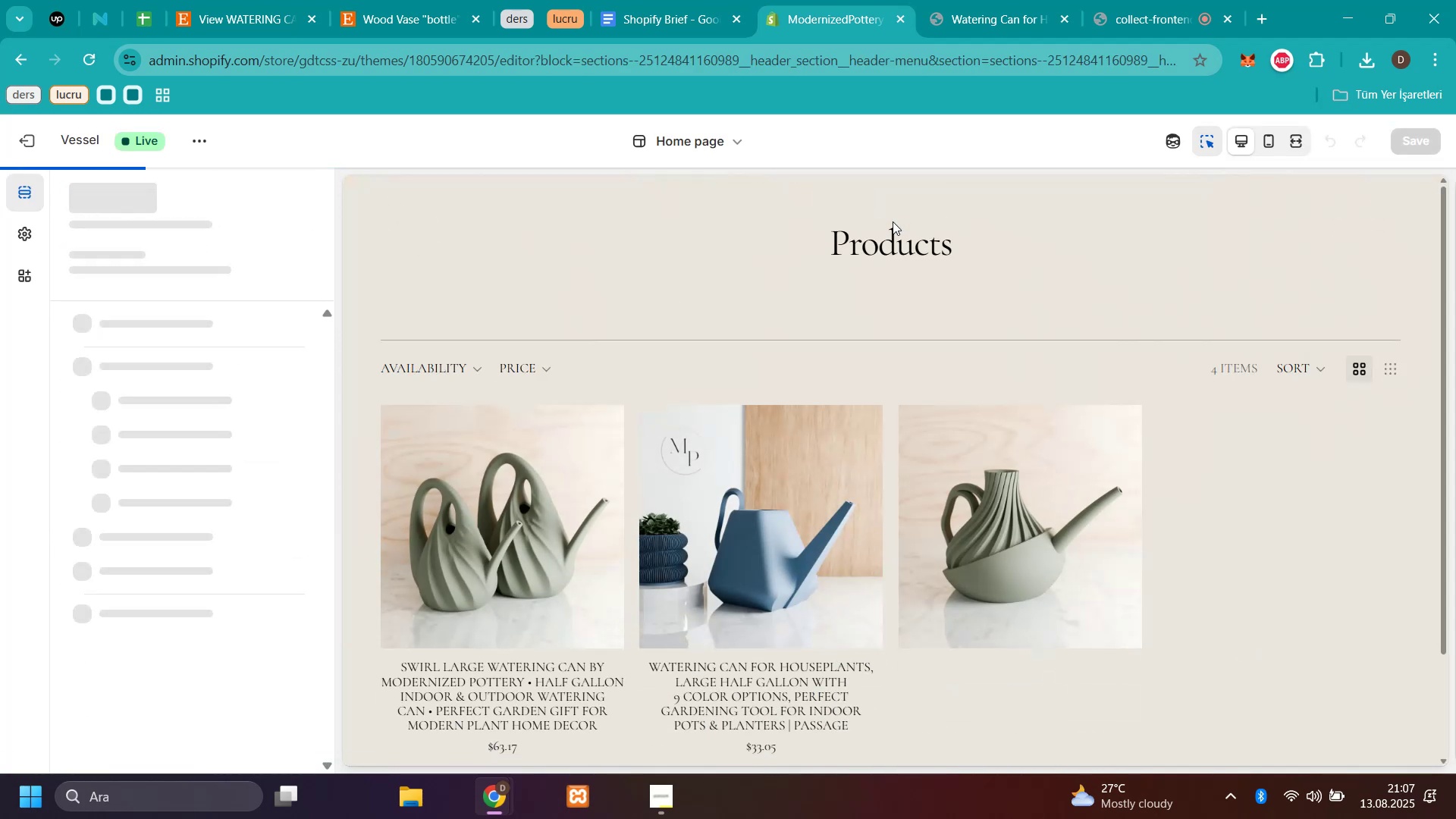 
mouse_move([545, 597])
 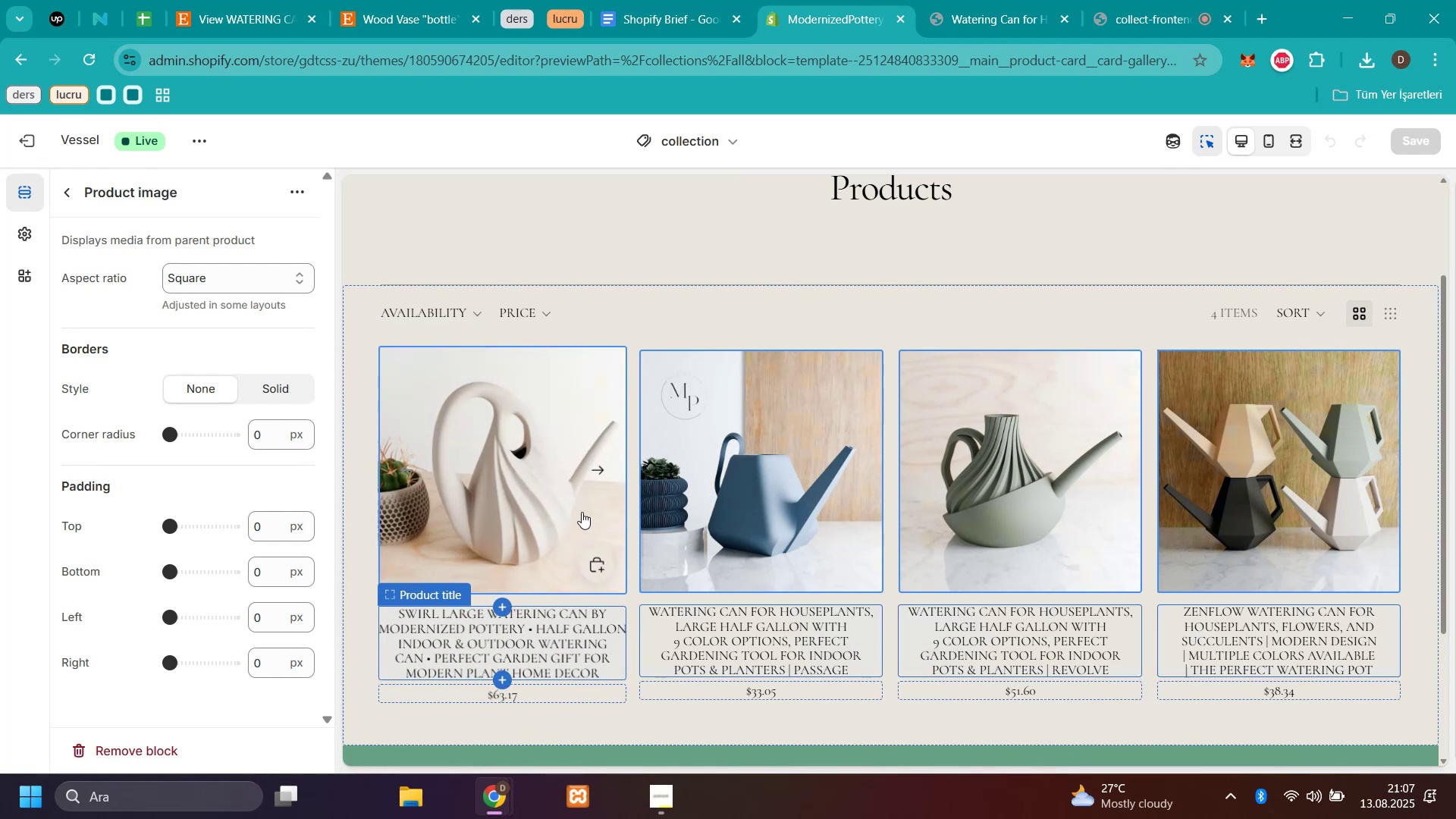 
left_click([582, 512])
 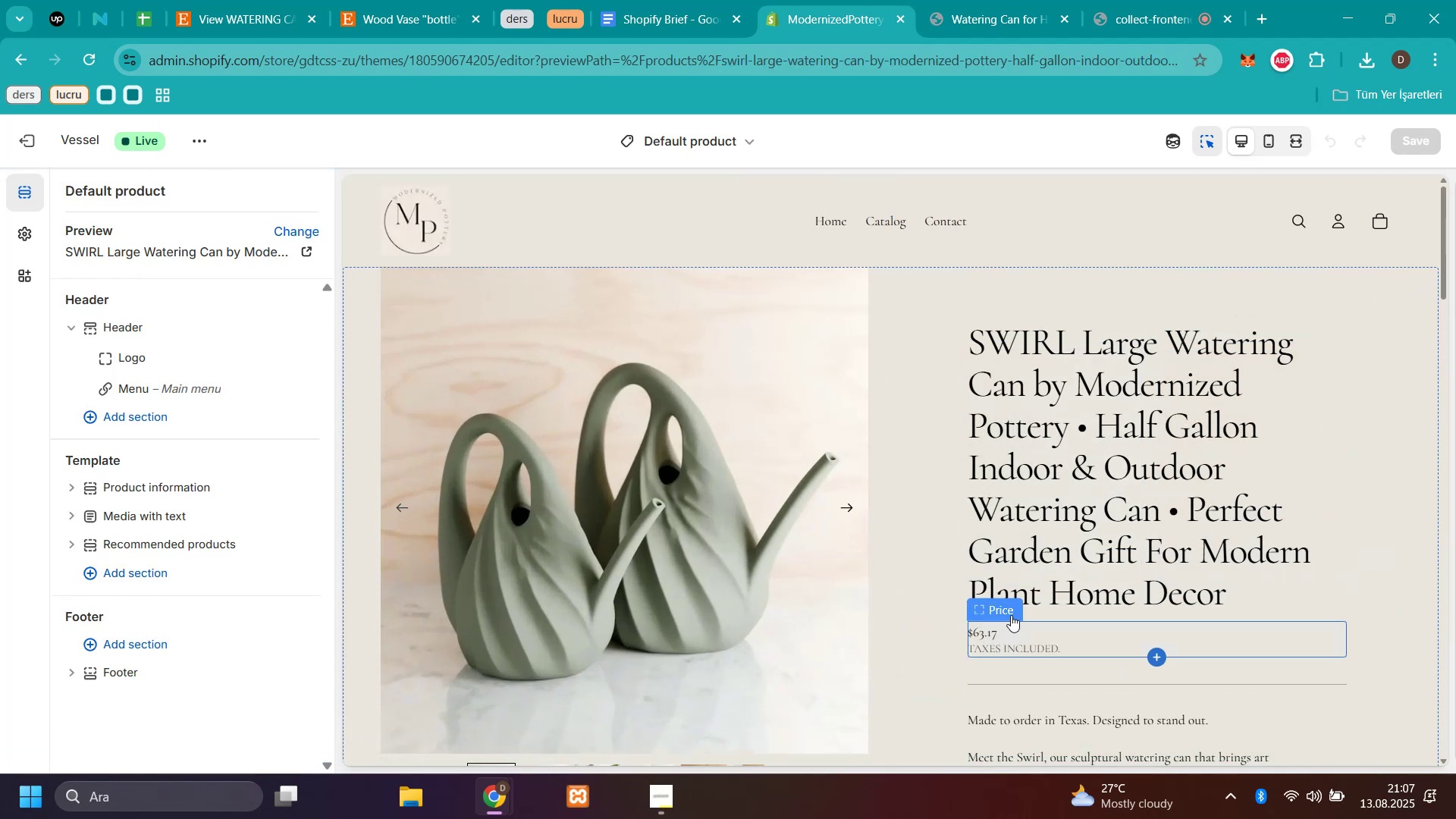 
left_click([924, 657])
 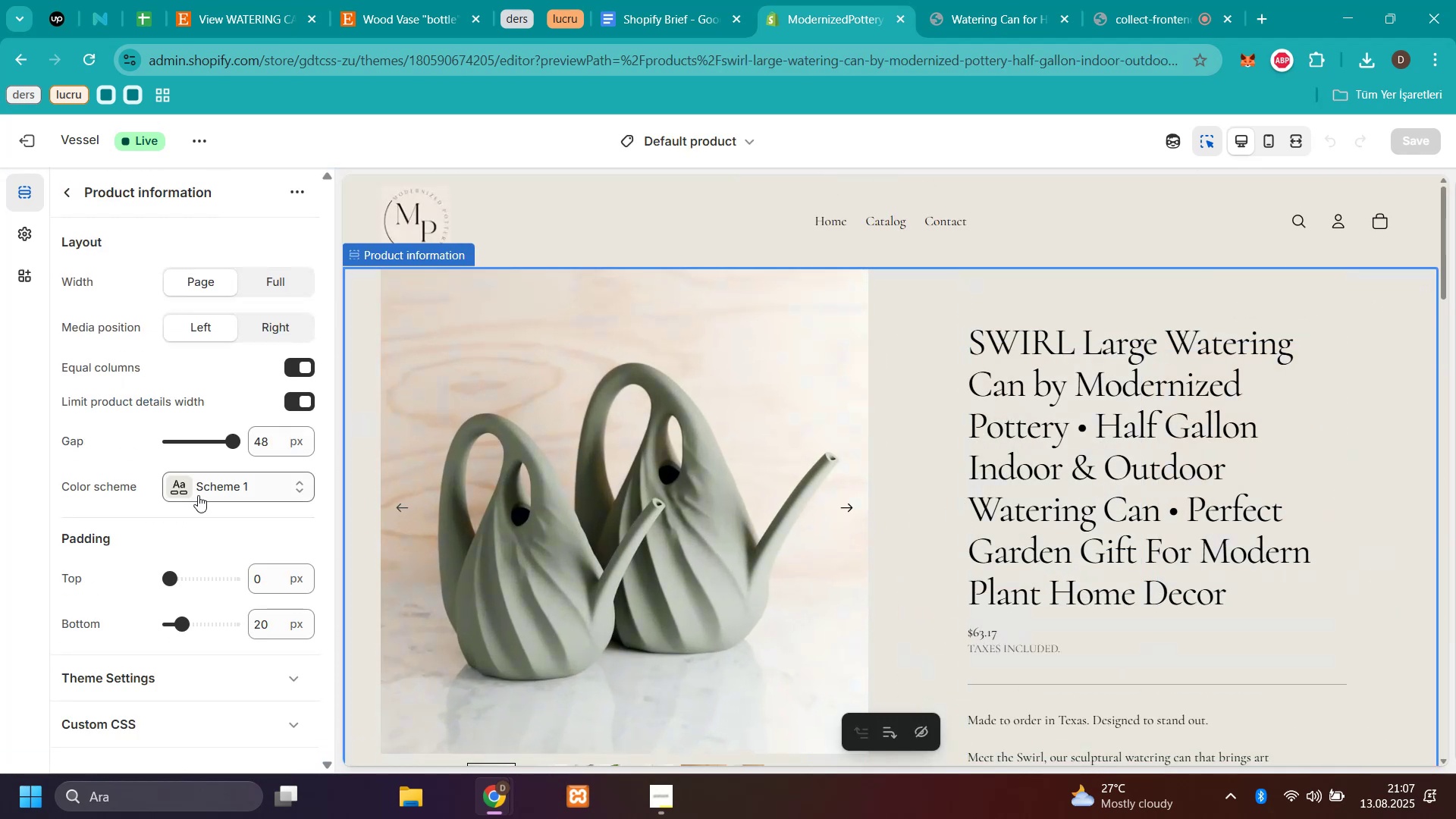 
left_click([193, 494])
 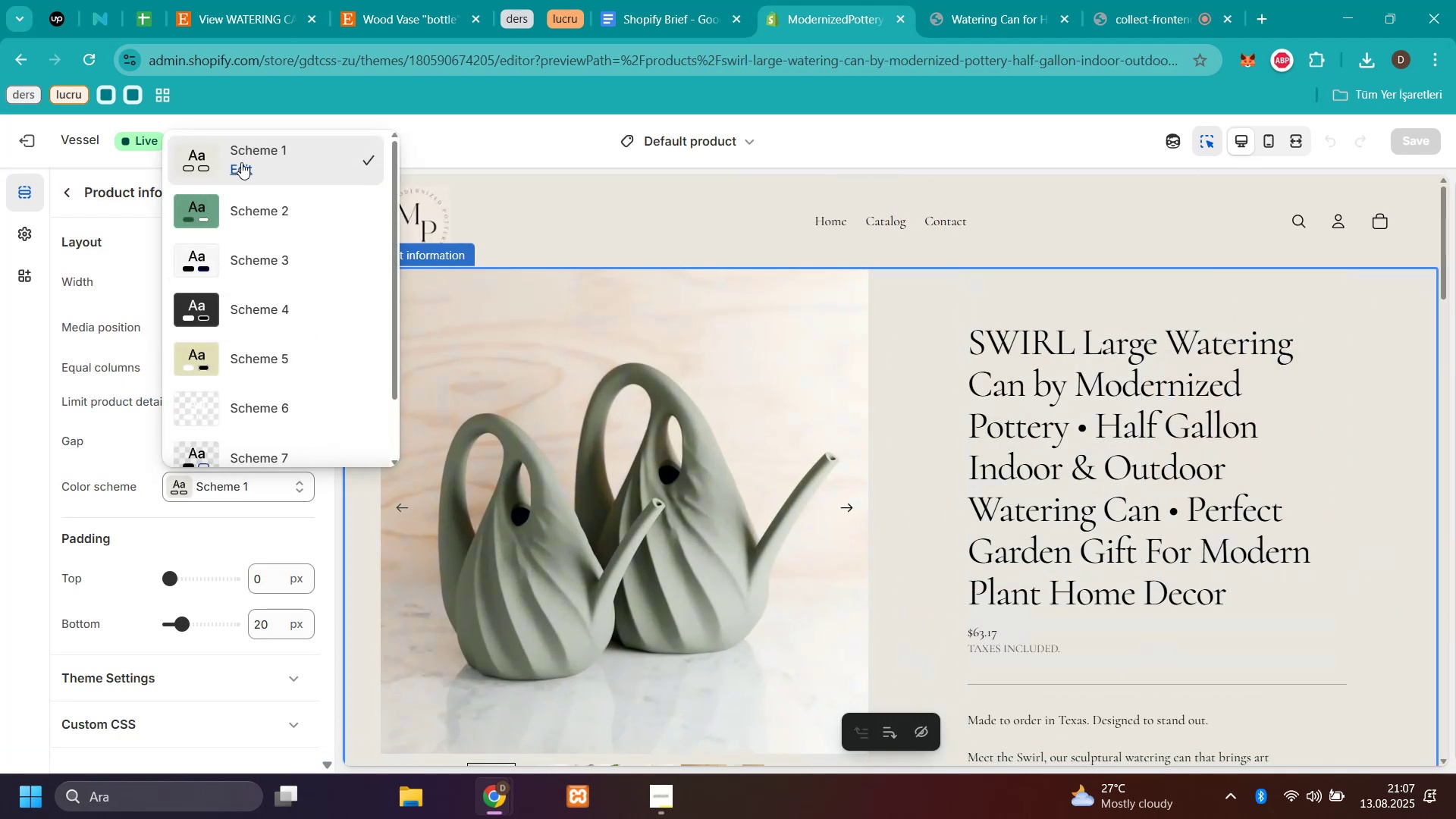 
left_click([241, 163])
 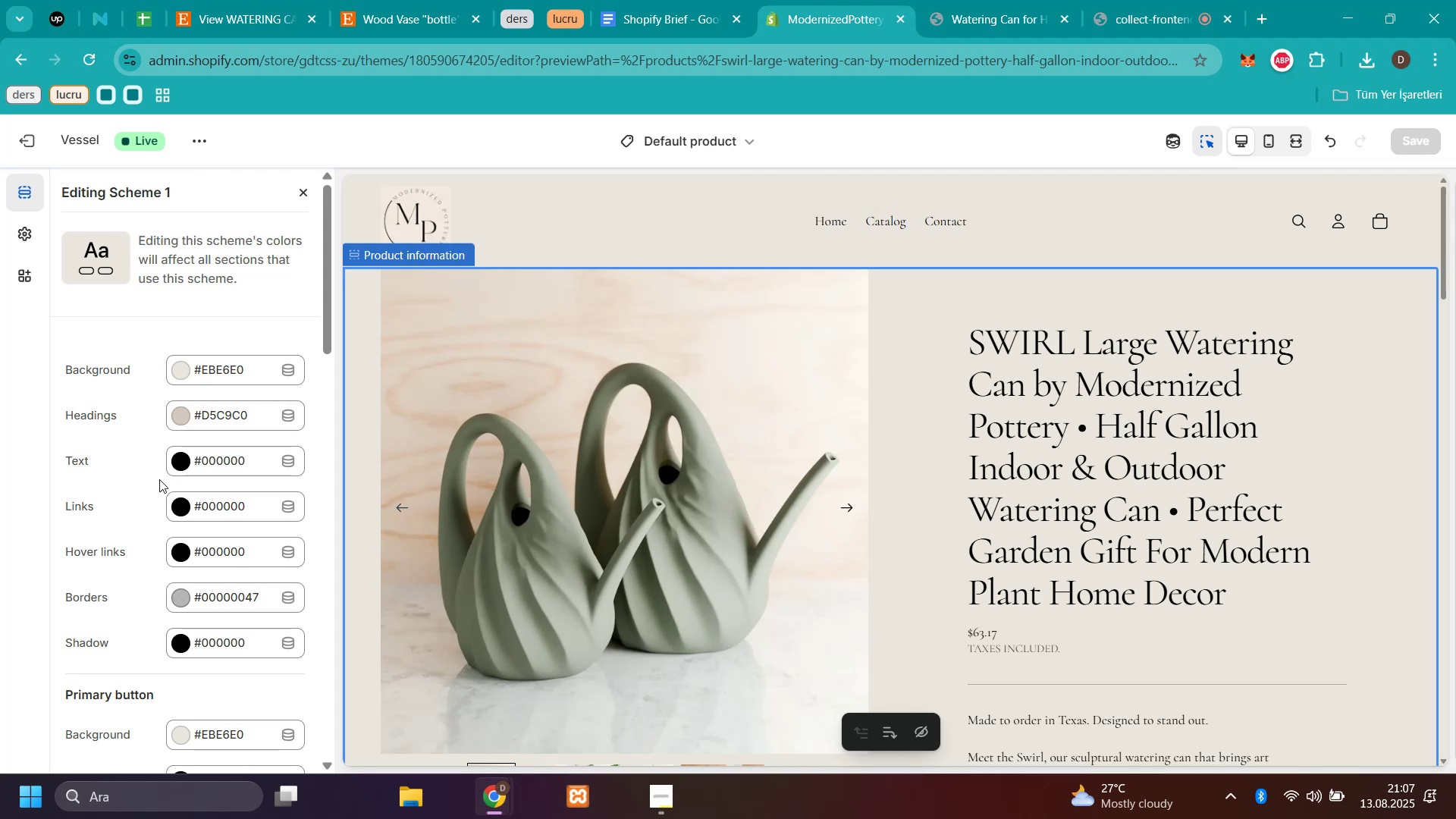 
scroll: coordinate [159, 479], scroll_direction: down, amount: 1.0
 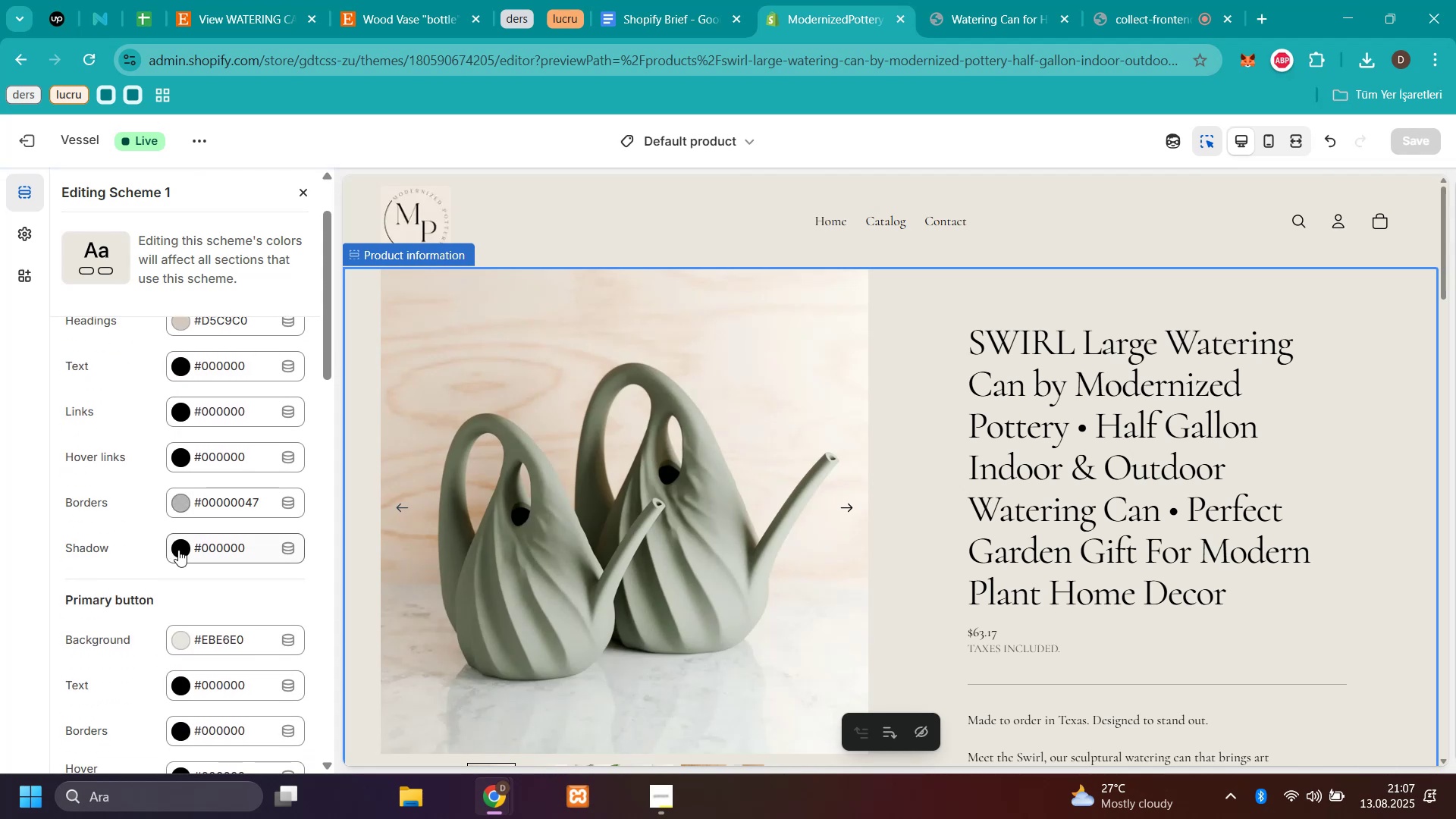 
left_click([178, 550])
 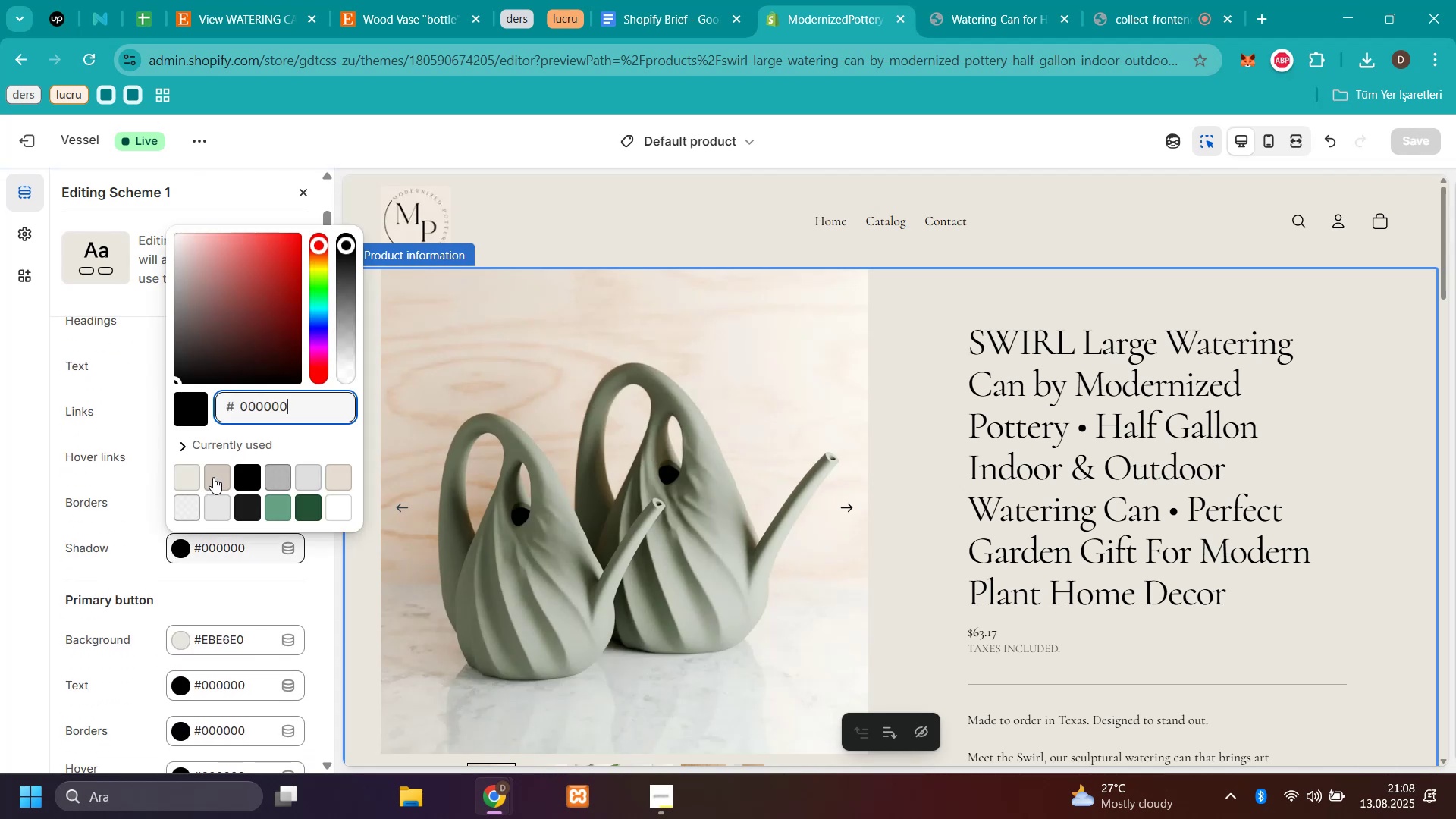 
left_click([213, 477])
 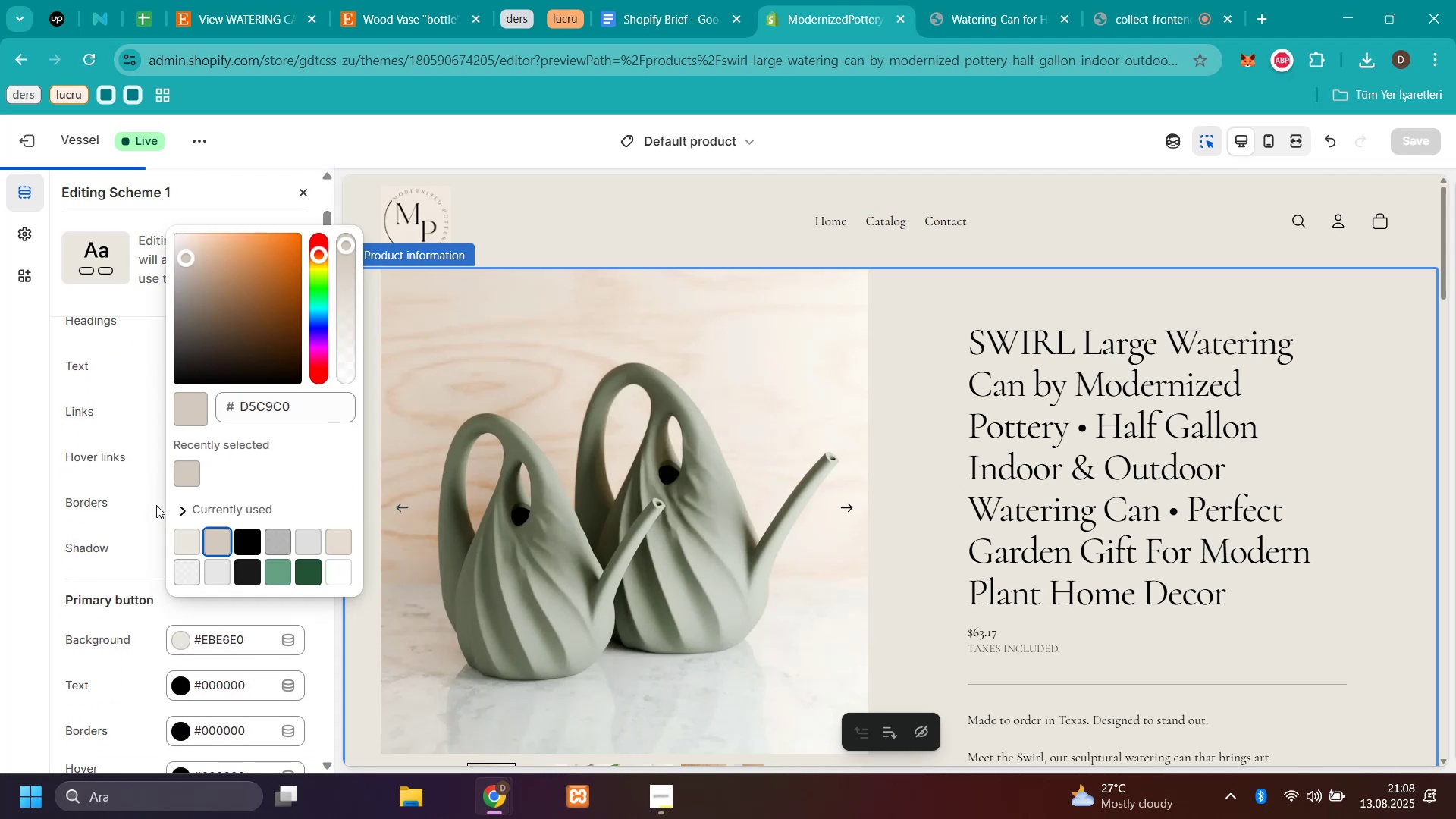 
left_click([156, 505])
 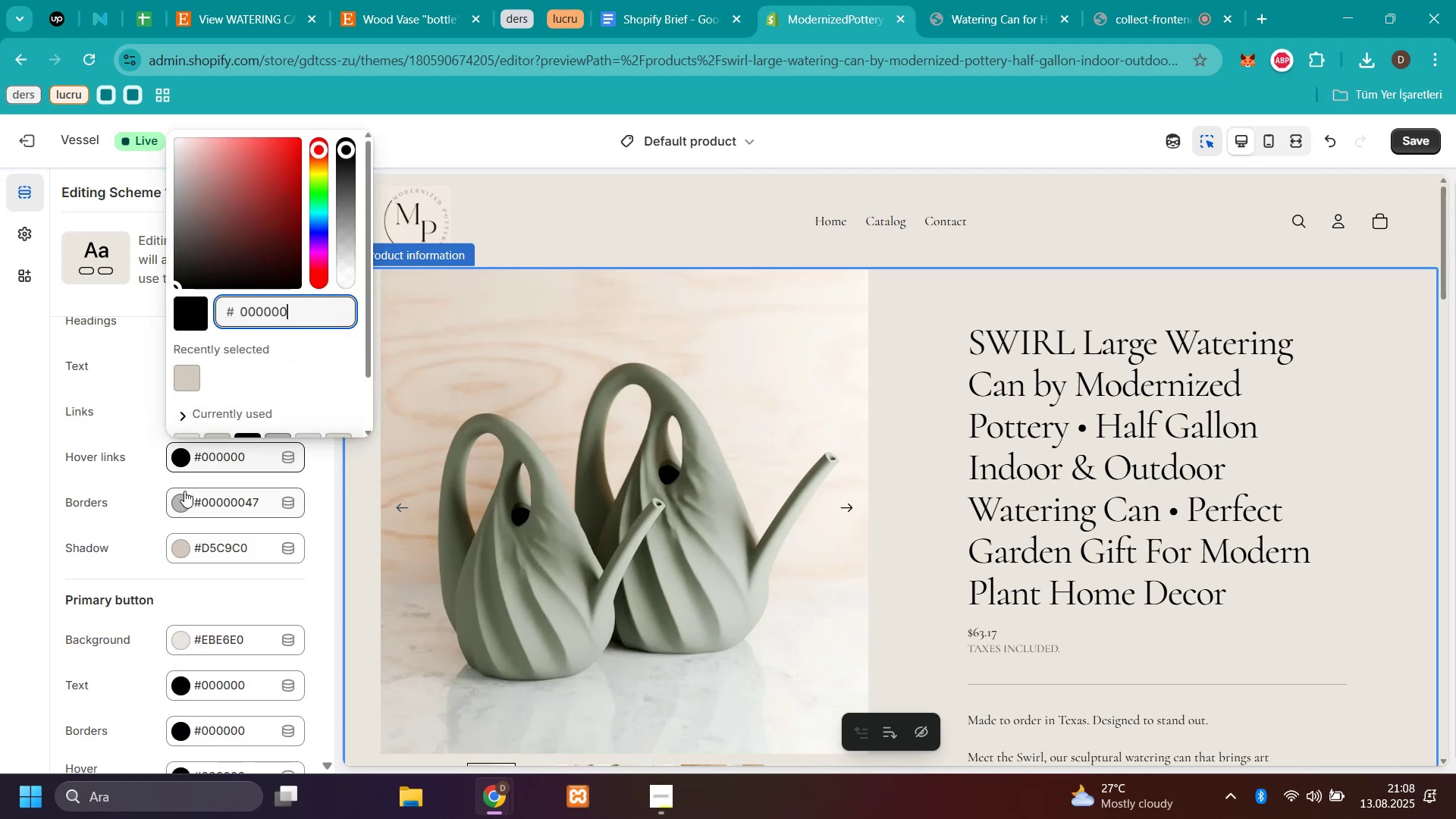 
left_click([35, 487])
 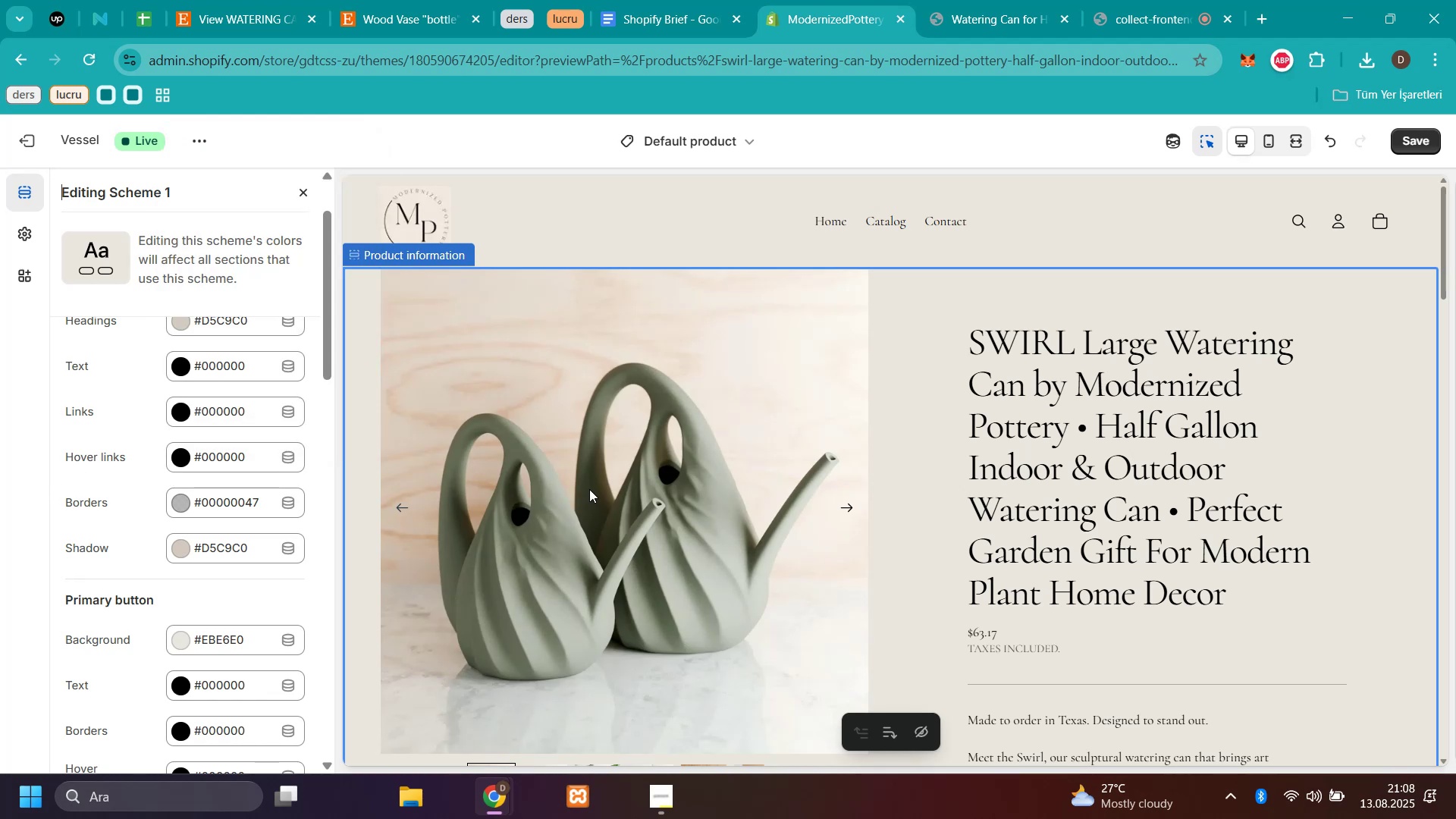 
scroll: coordinate [1226, 458], scroll_direction: up, amount: 1.0
 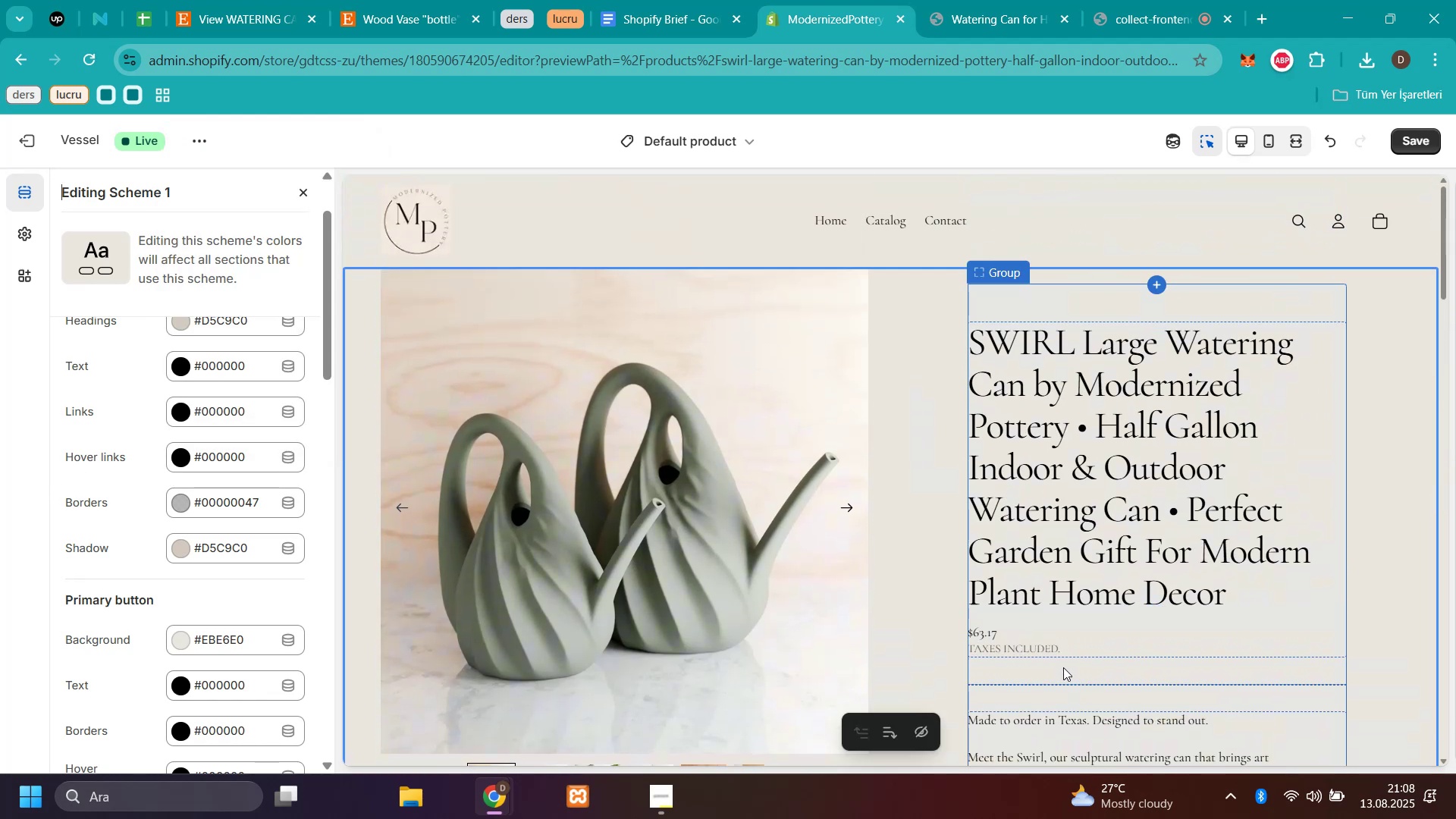 
scroll: coordinate [1121, 618], scroll_direction: down, amount: 11.0
 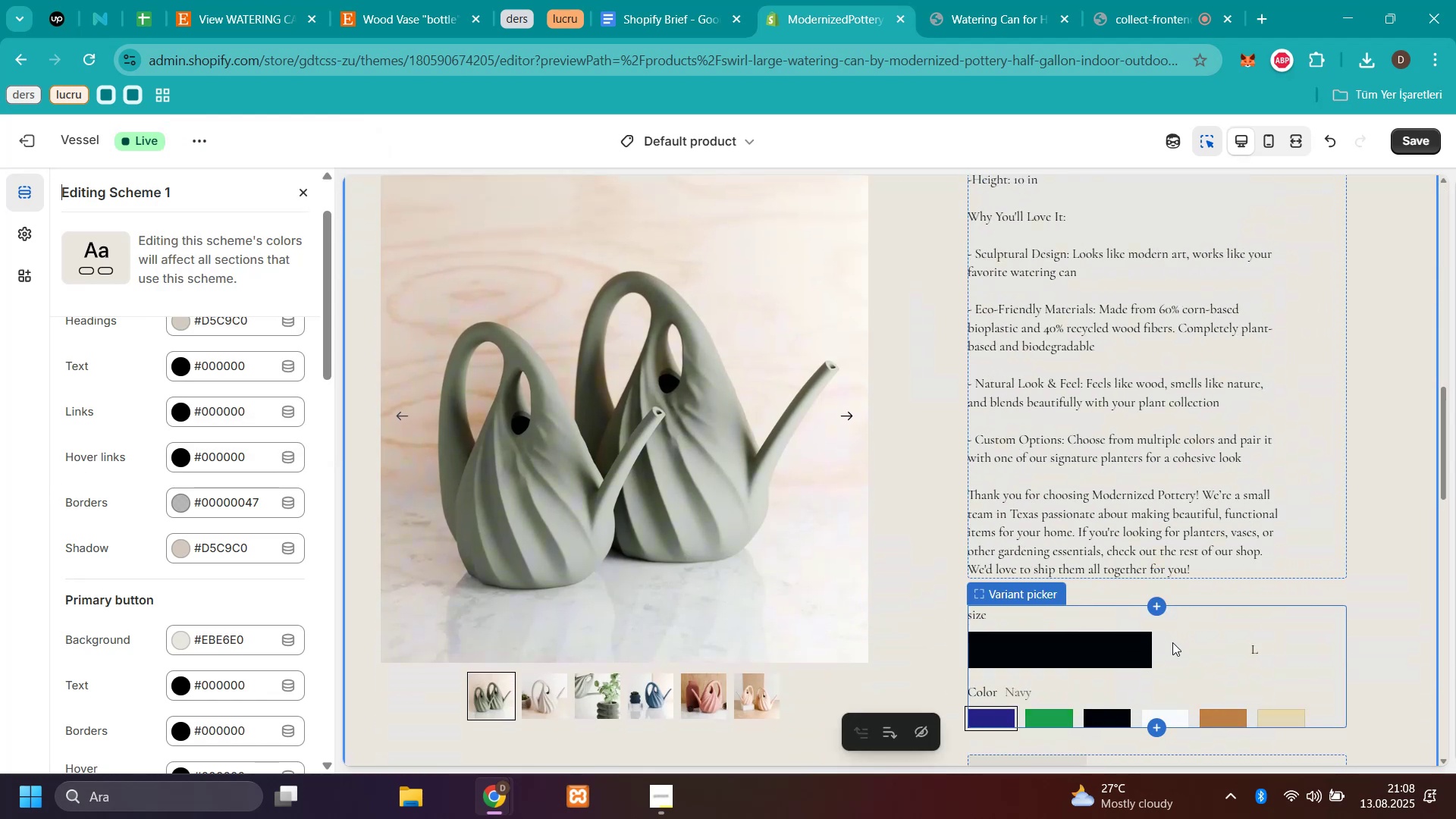 
left_click([1202, 644])
 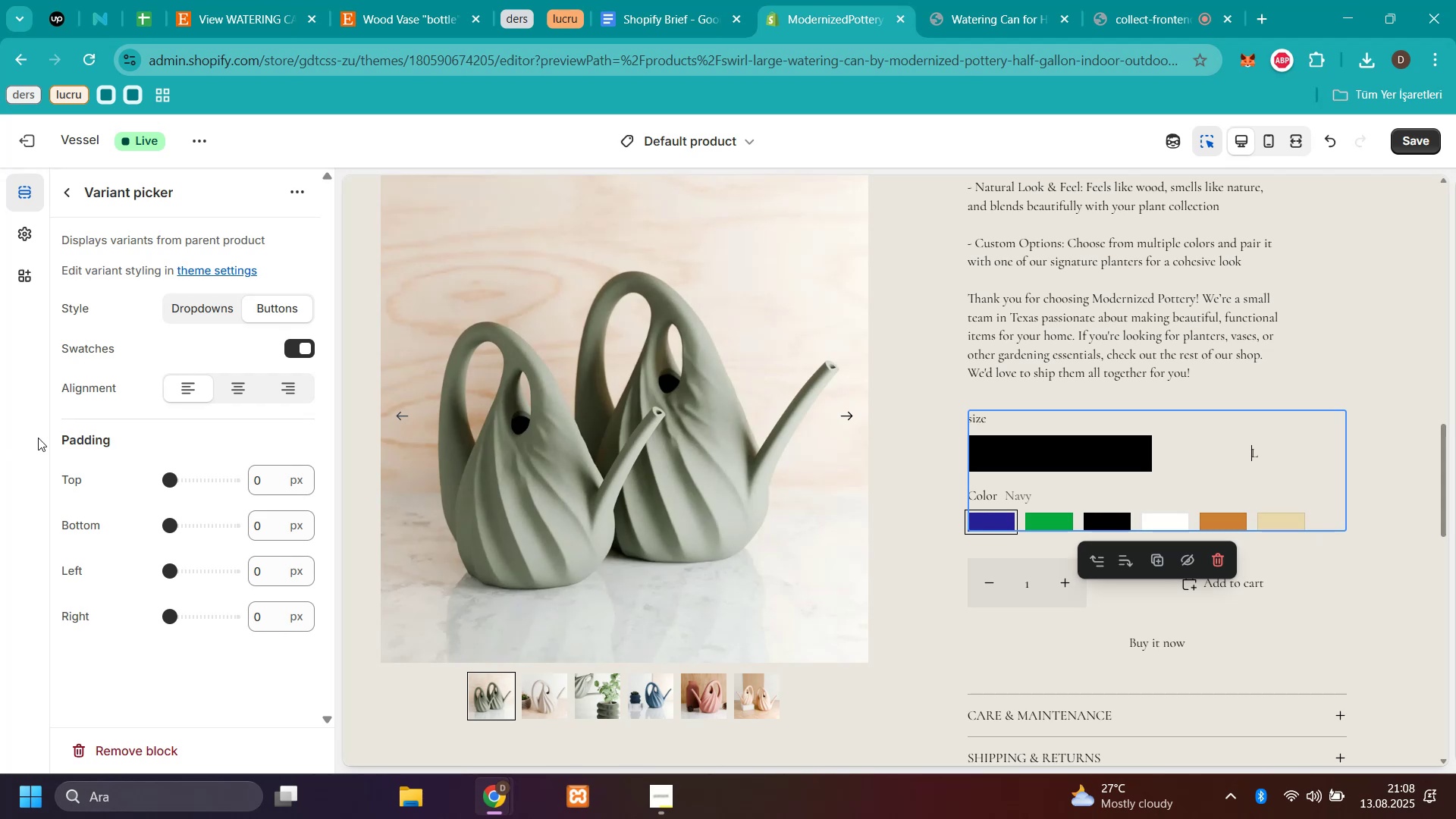 
left_click([67, 188])
 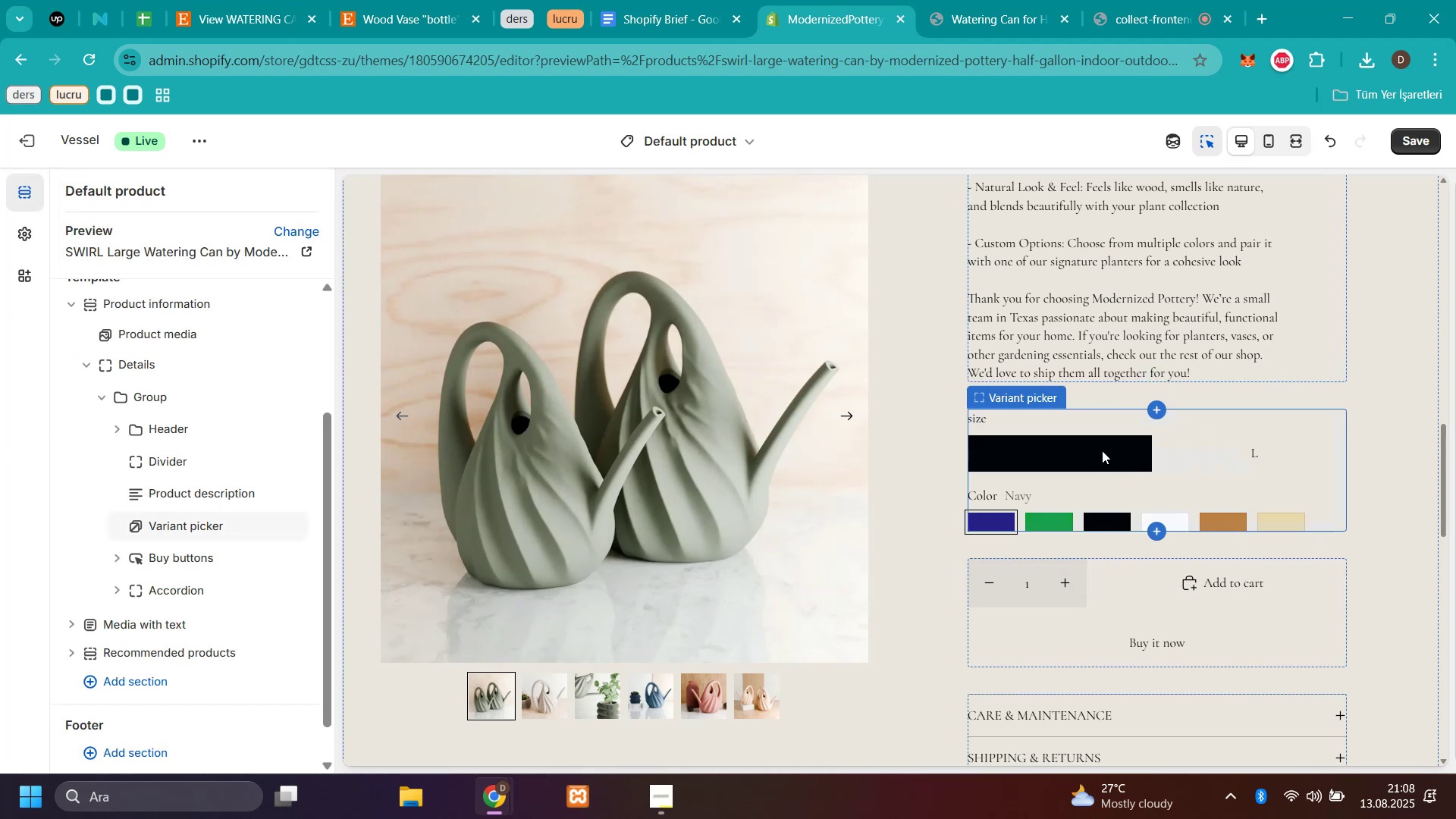 
scroll: coordinate [1384, 660], scroll_direction: down, amount: 1.0
 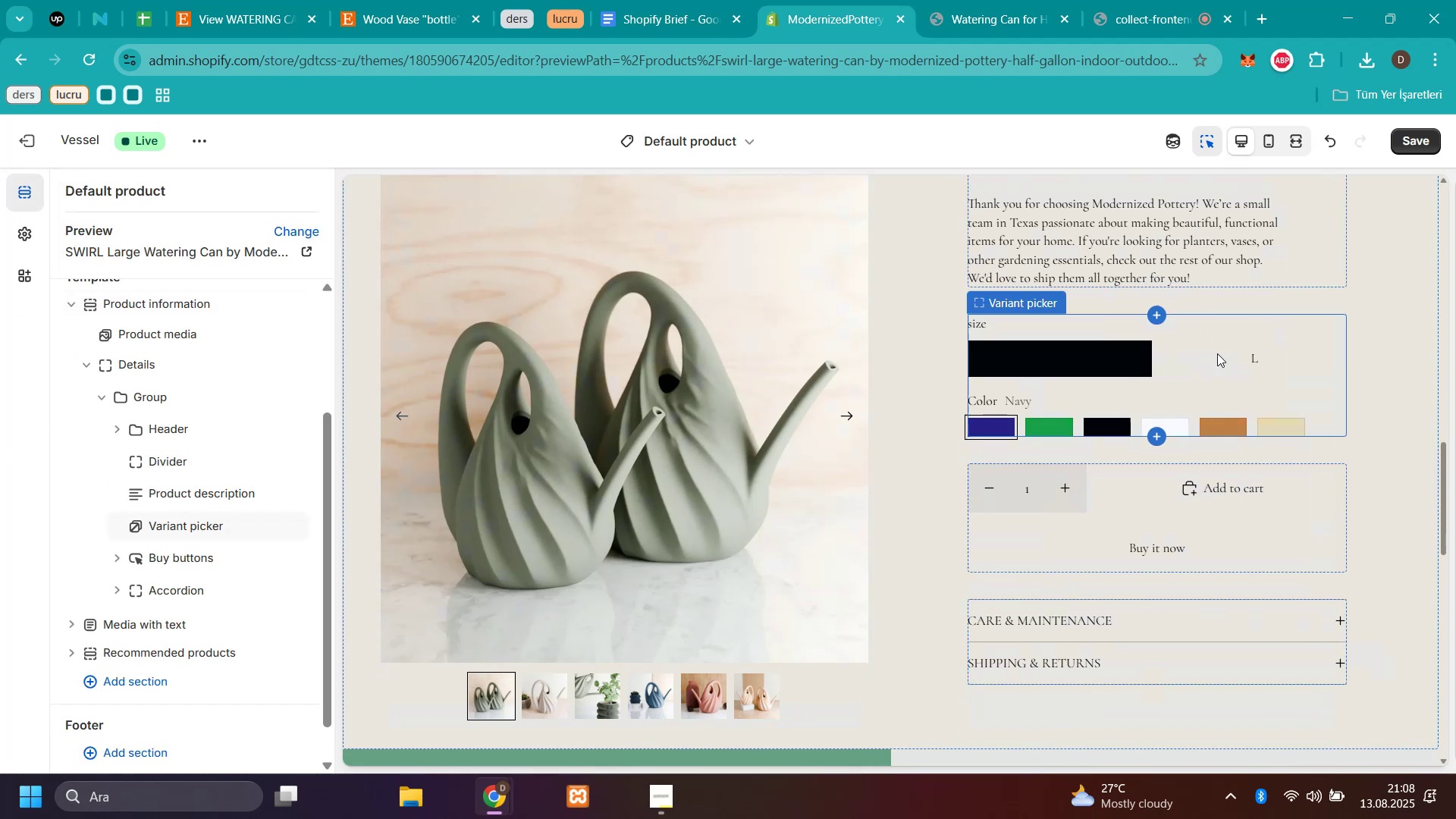 
left_click([1222, 349])
 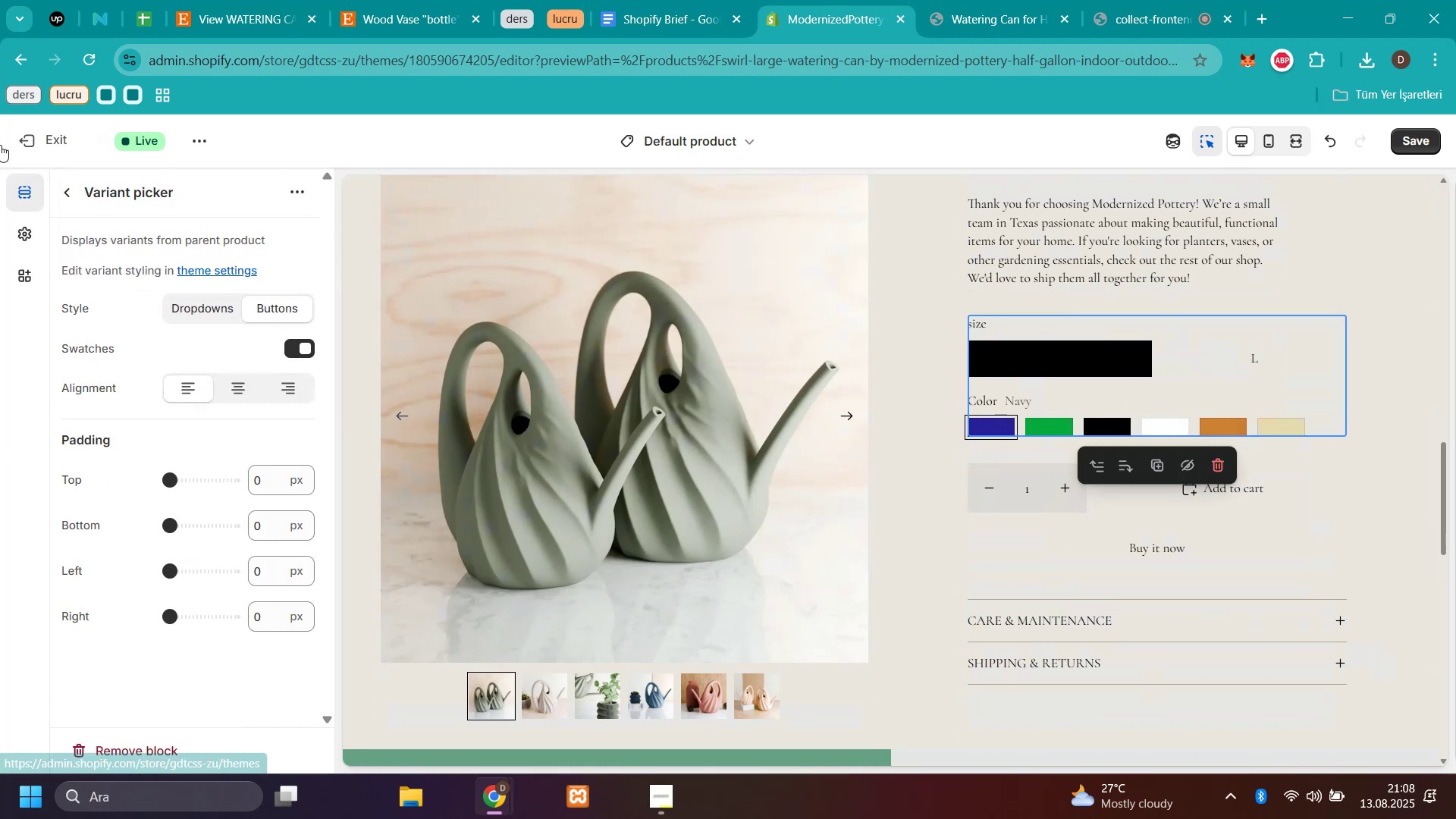 
left_click([68, 192])
 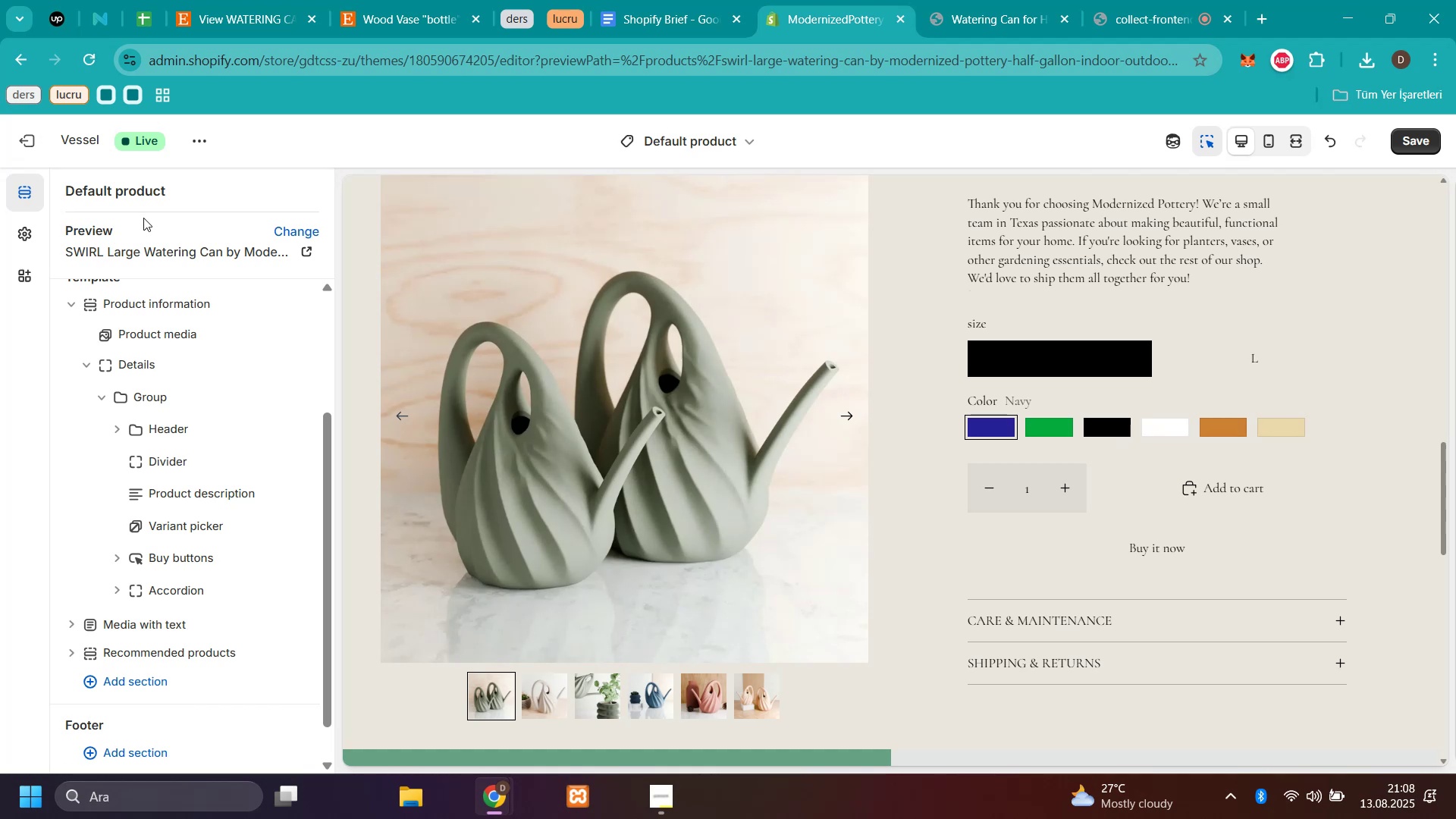 
scroll: coordinate [192, 391], scroll_direction: up, amount: 4.0
 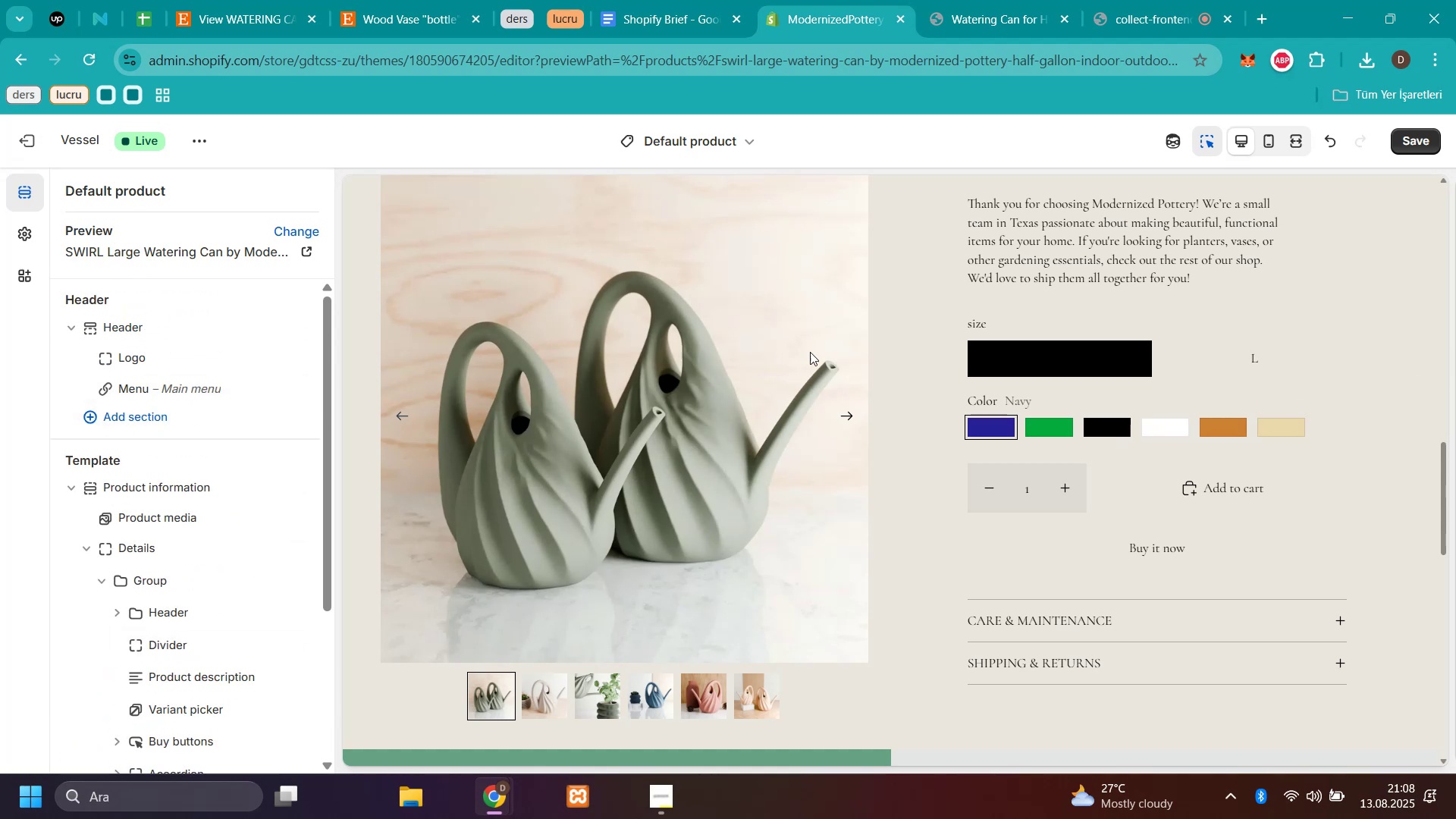 
left_click([940, 362])
 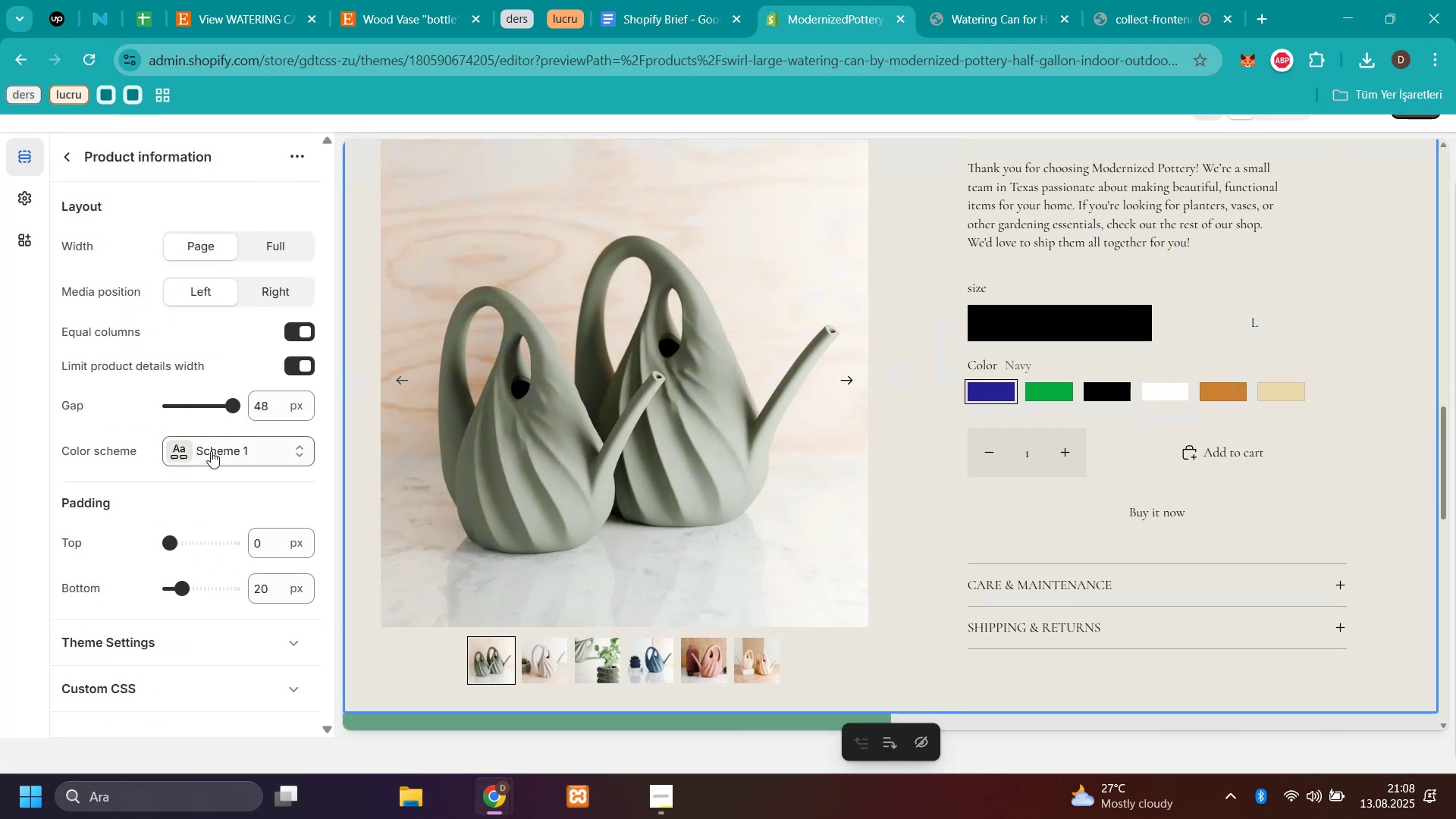 
left_click([212, 453])
 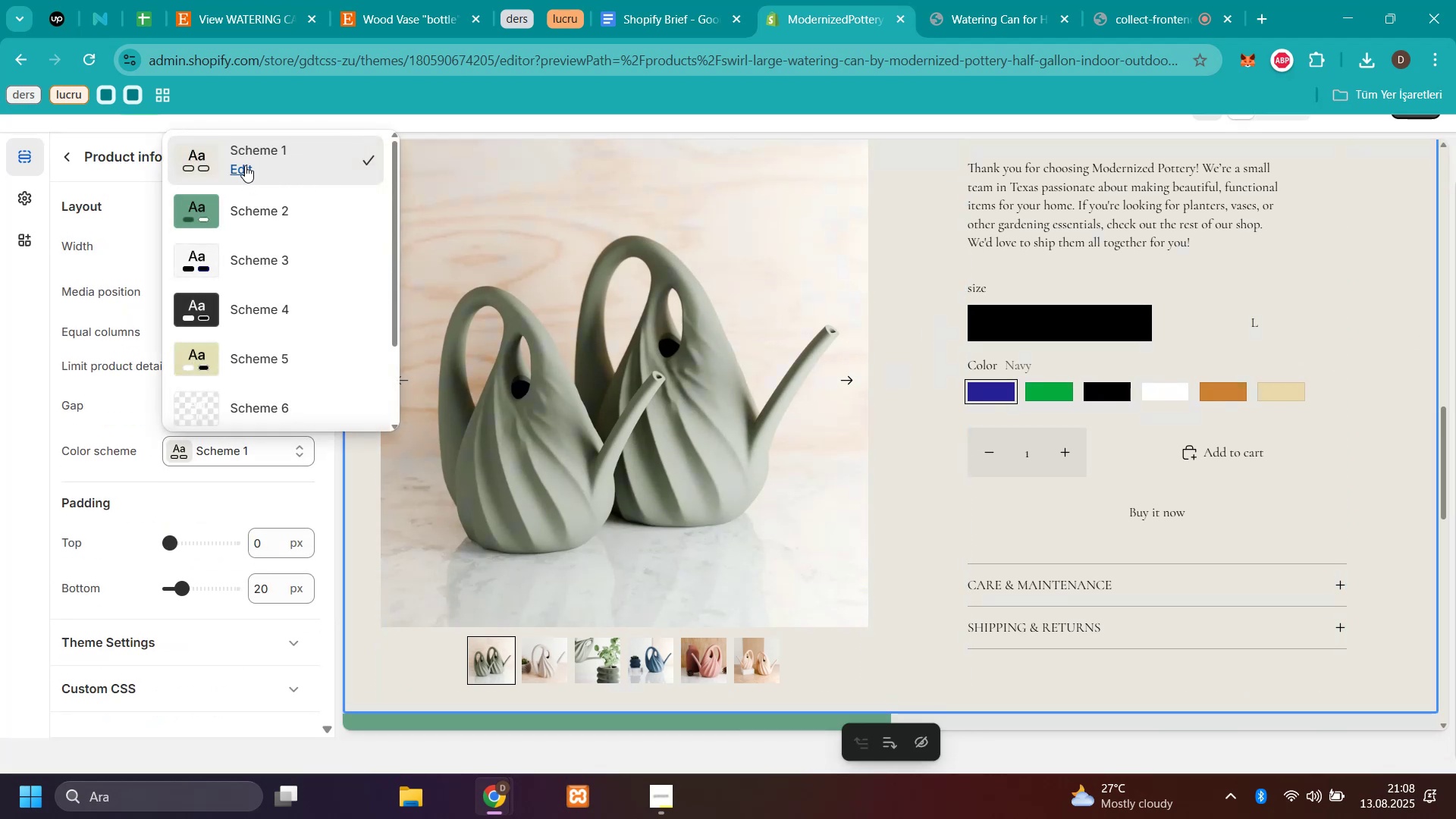 
left_click([245, 165])
 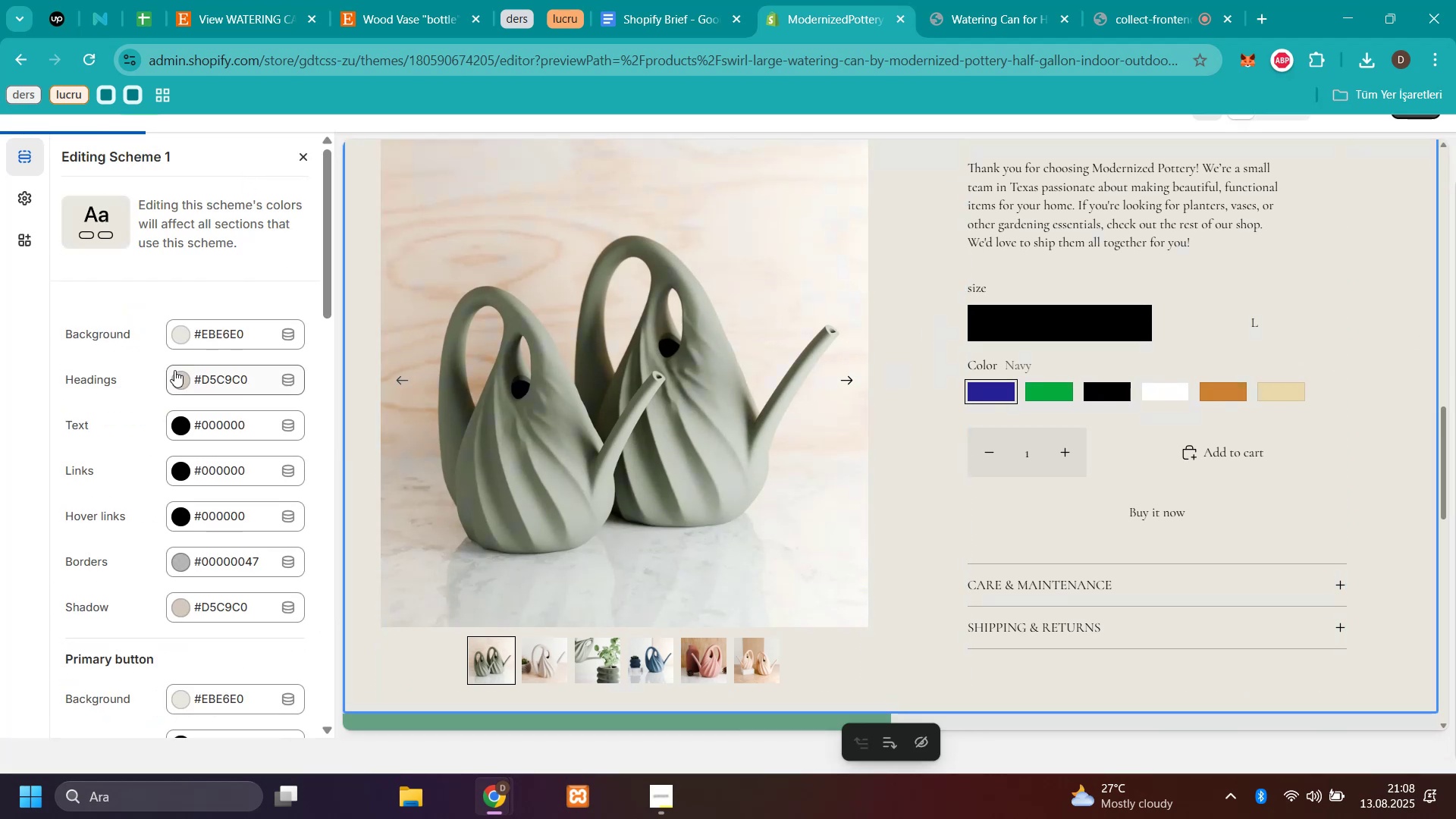 
scroll: coordinate [171, 375], scroll_direction: down, amount: 4.0
 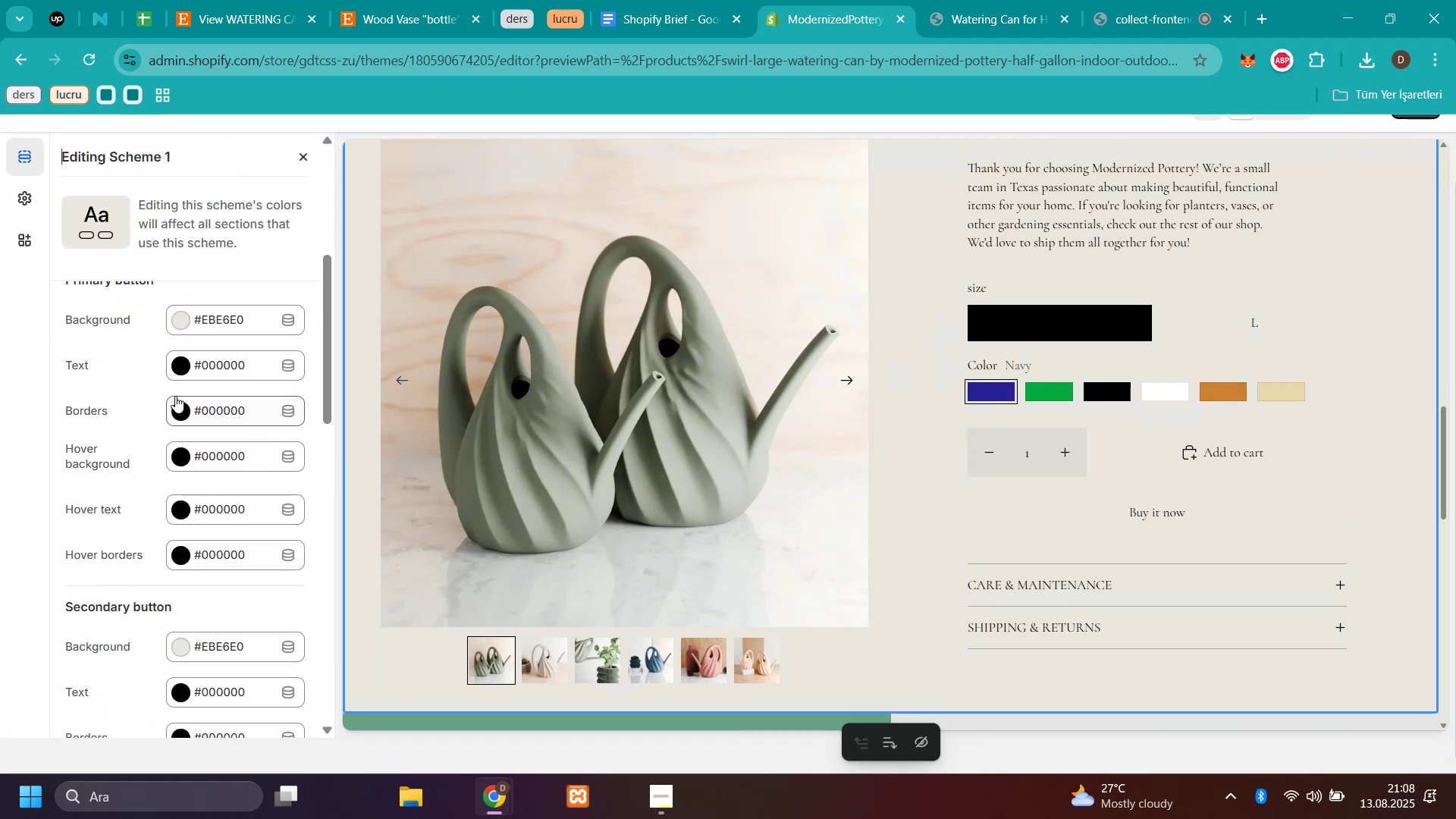 
scroll: coordinate [175, 396], scroll_direction: up, amount: 1.0
 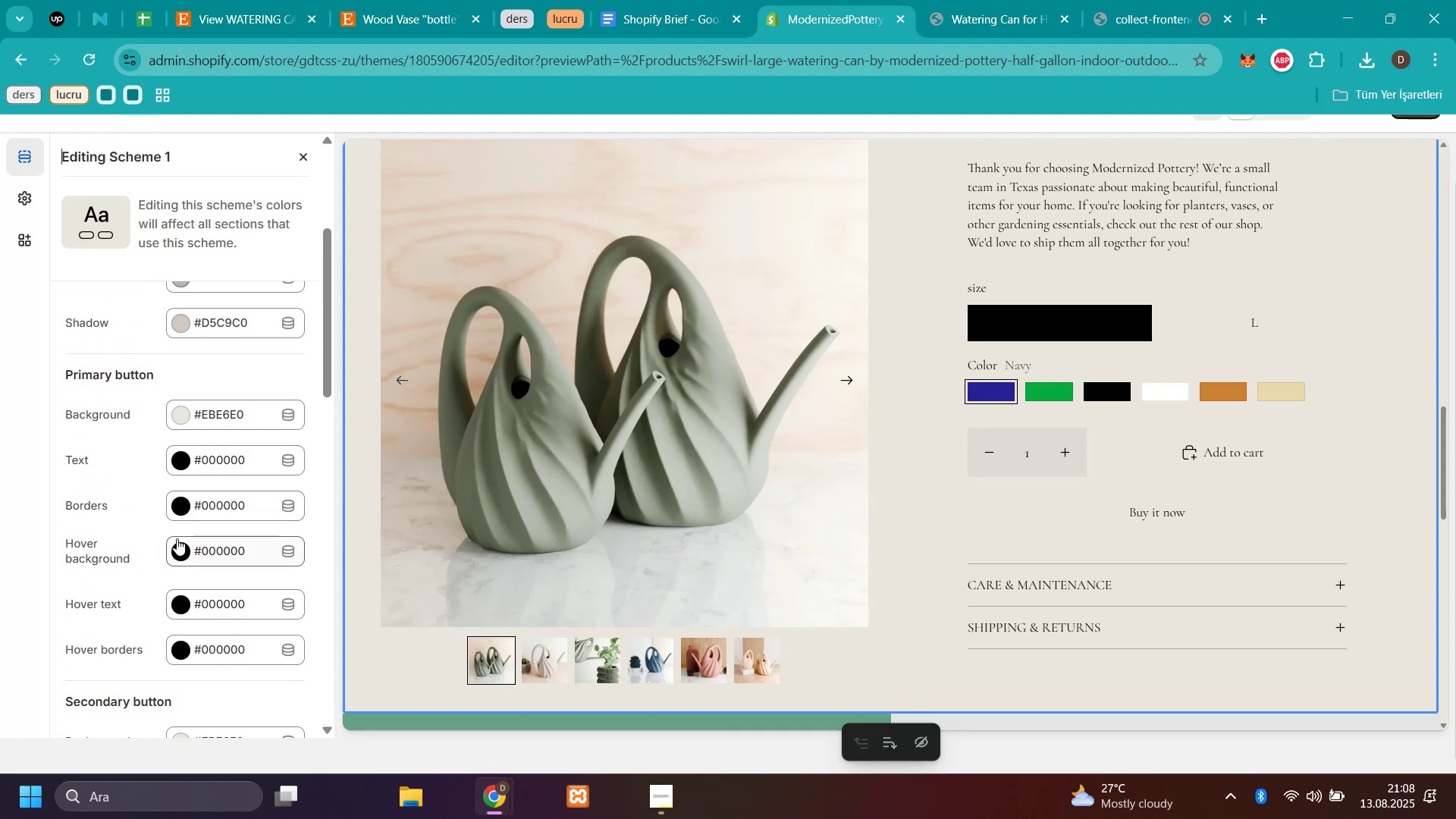 
left_click([177, 546])
 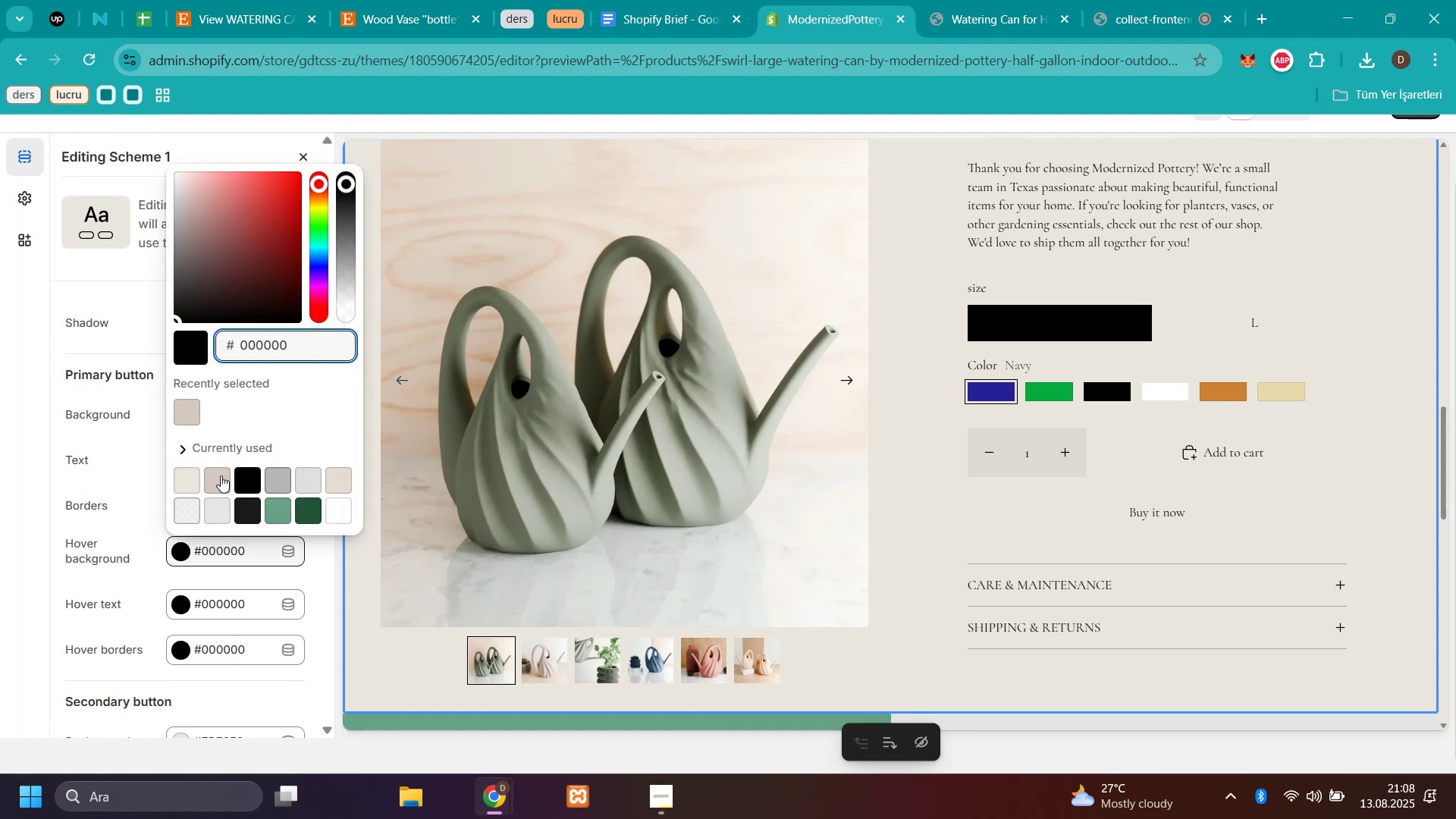 
left_click([221, 475])
 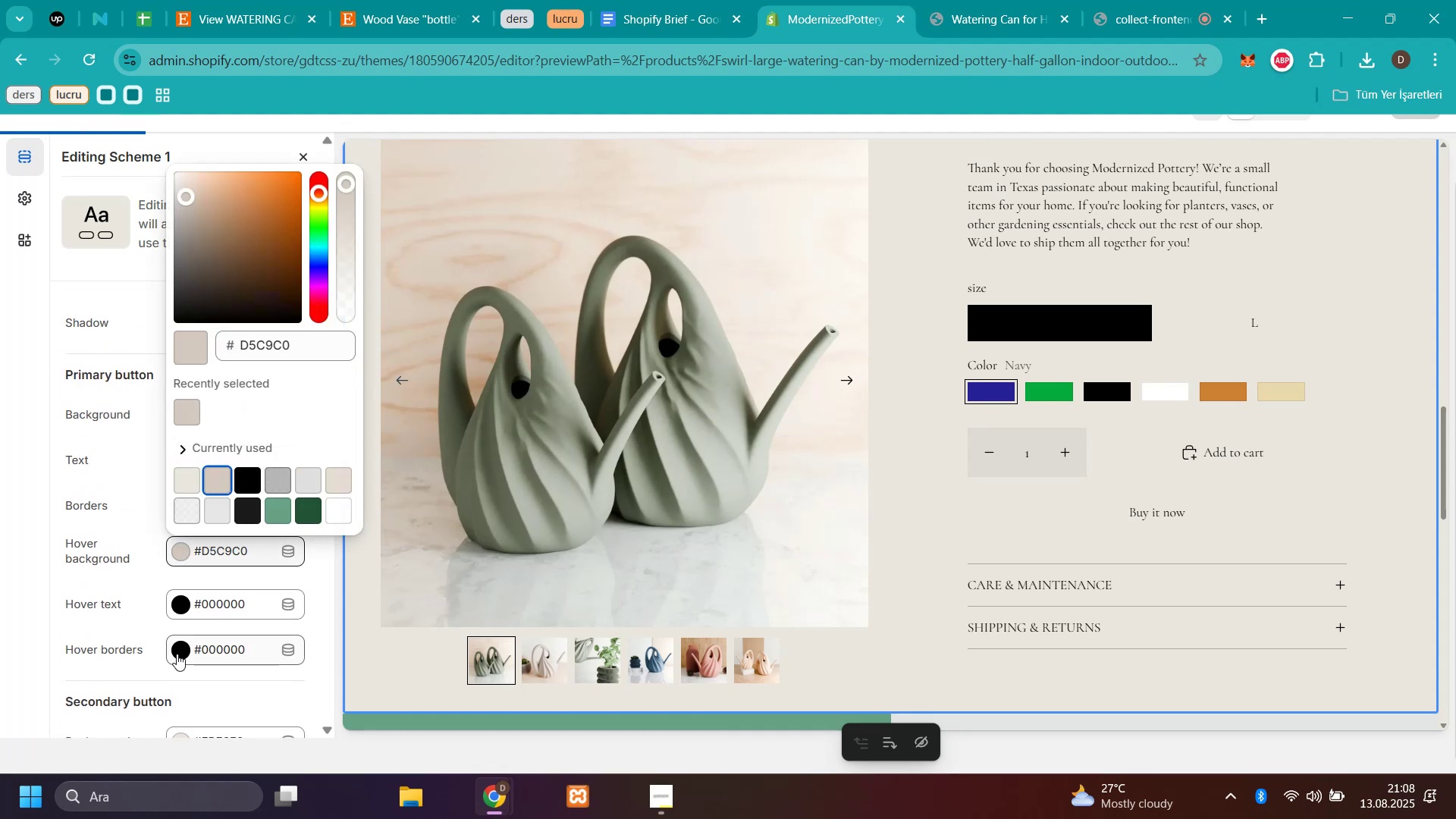 
left_click([177, 654])
 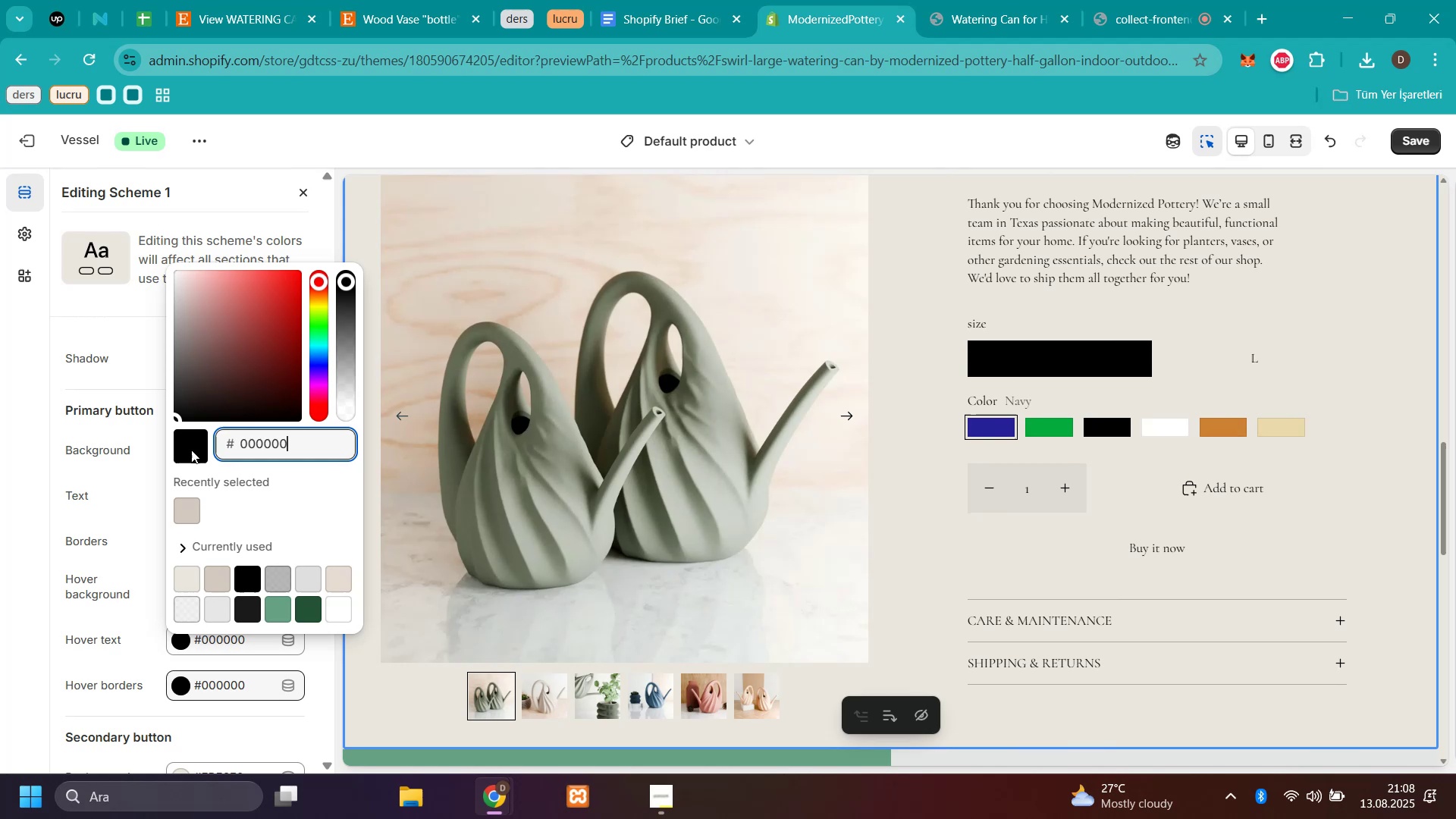 
left_click([193, 503])
 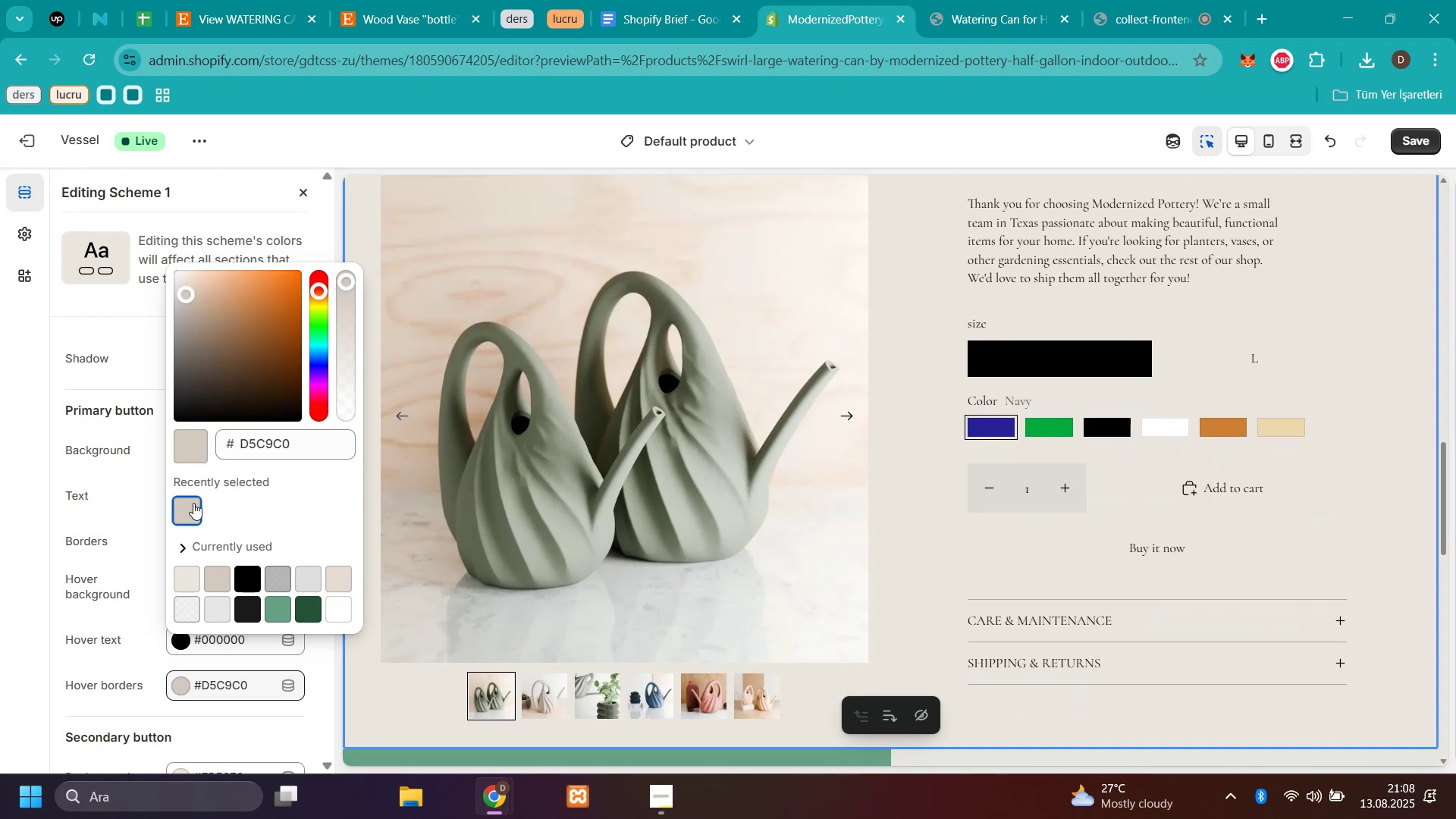 
left_click([188, 641])
 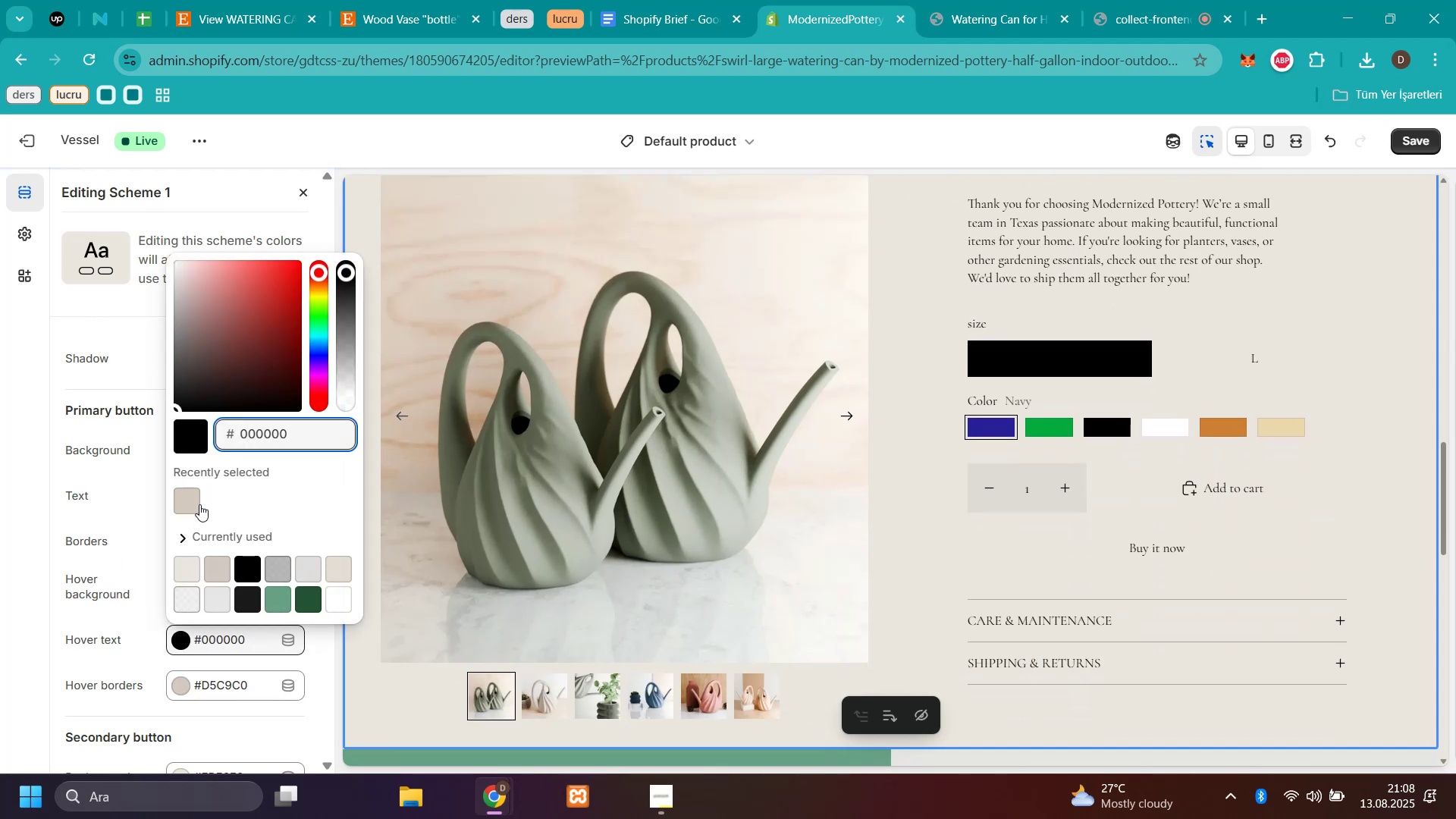 
left_click([200, 504])
 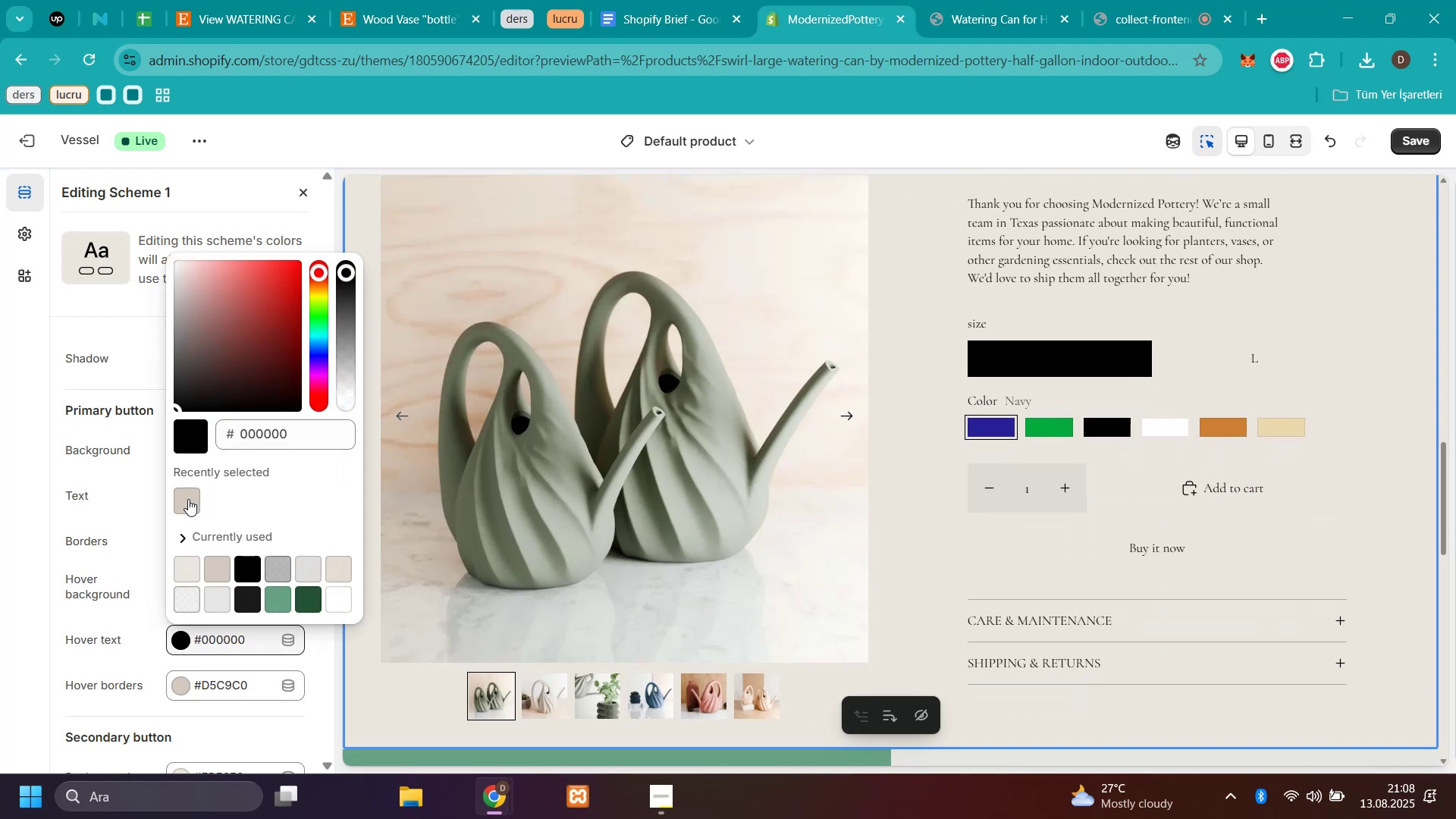 
left_click([188, 499])
 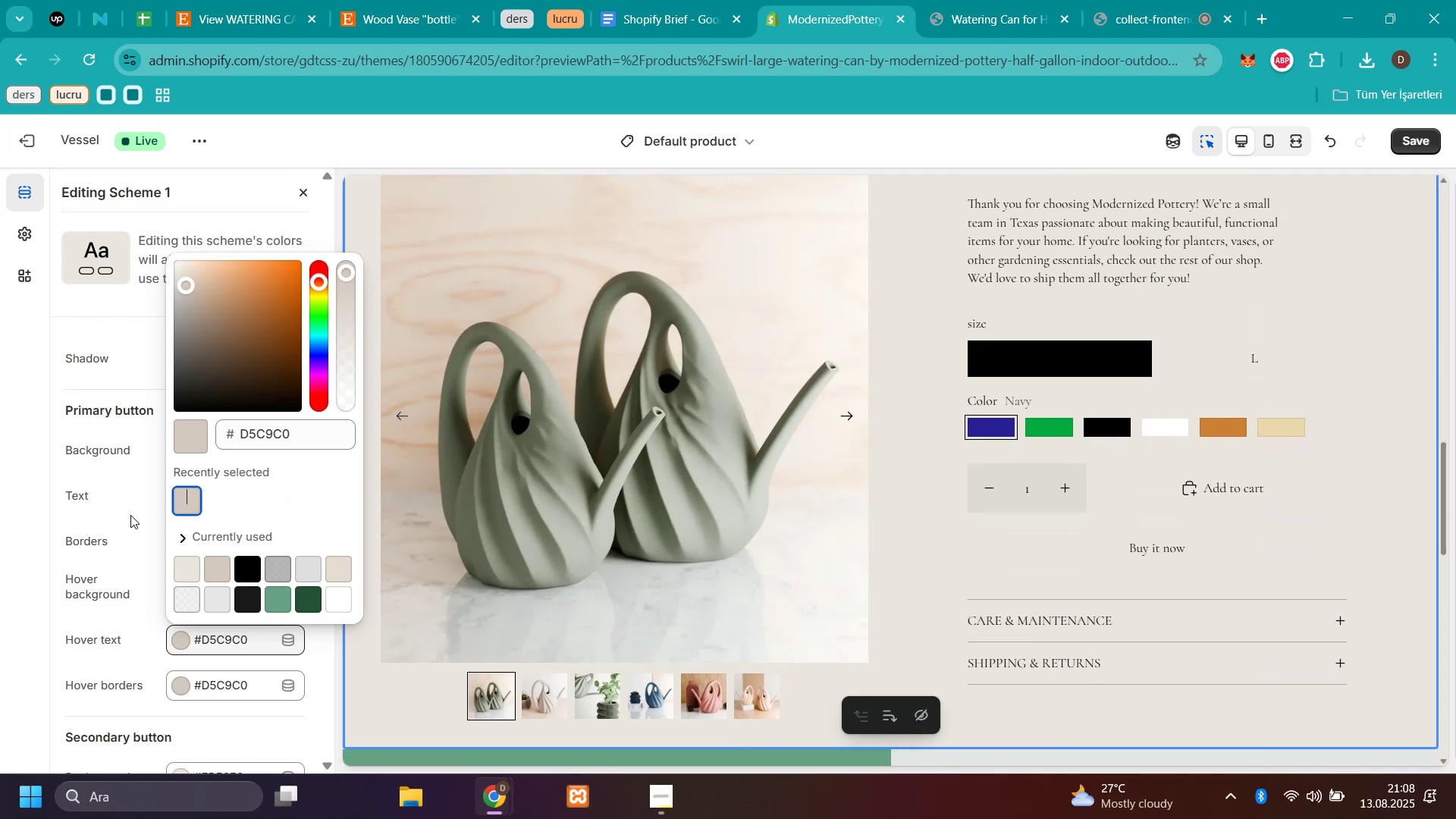 
wait(5.93)
 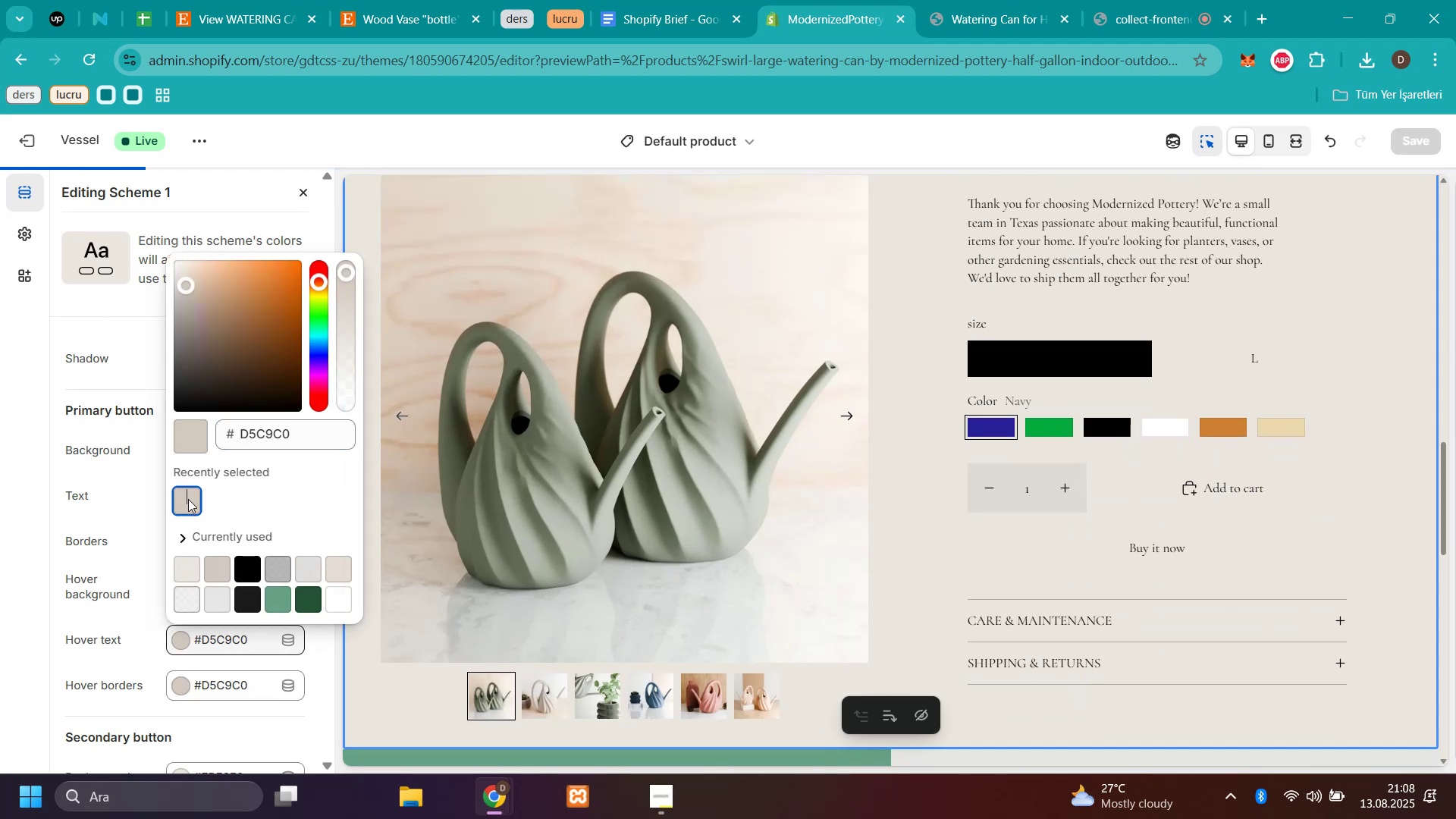 
left_click([36, 521])
 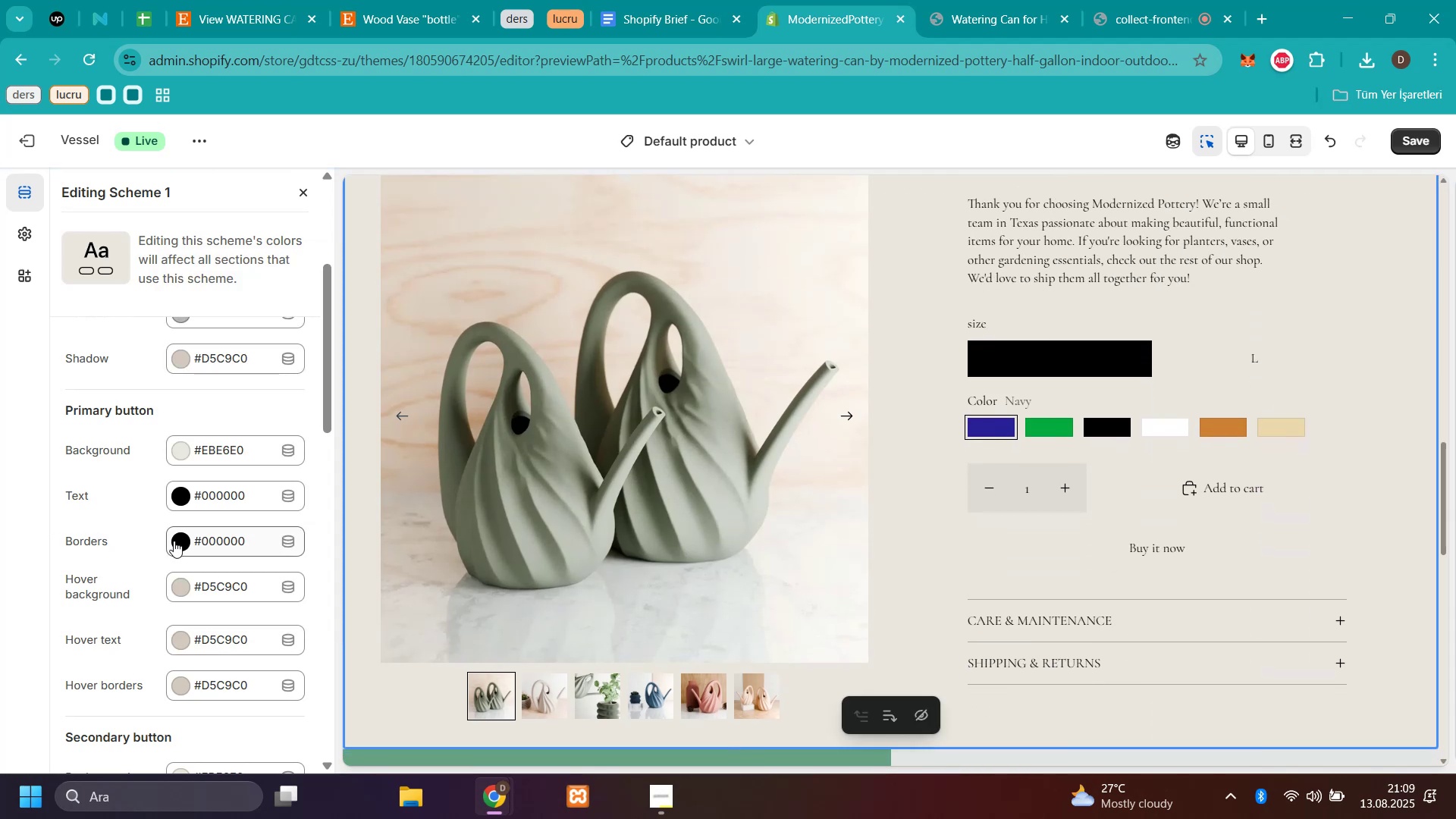 
left_click([174, 541])
 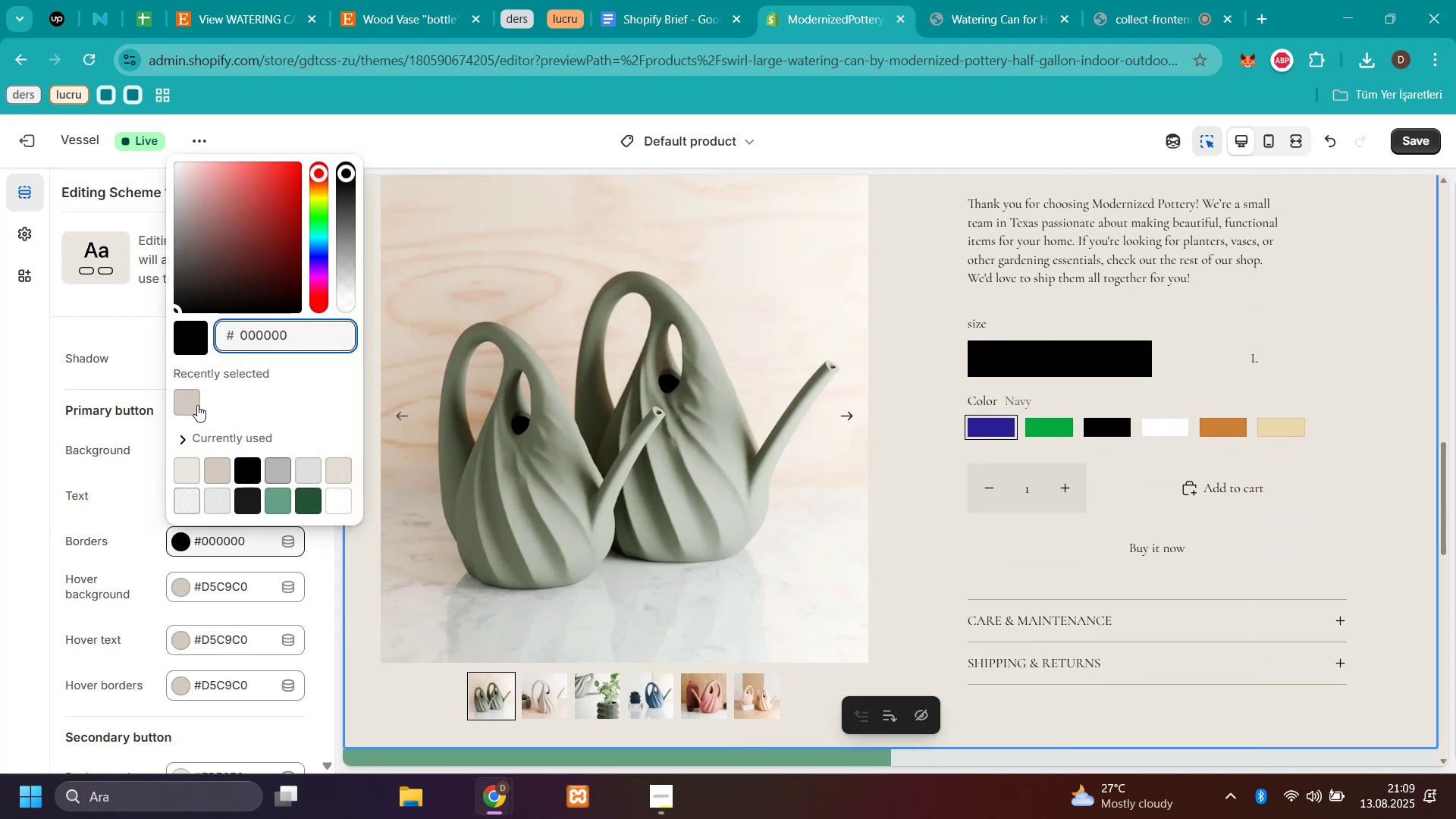 
left_click([197, 405])
 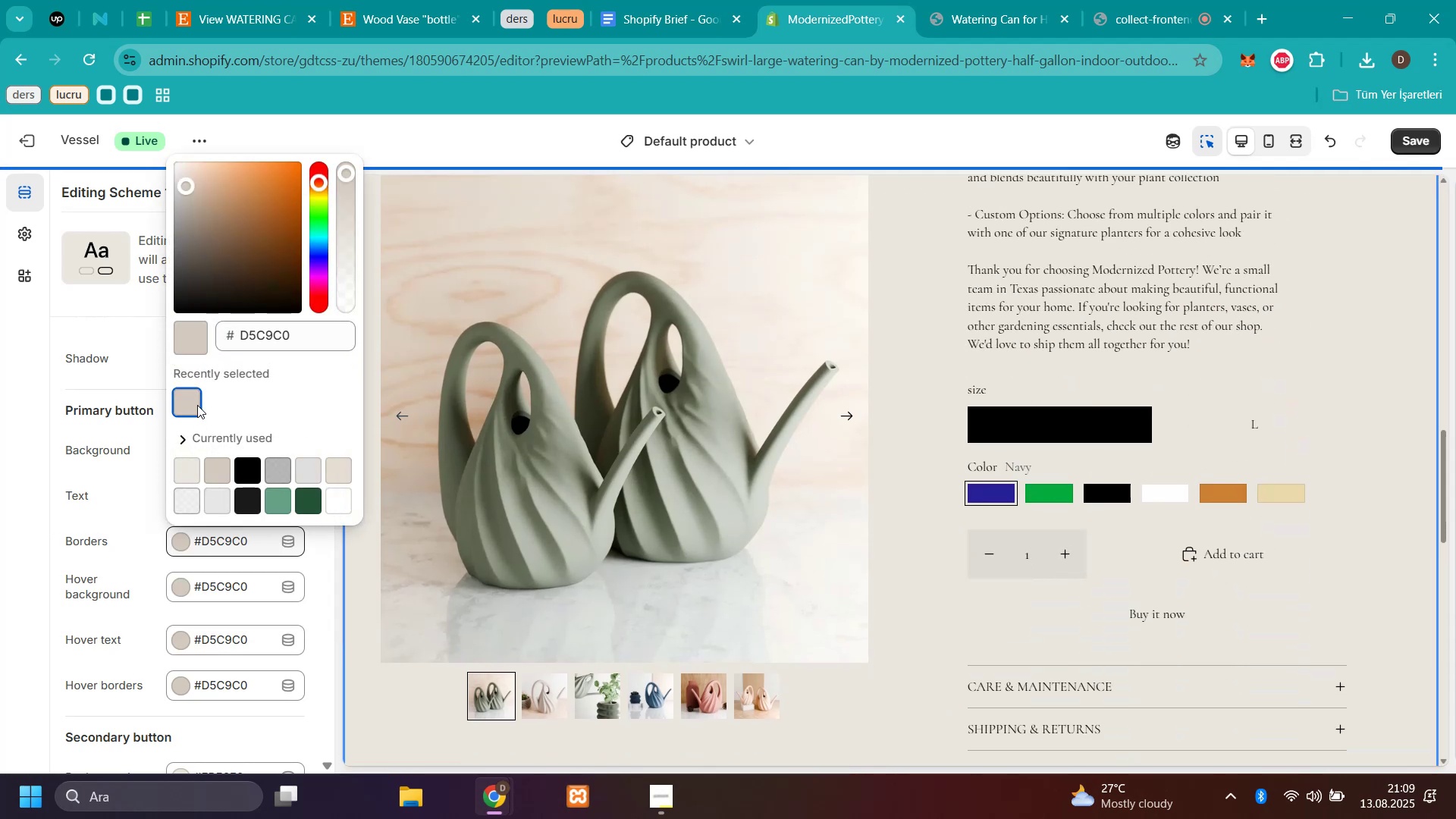 
left_click([70, 491])
 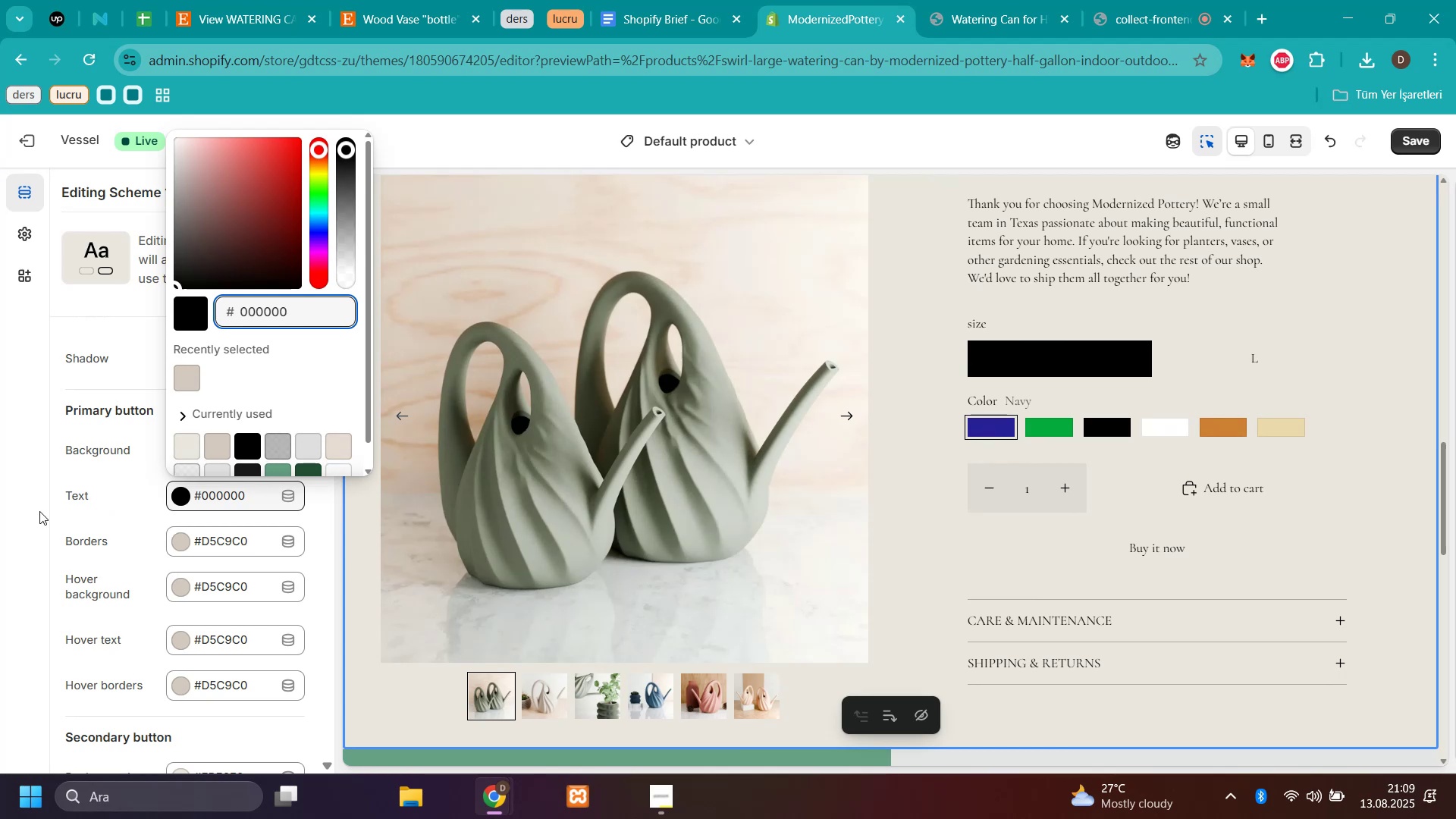 
left_click([23, 513])
 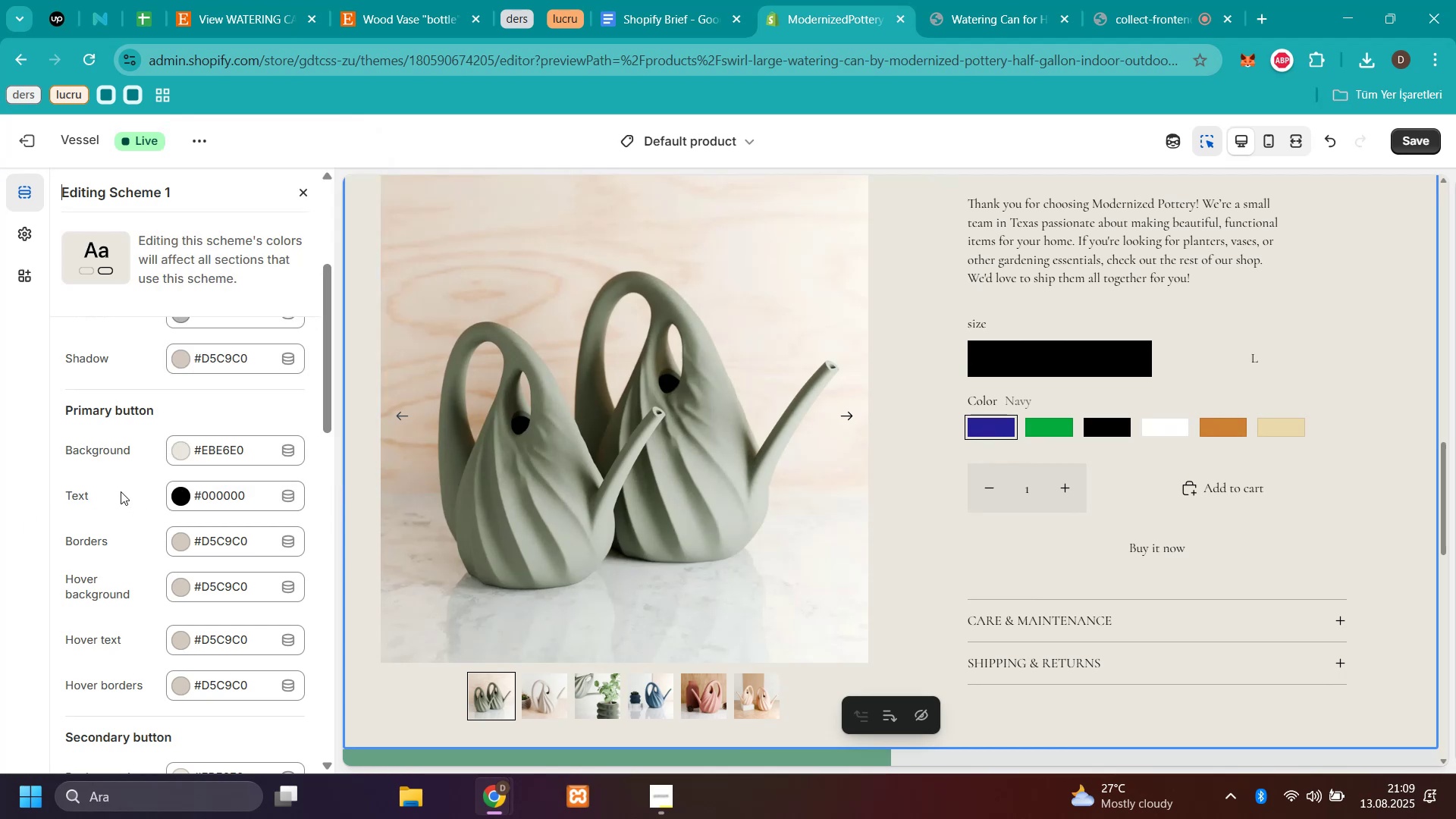 
scroll: coordinate [121, 491], scroll_direction: down, amount: 3.0
 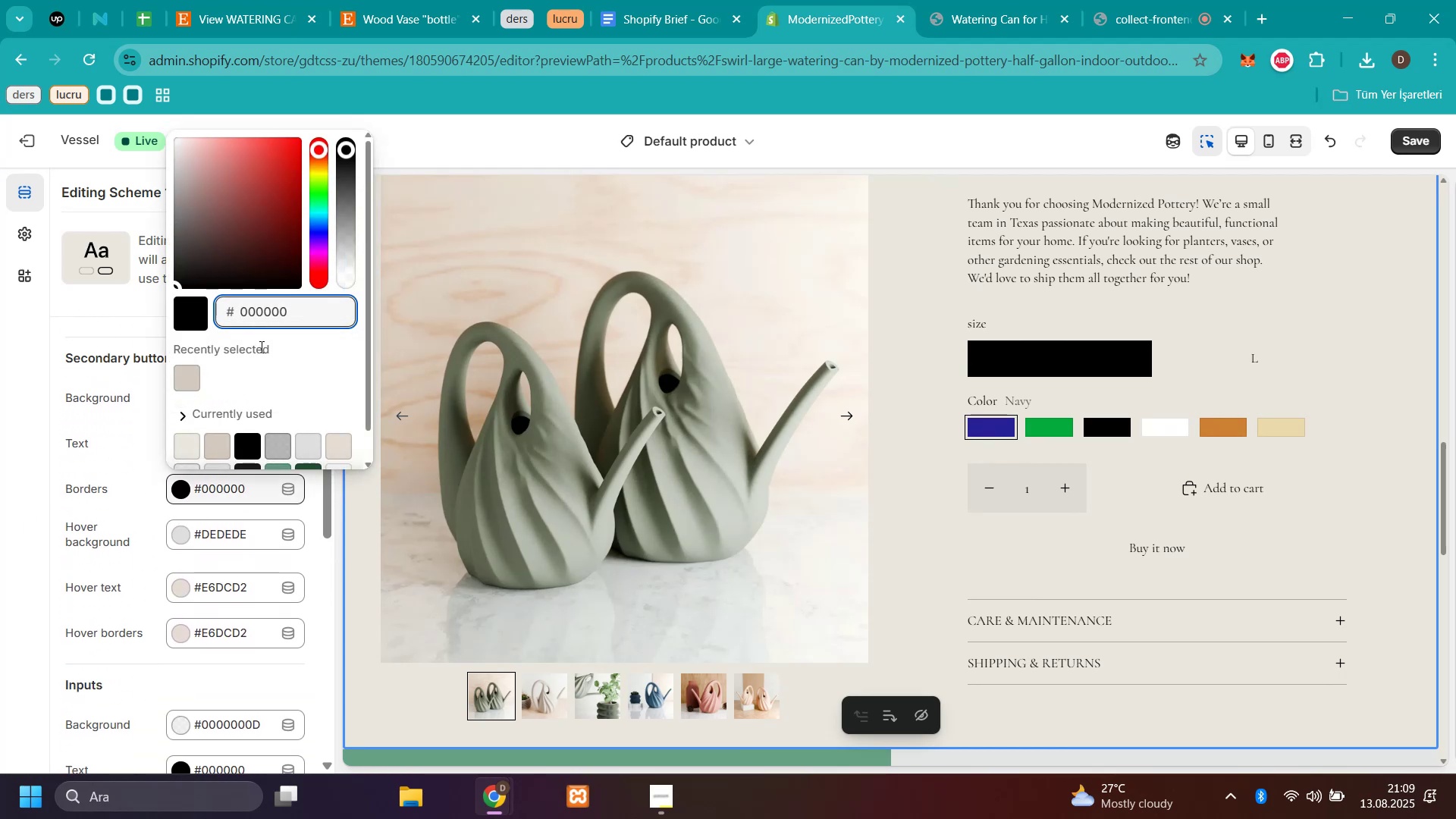 
left_click([183, 369])
 